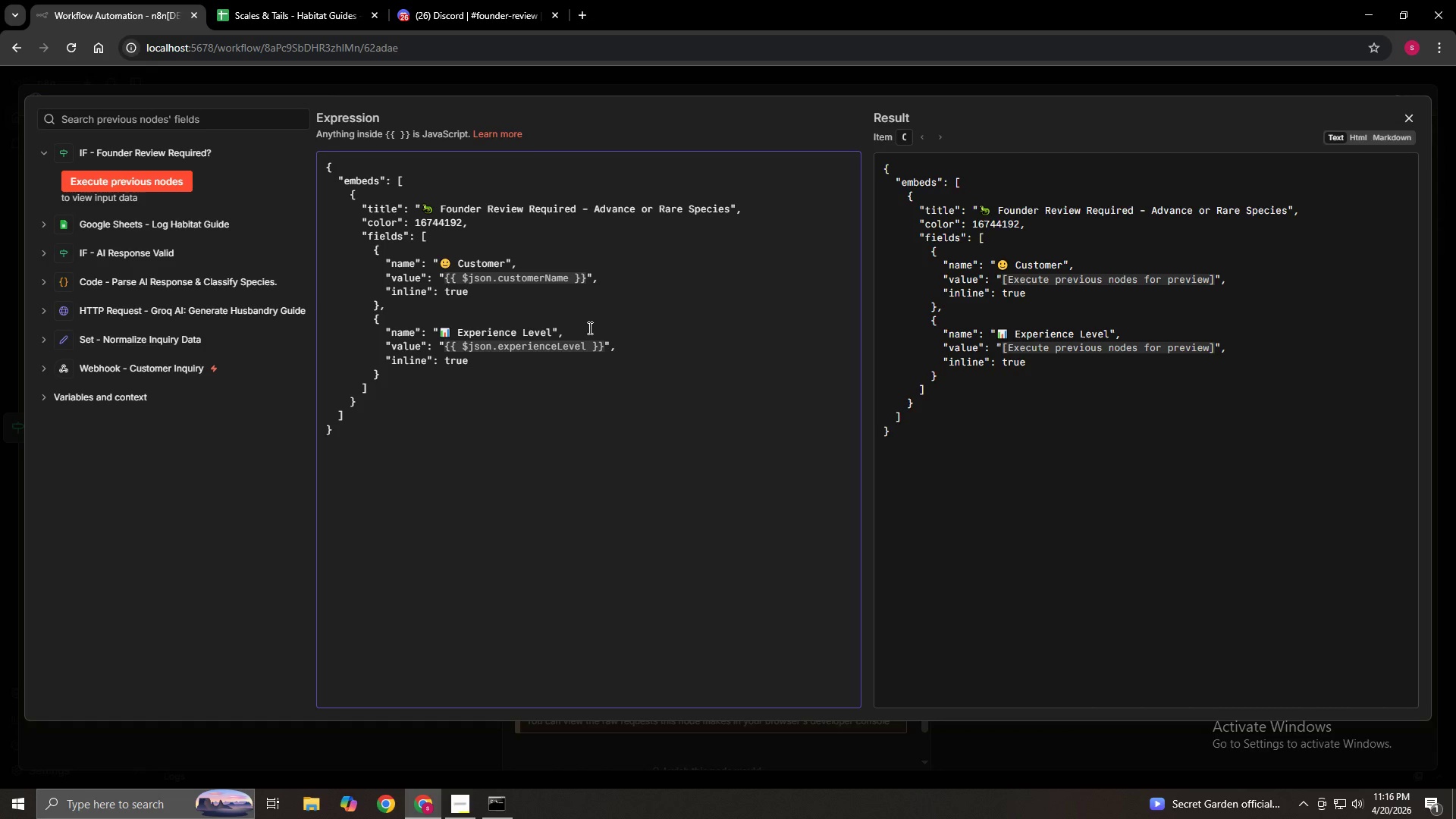 
key(Comma)
 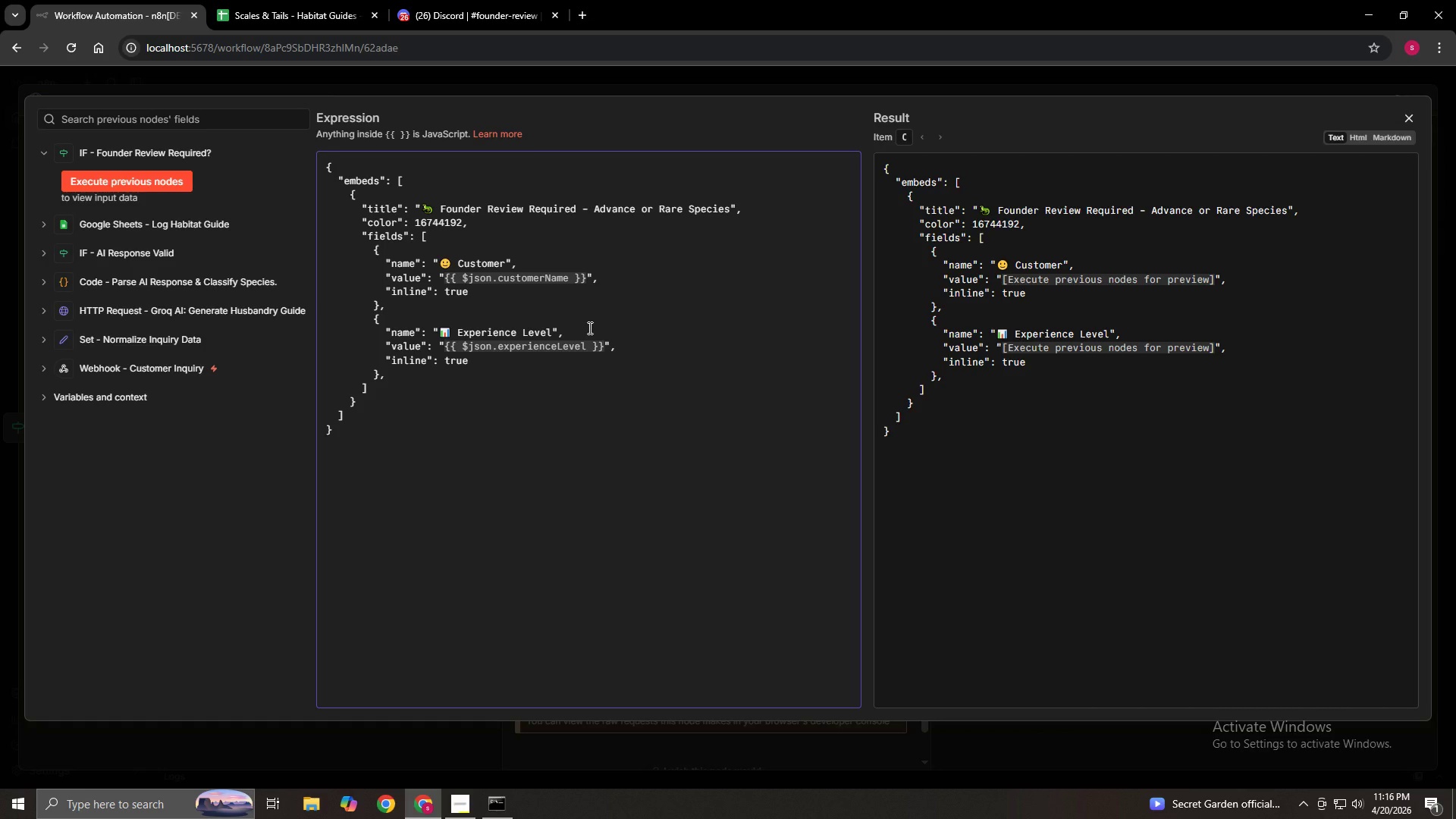 
key(Enter)
 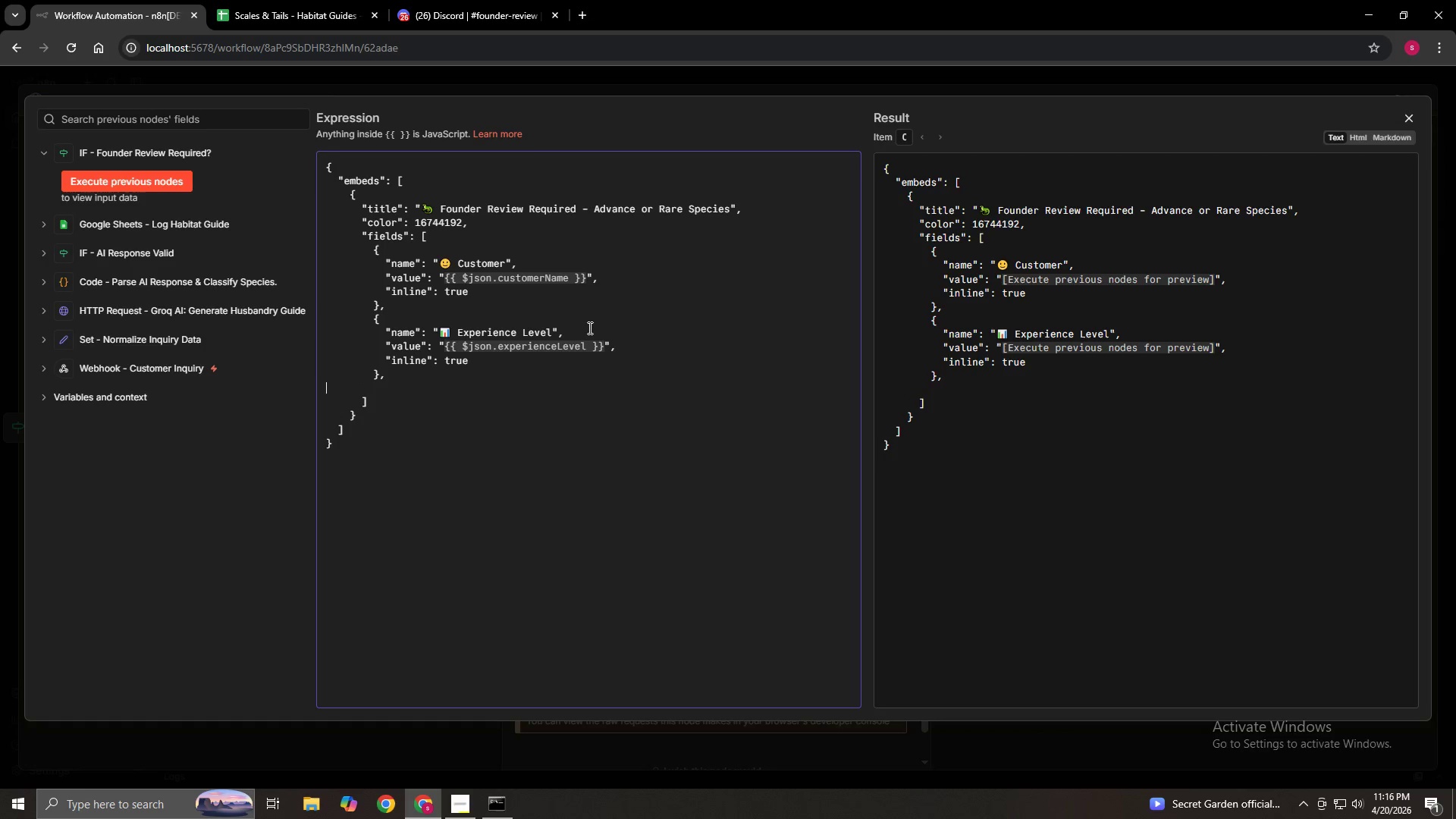 
key(Space)
 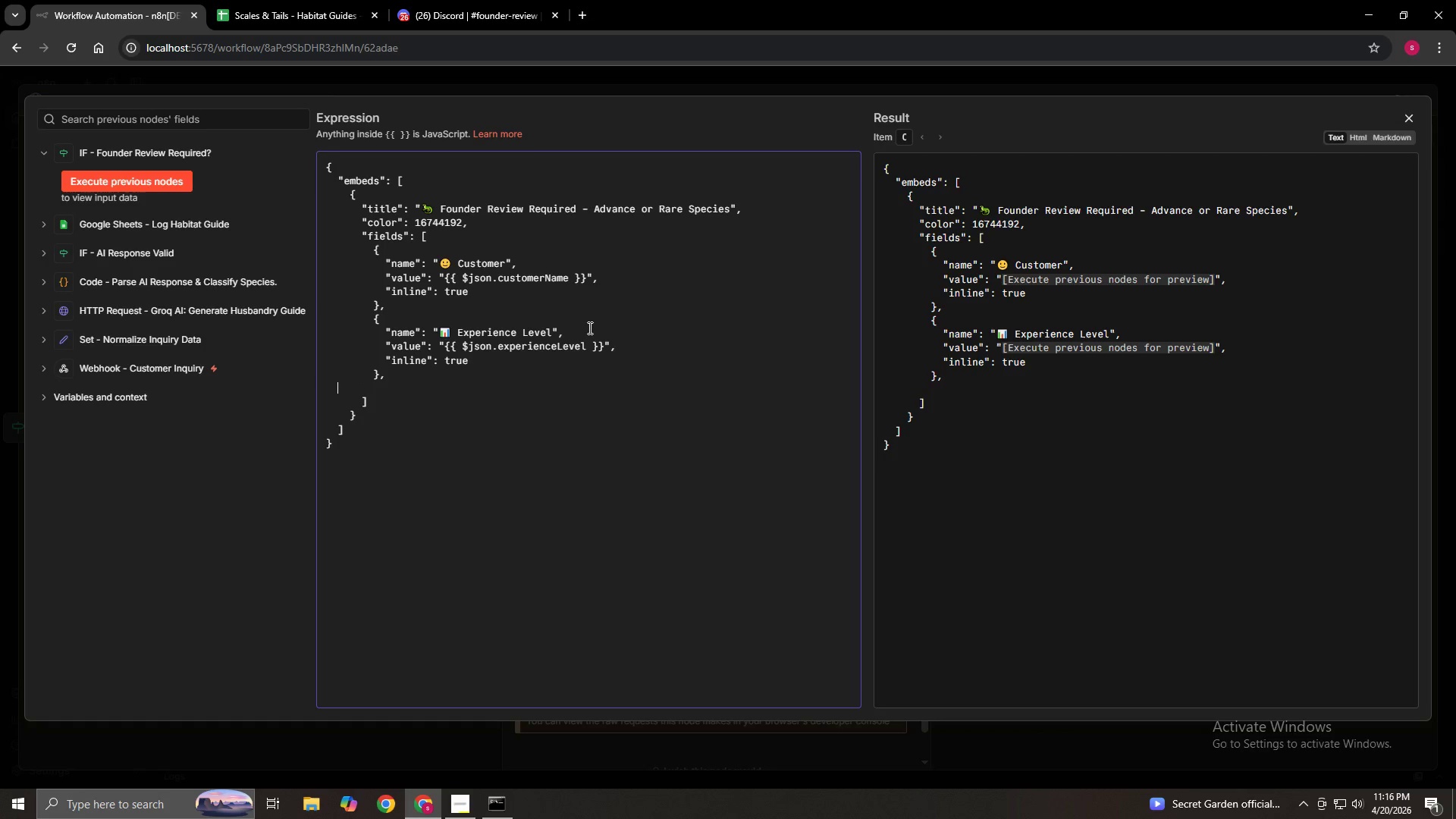 
key(Space)
 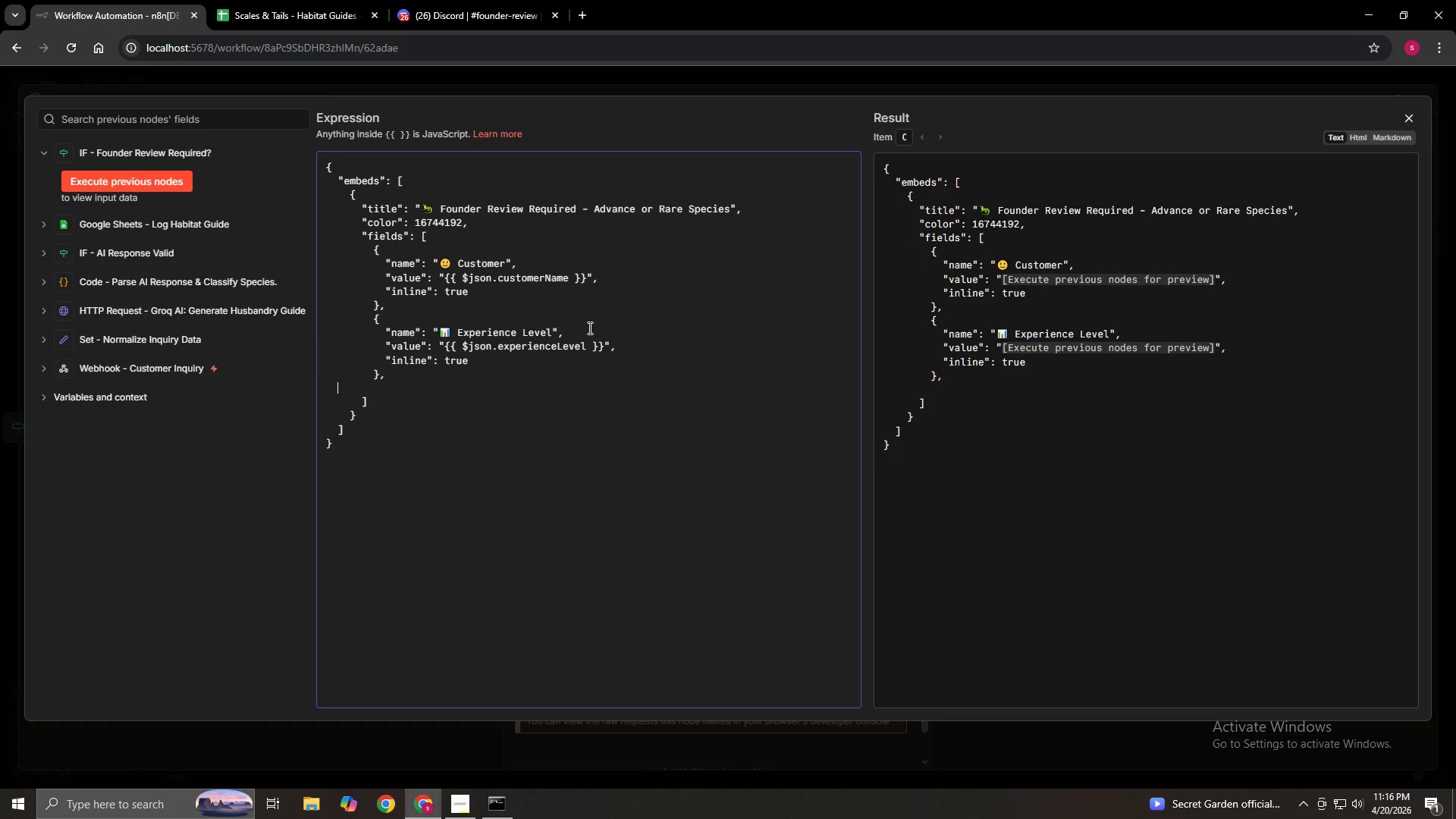 
key(Space)
 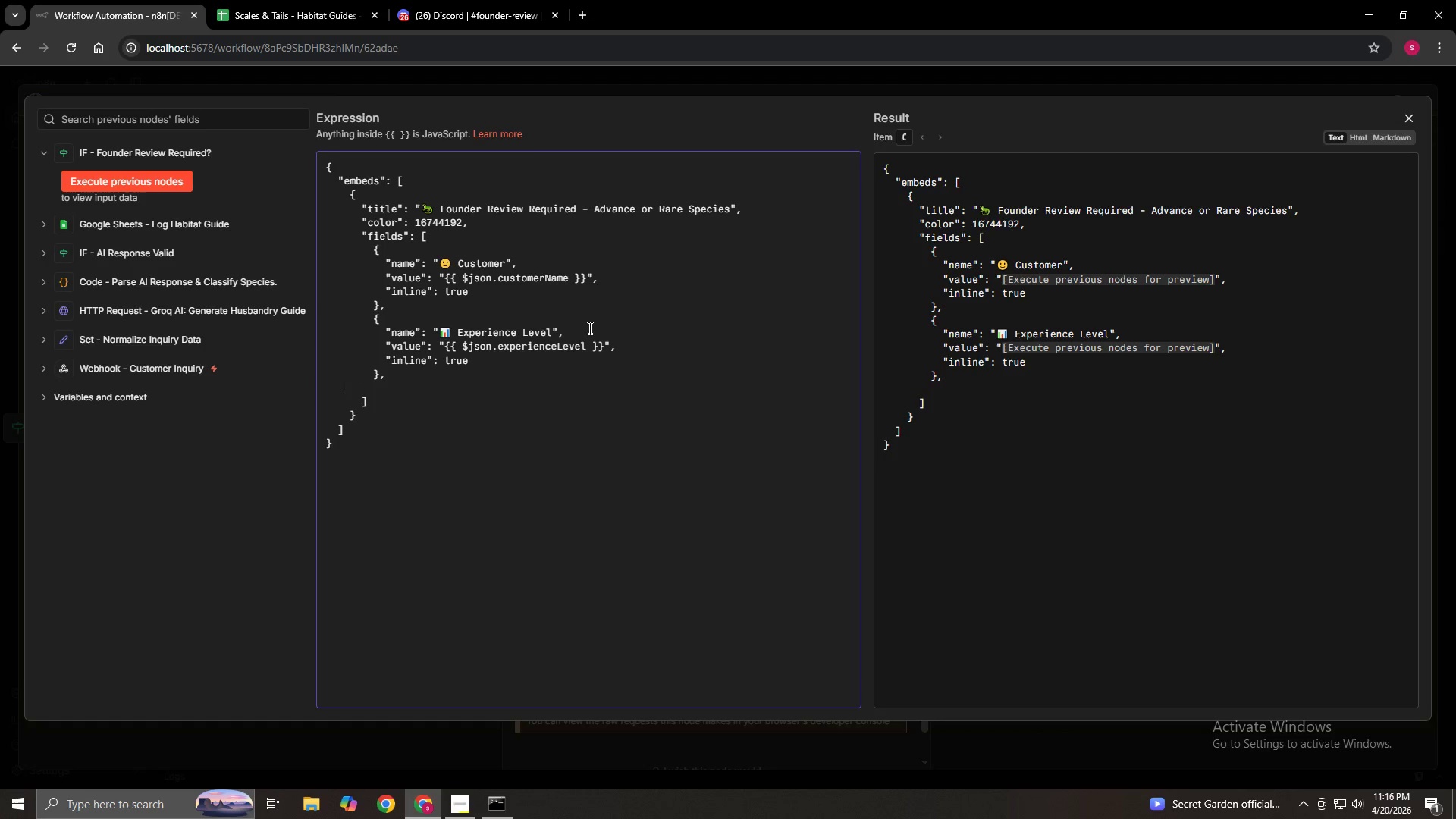 
key(Space)
 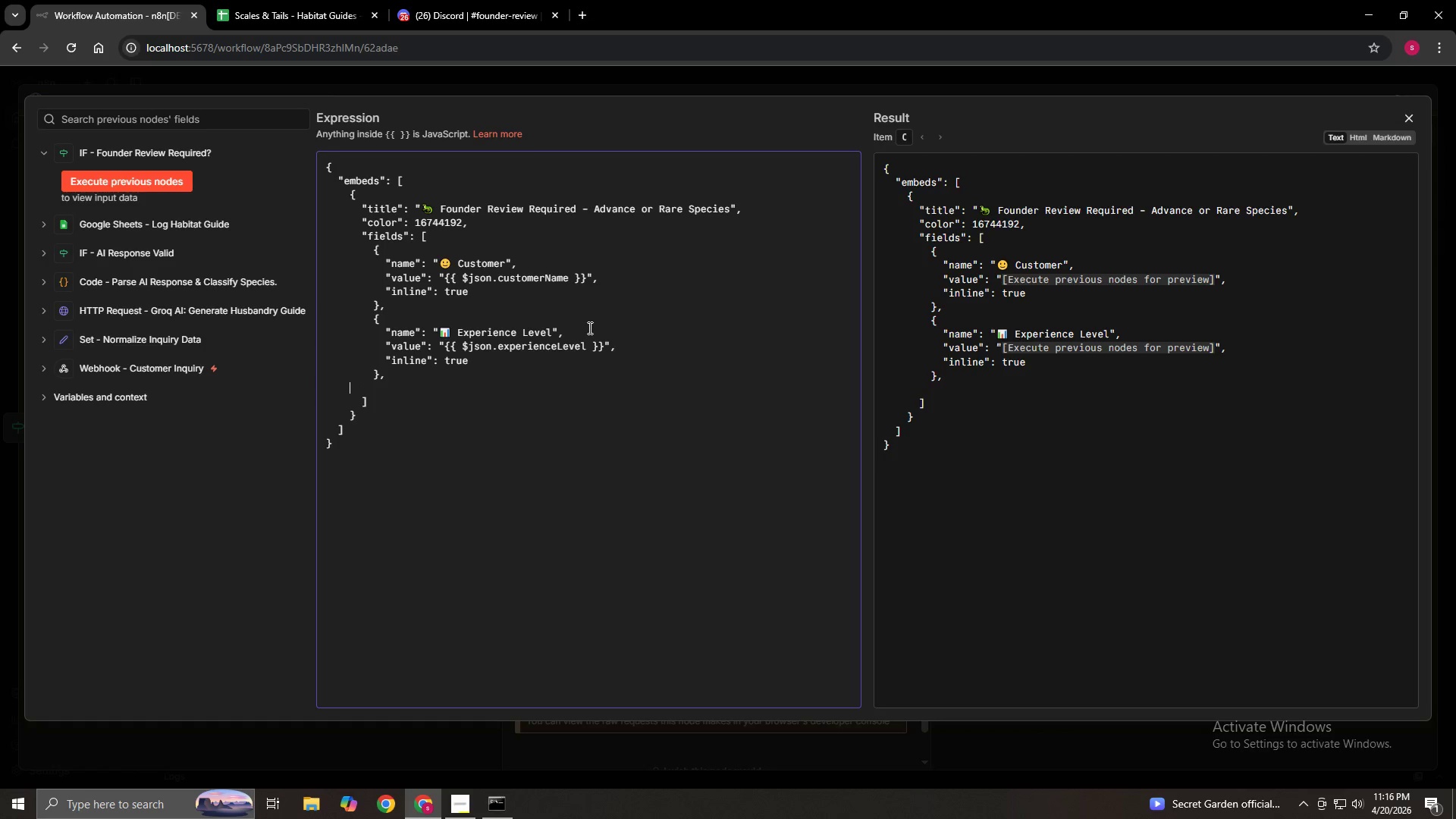 
key(Space)
 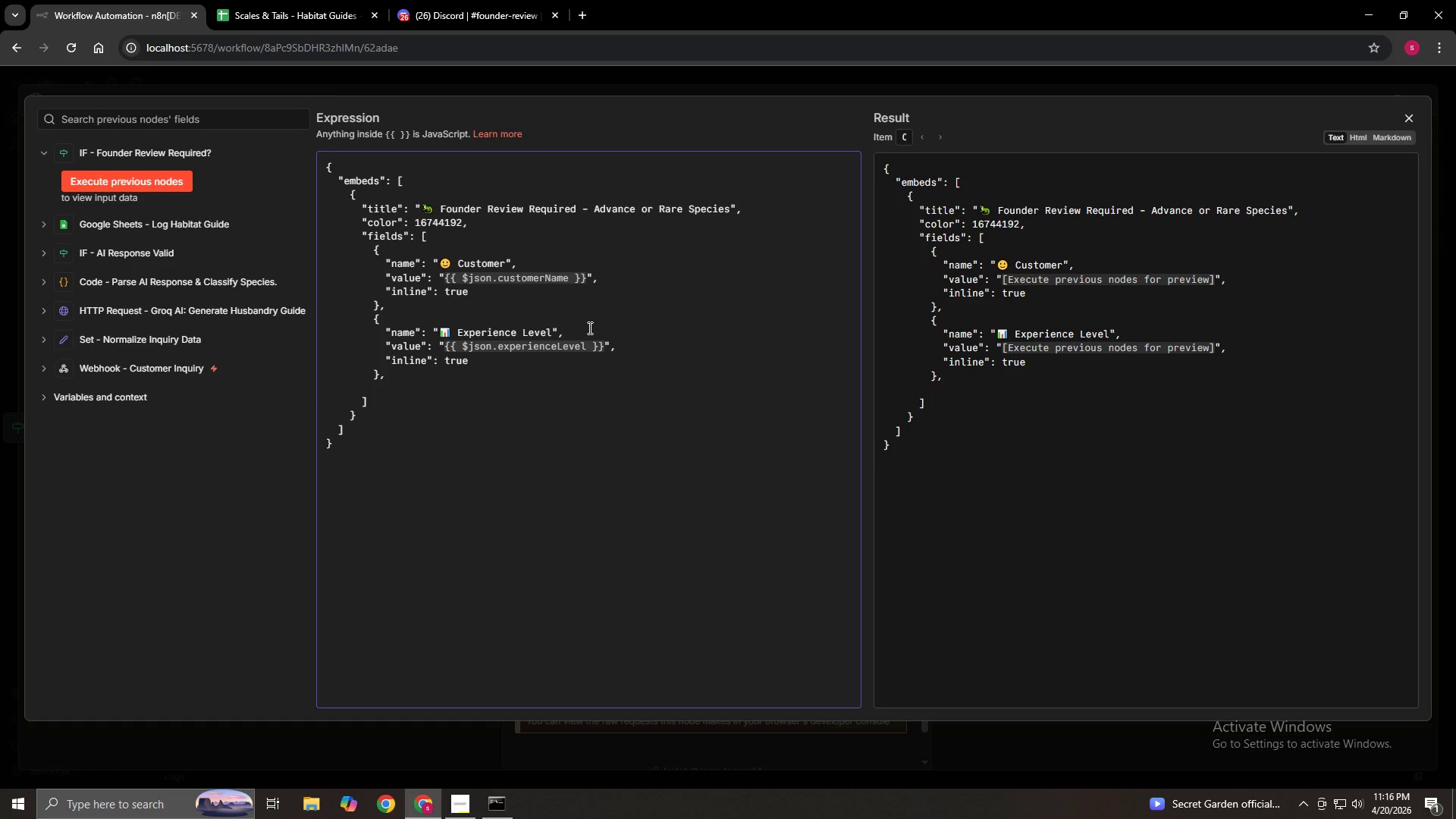 
key(Space)
 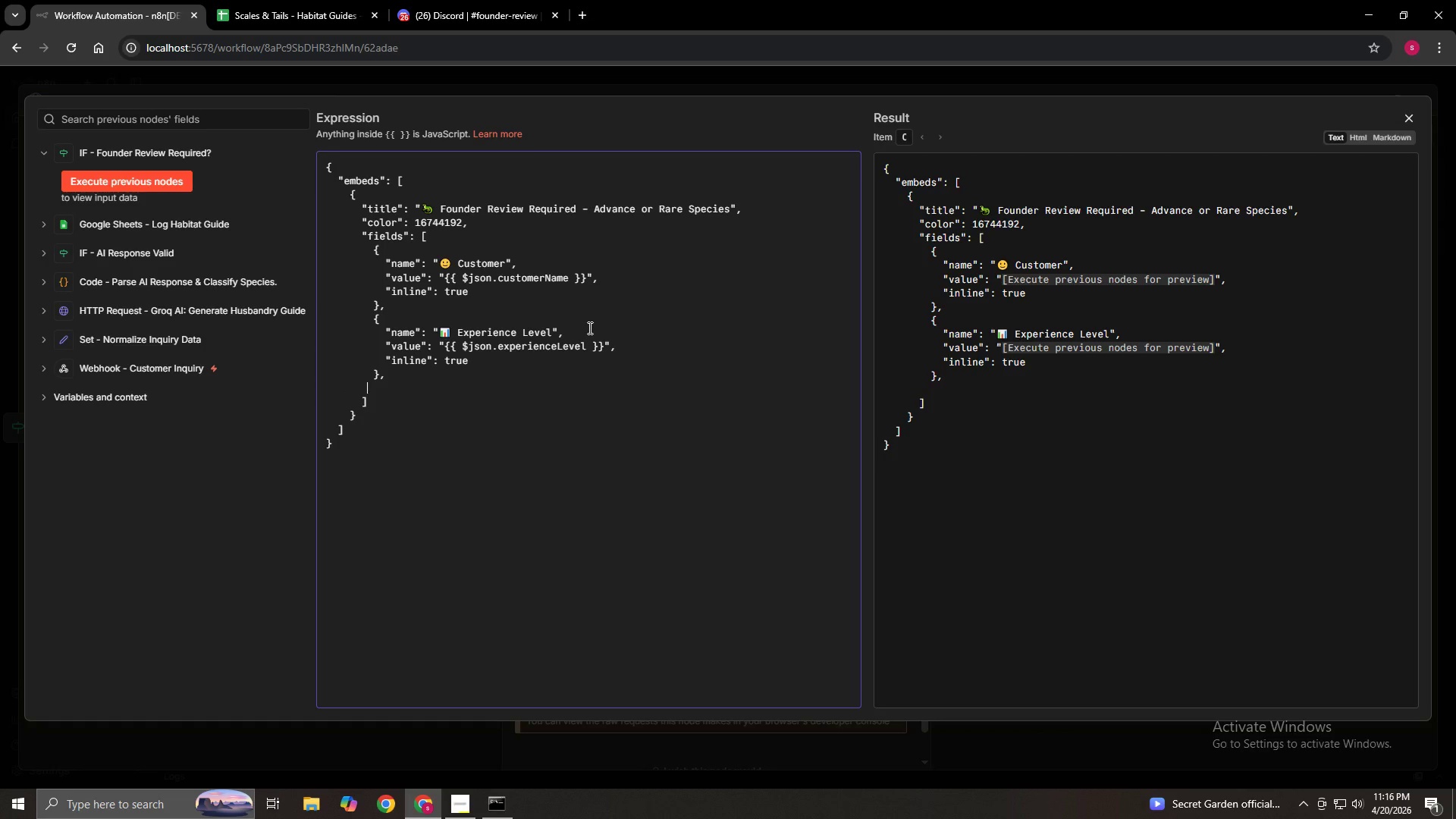 
key(Space)
 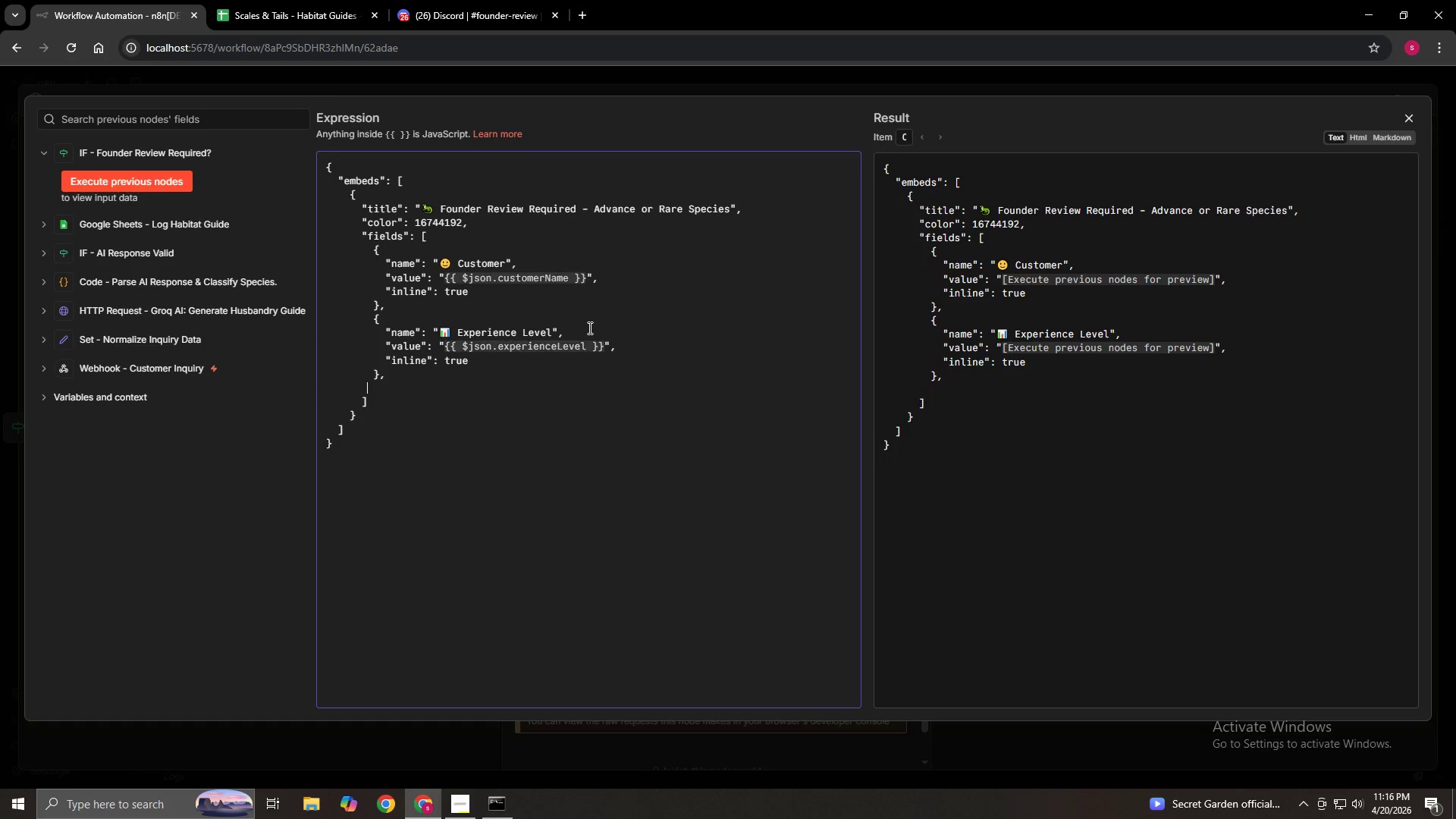 
key(Space)
 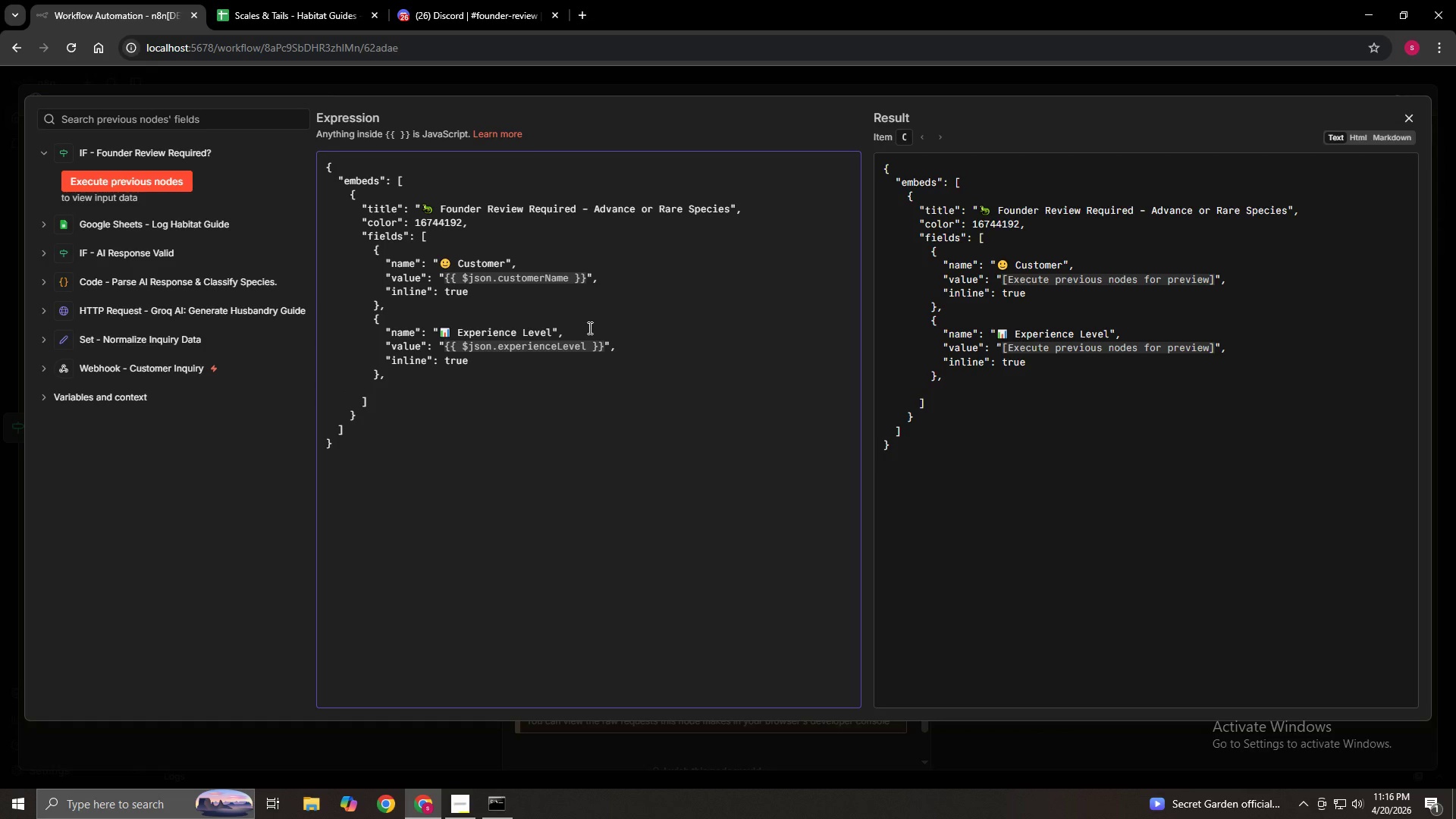 
key(Shift+BracketLeft)
 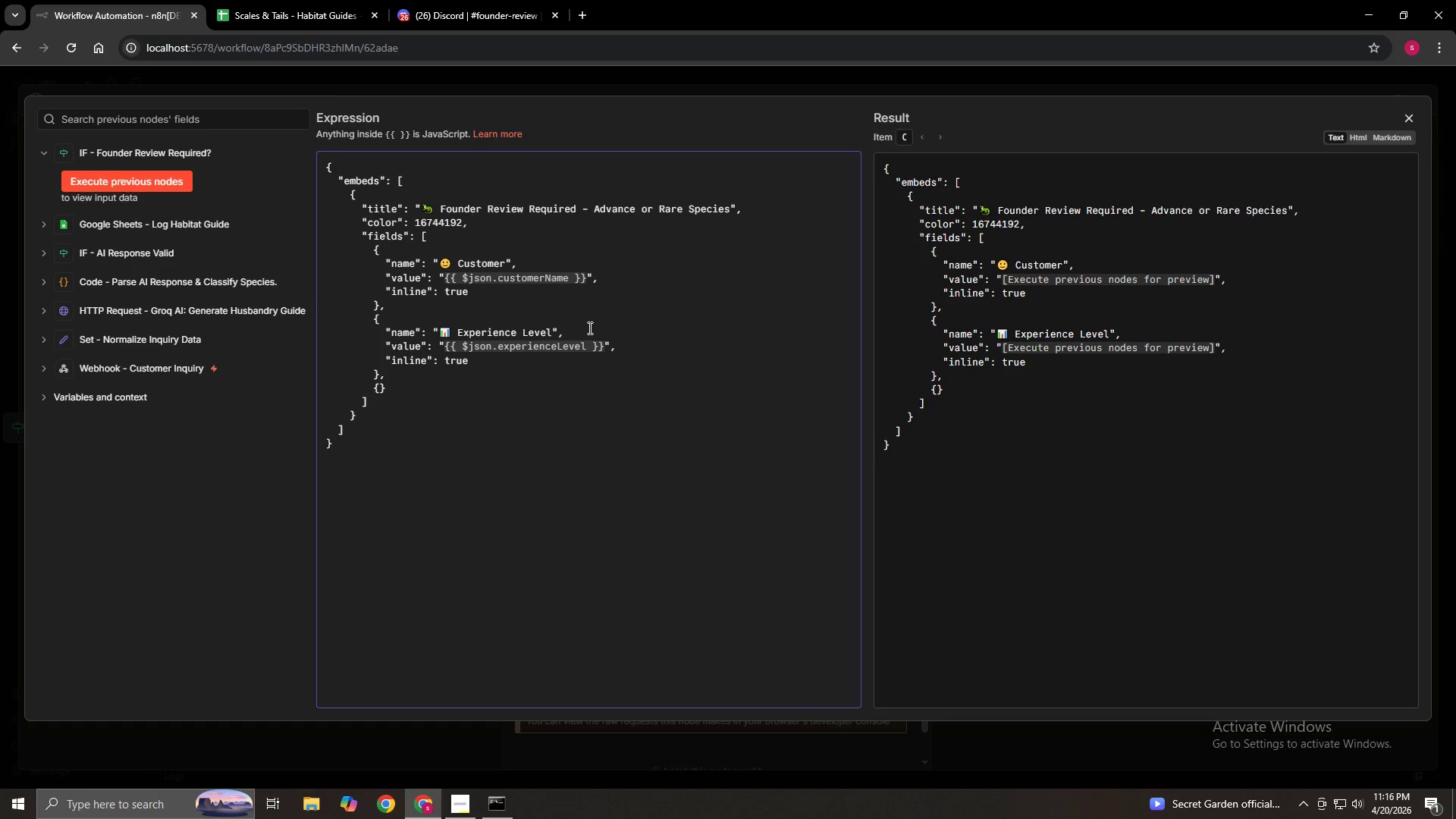 
key(Enter)
 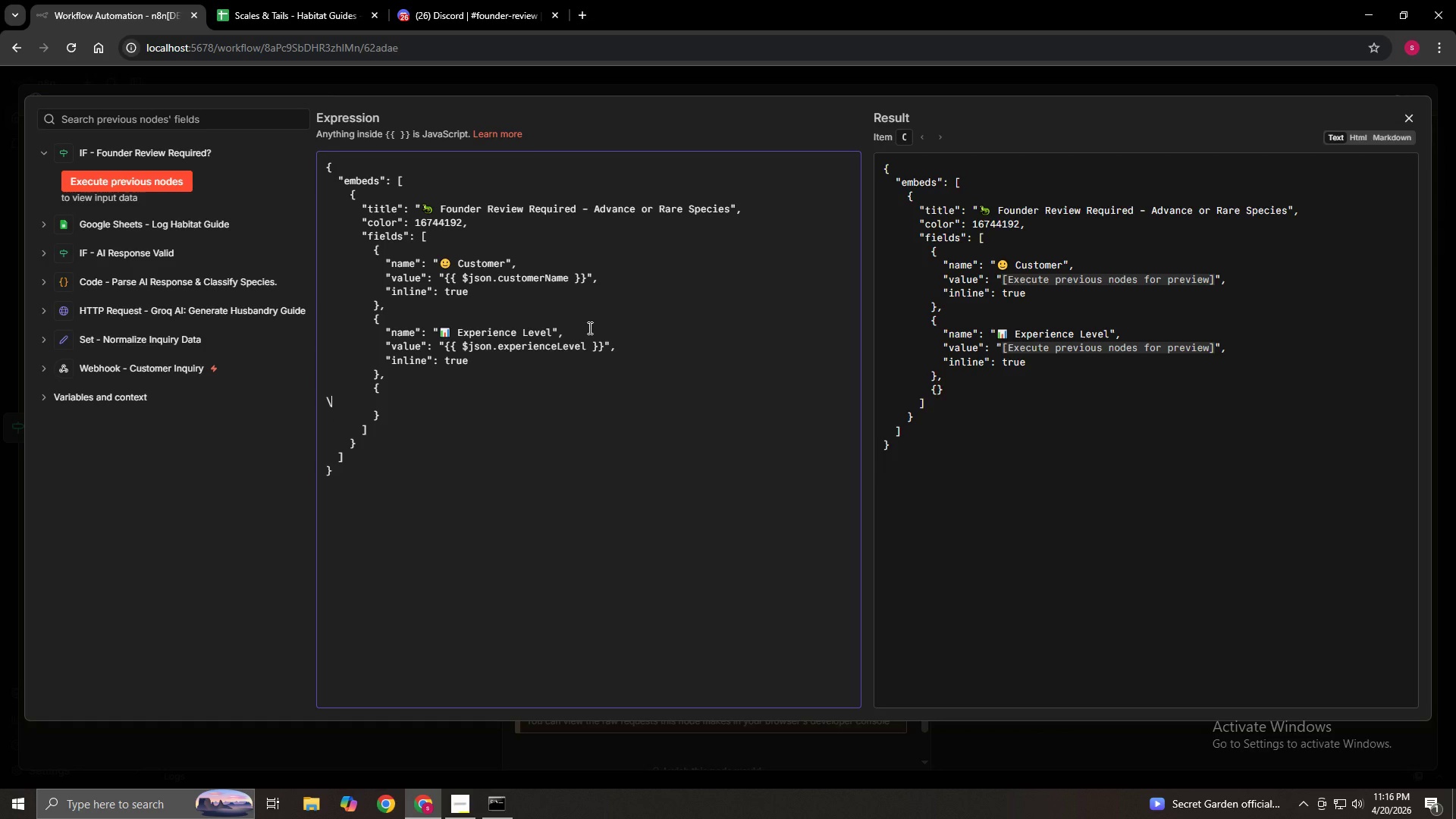 
type(\)
key(Backspace)
type(          "name")
 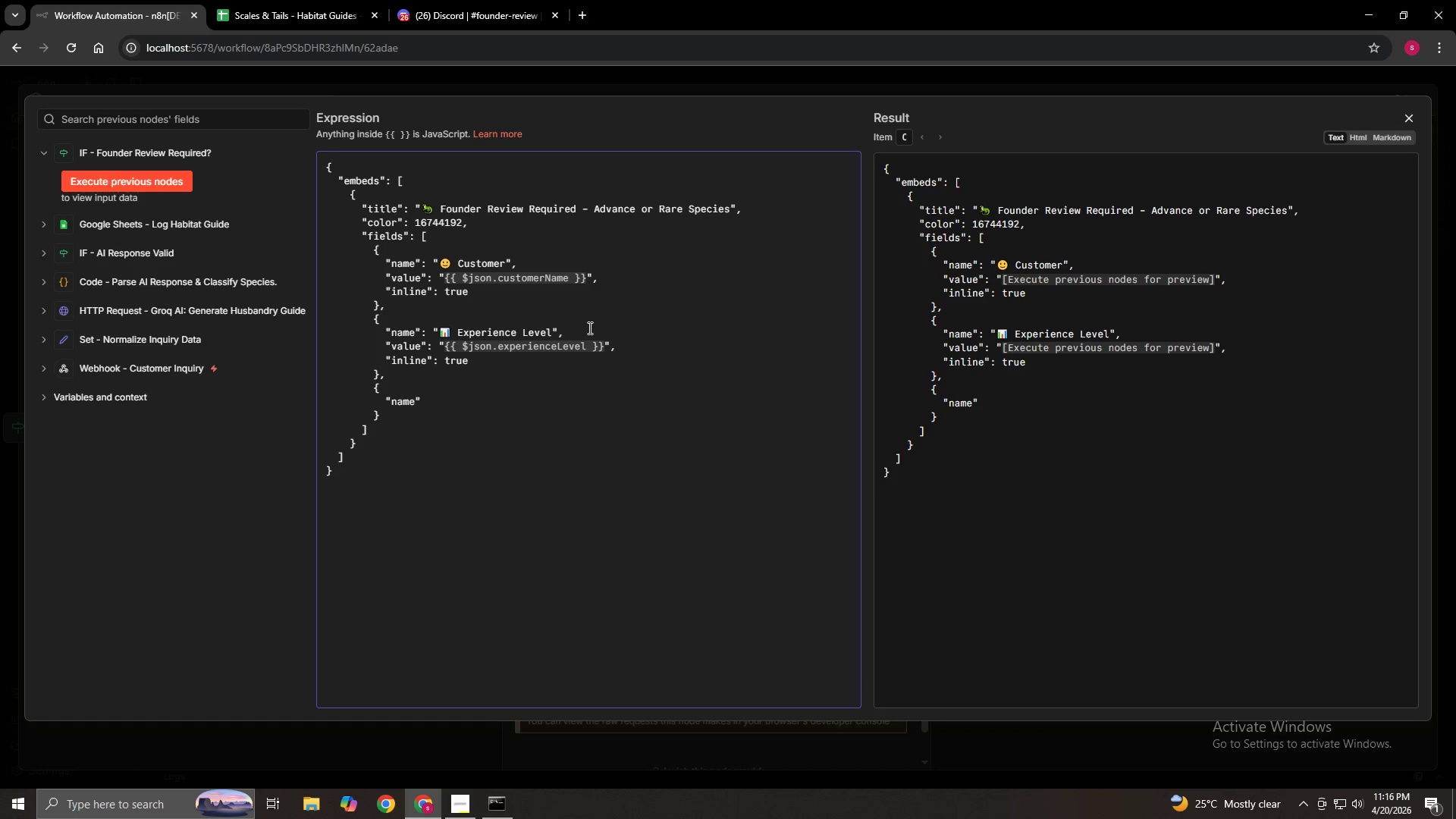 
key(Shift+Semicolon)
 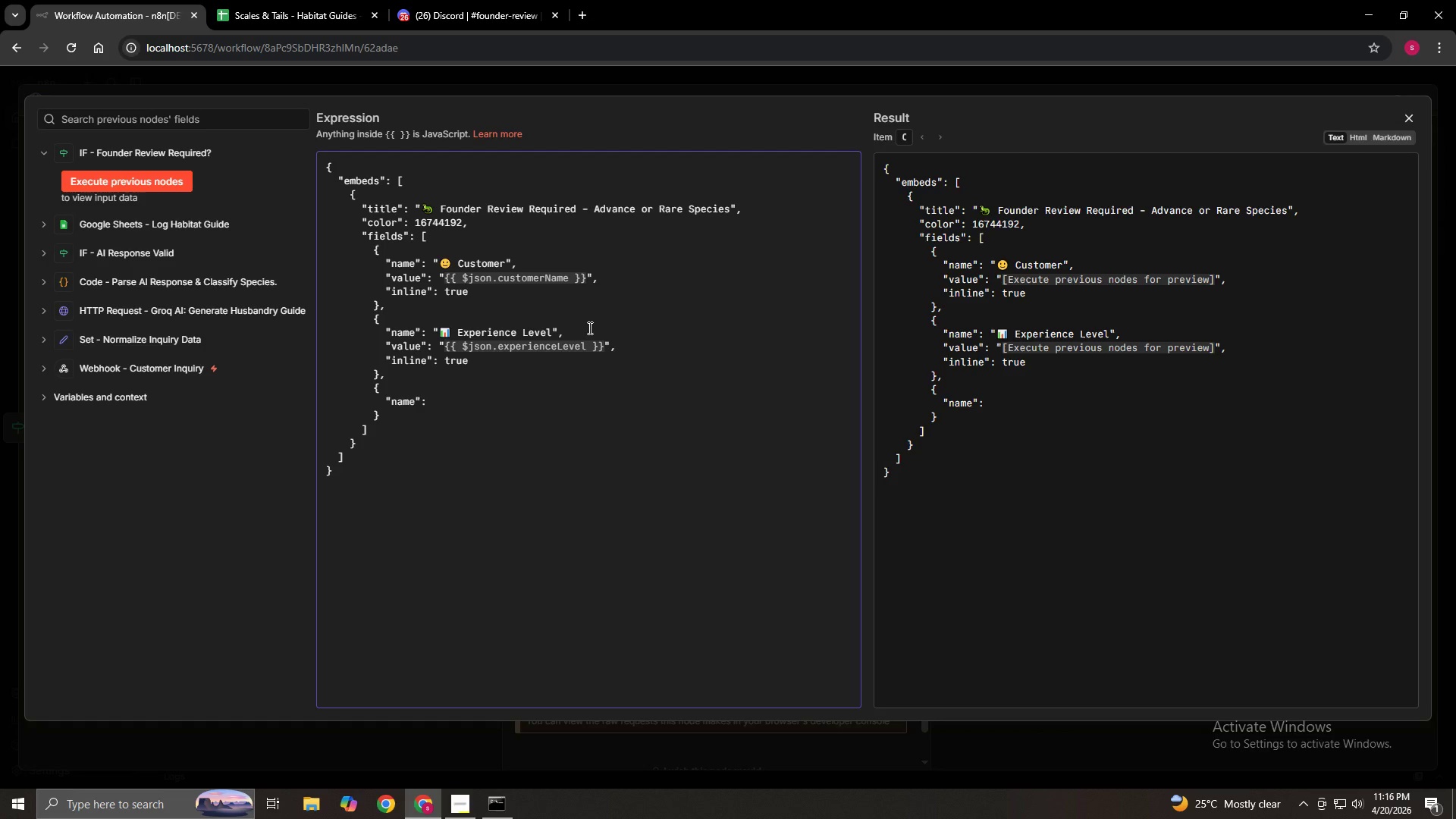 
key(Space)
 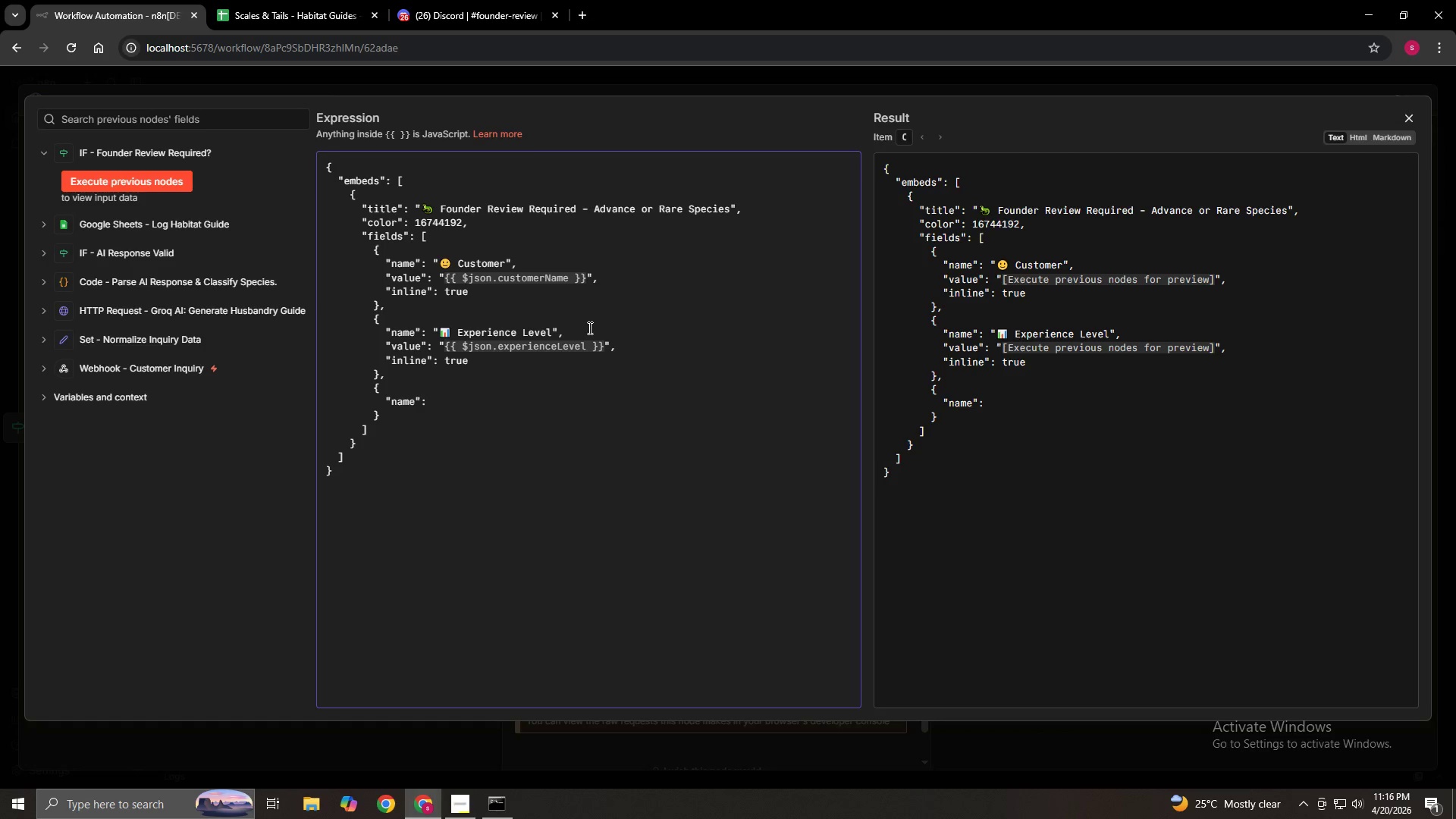 
key(Shift+Quote)
 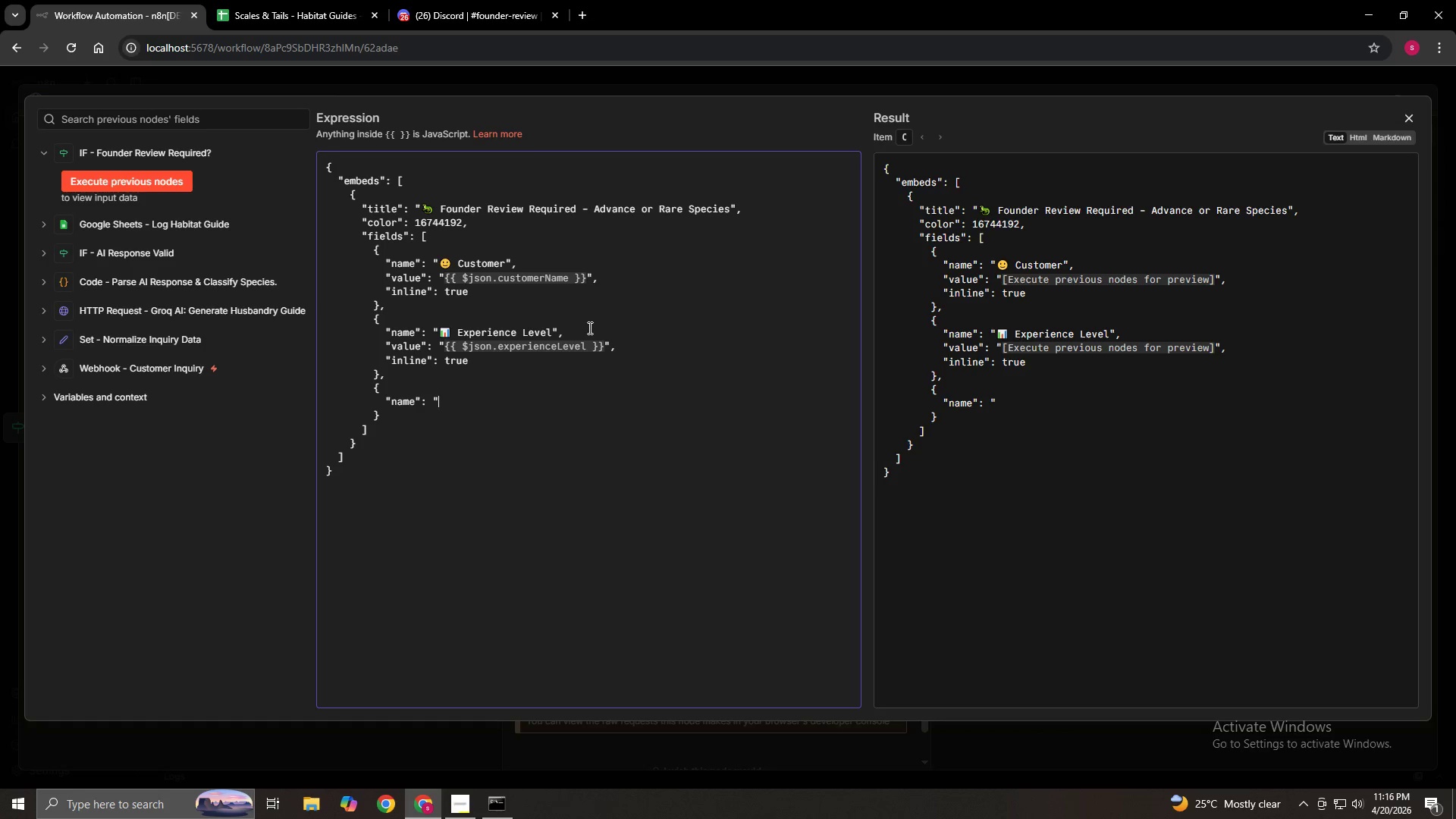 
type(Species",)
 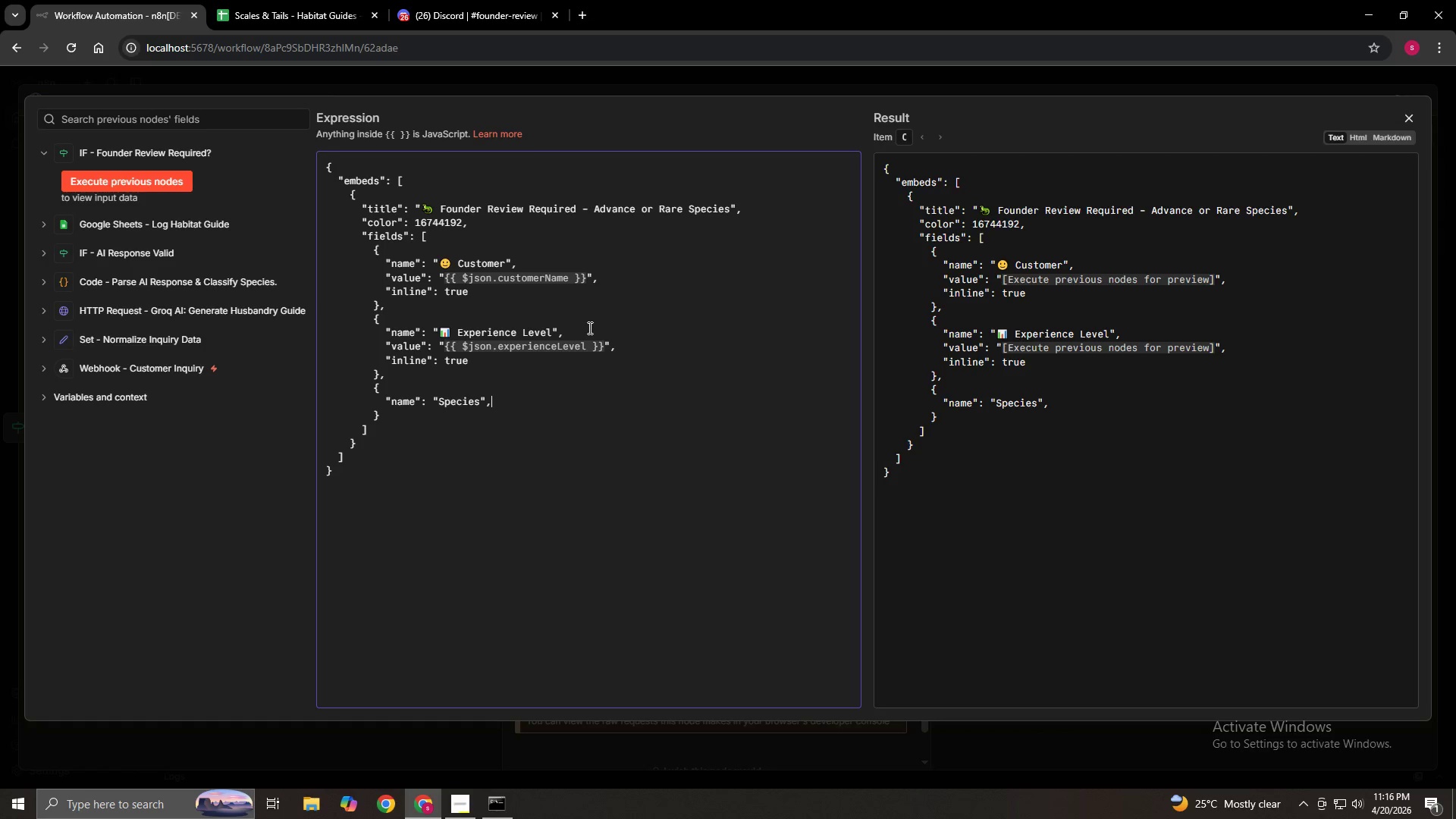 
left_click([435, 400])
 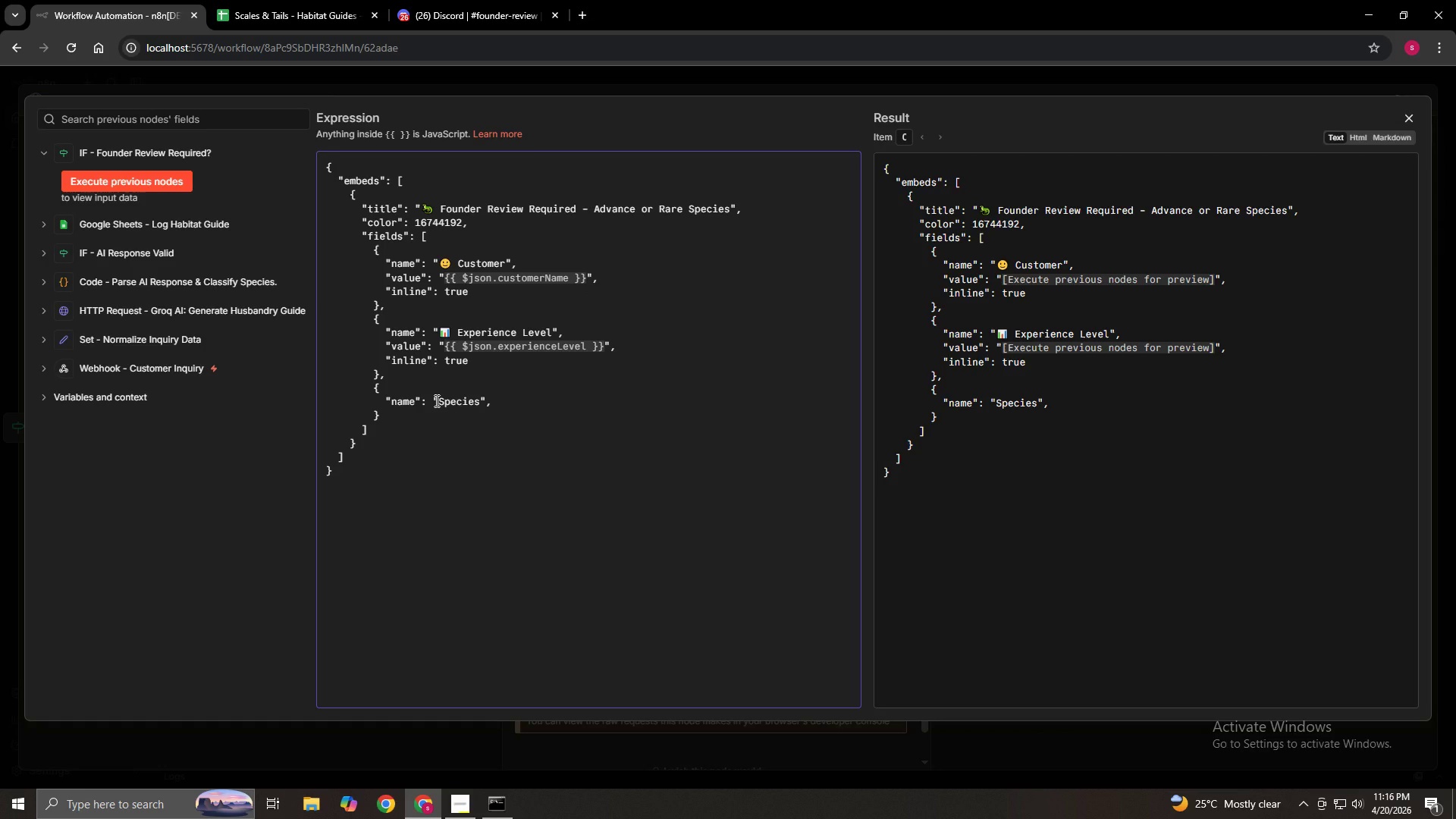 
left_click([435, 400])
 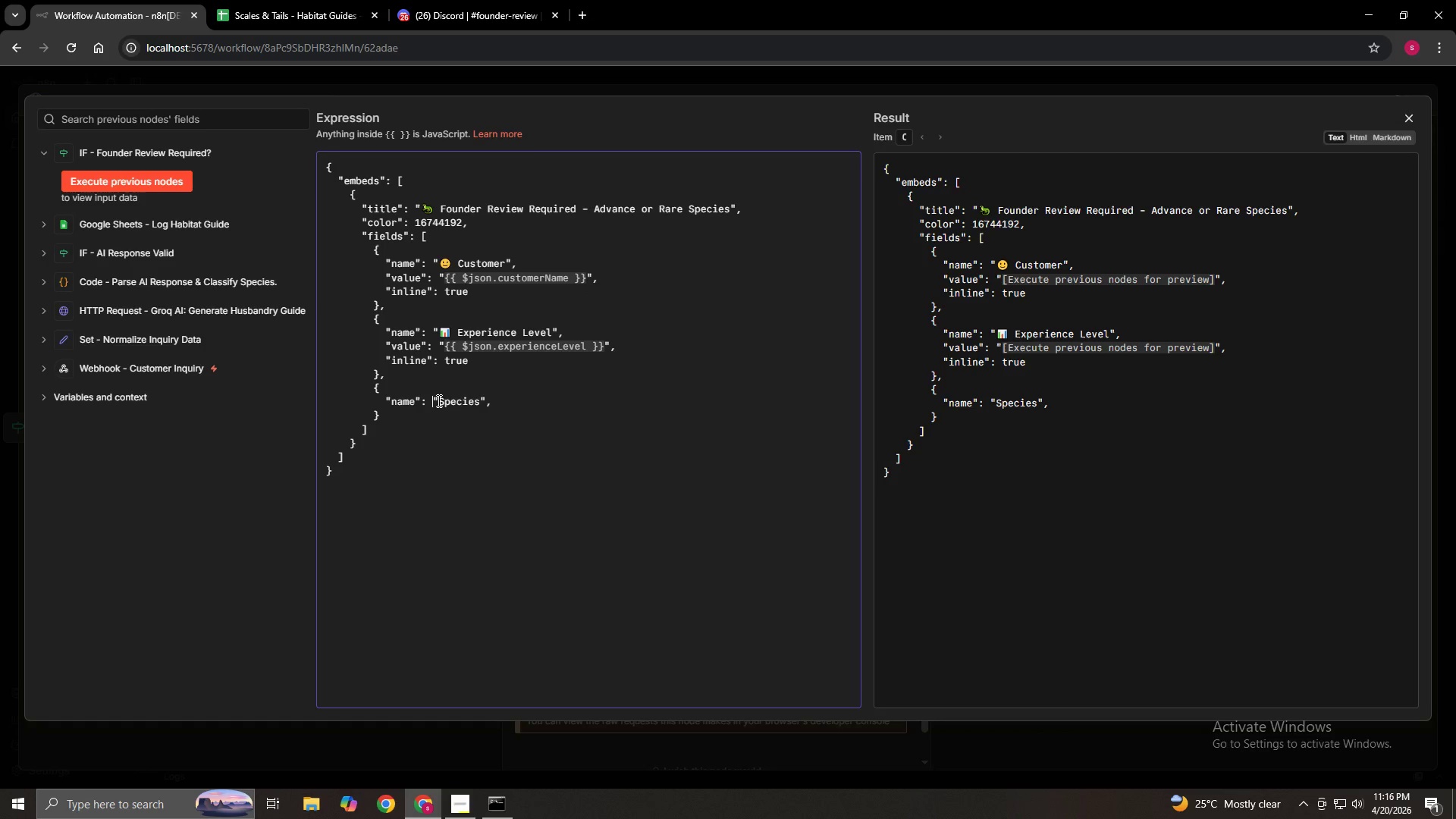 
left_click([438, 400])
 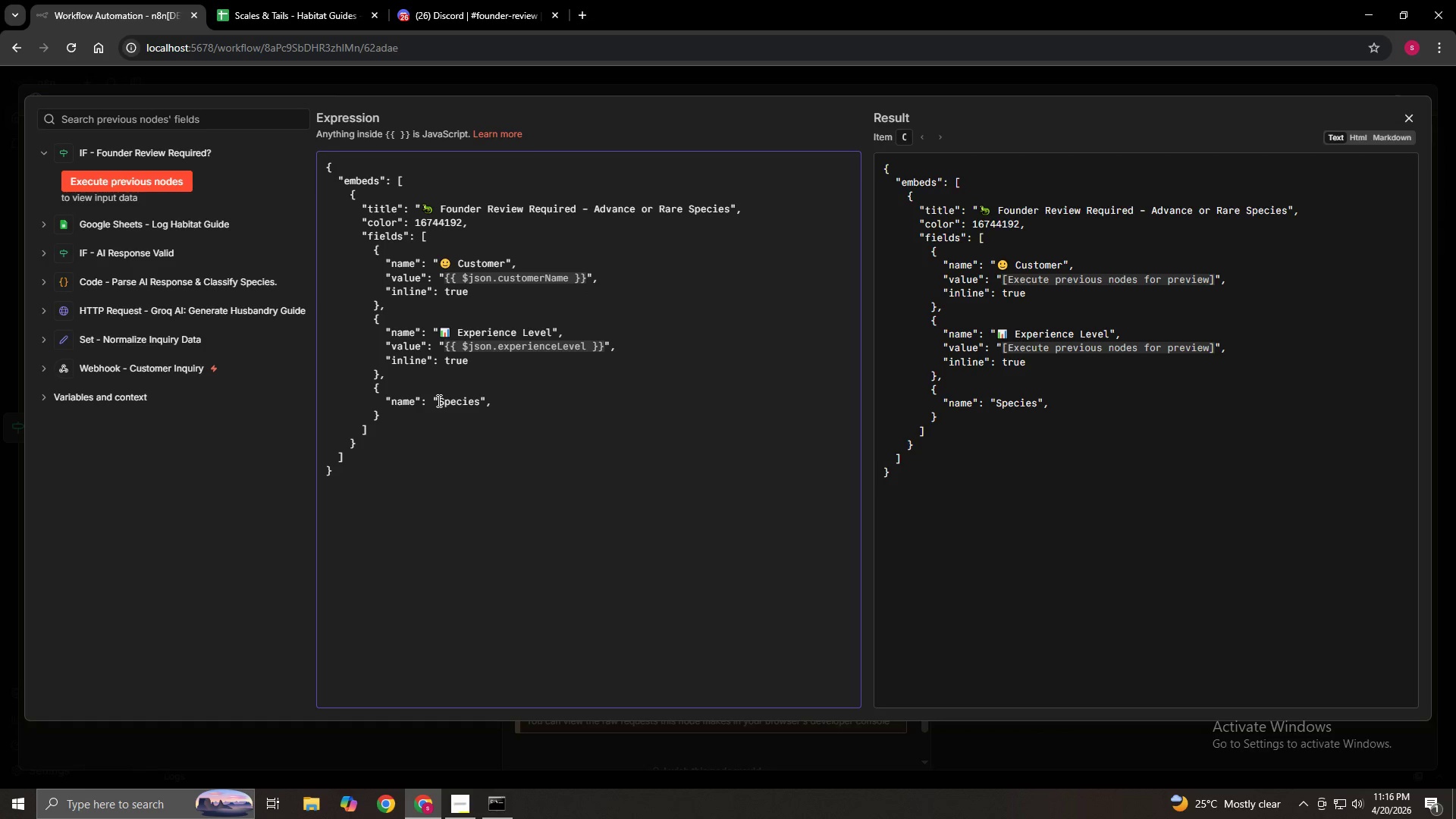 
right_click([438, 400])
 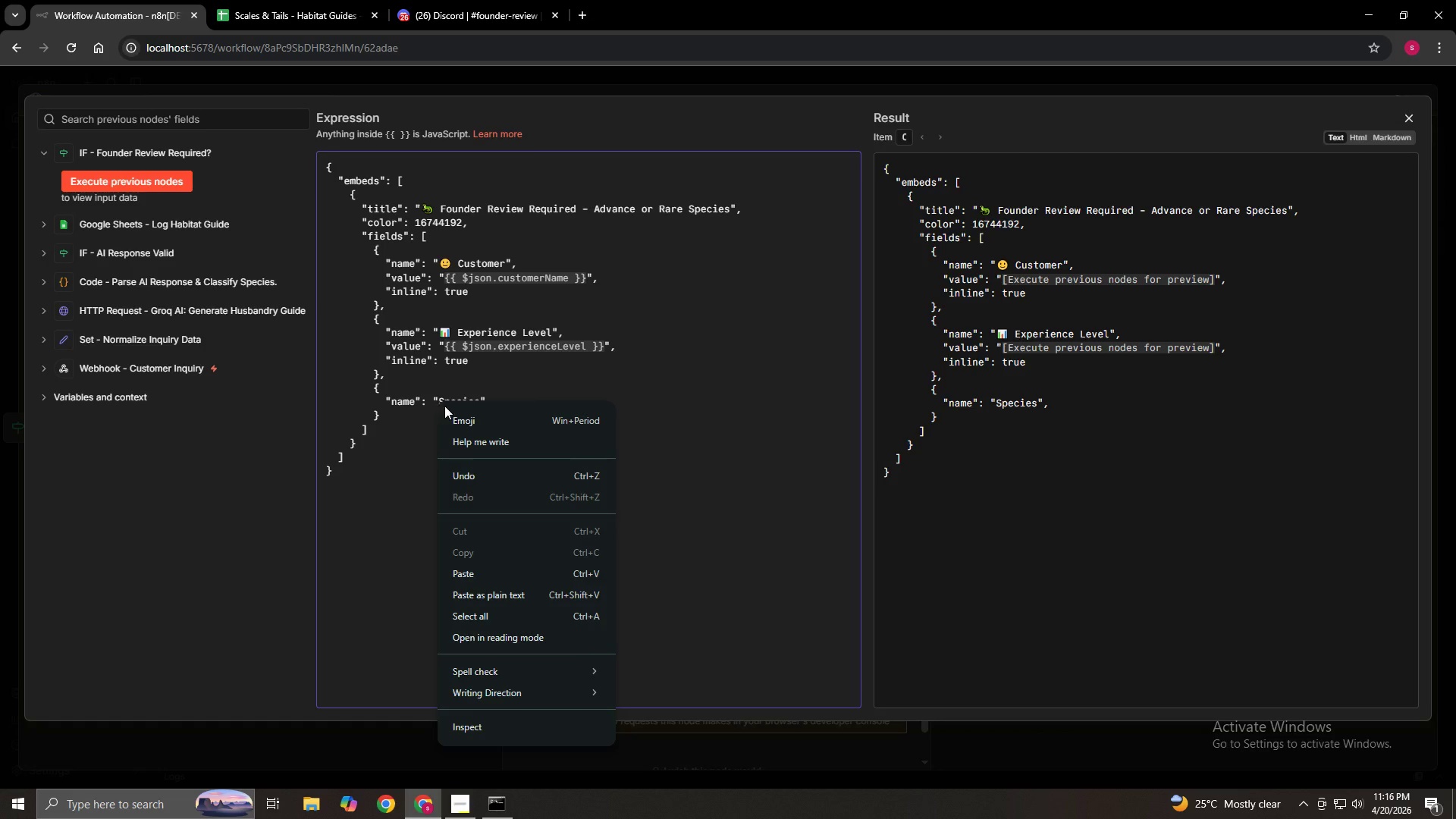 
left_click([452, 413])
 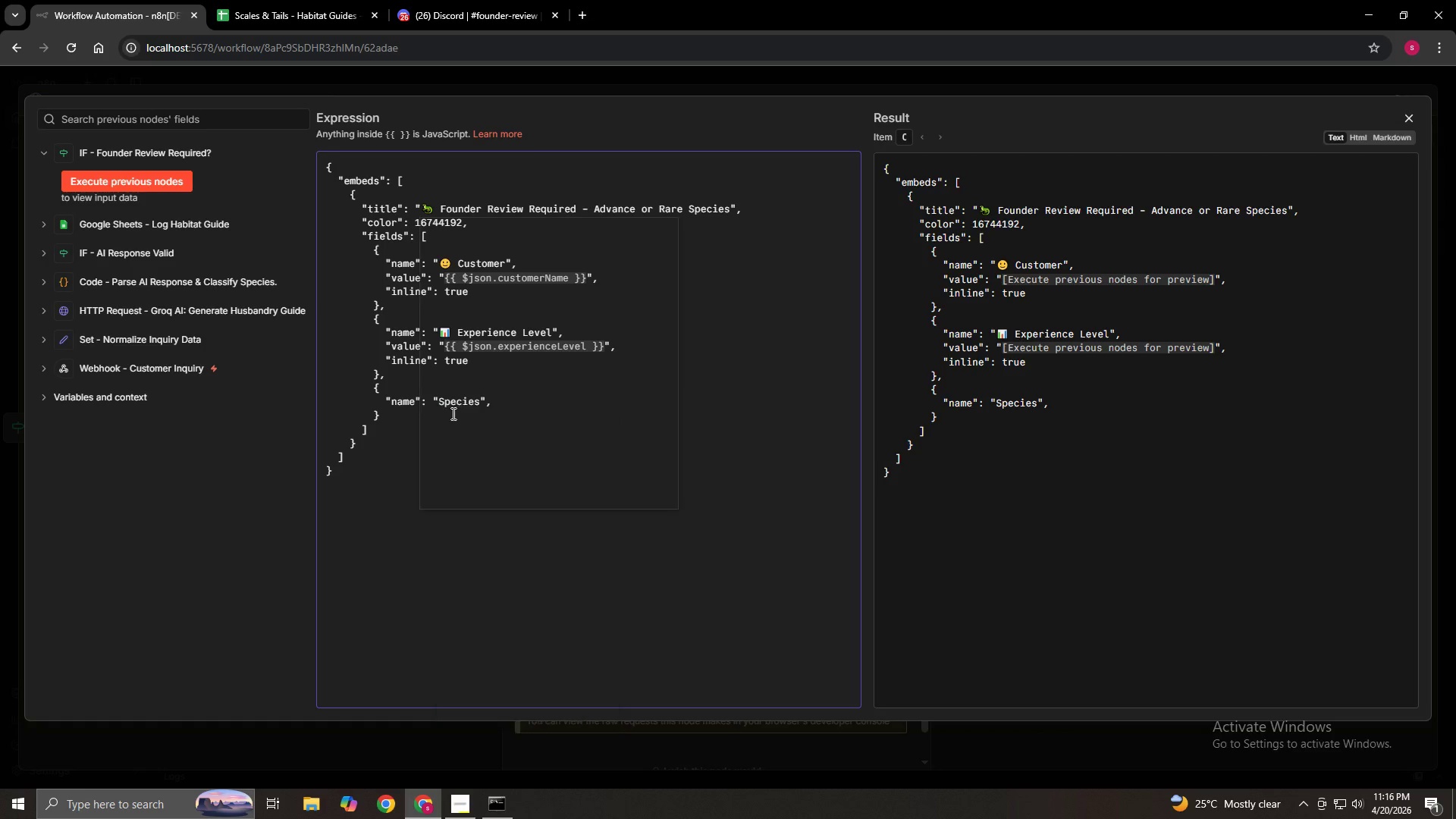 
hold_key(key=Period, duration=24.53)
 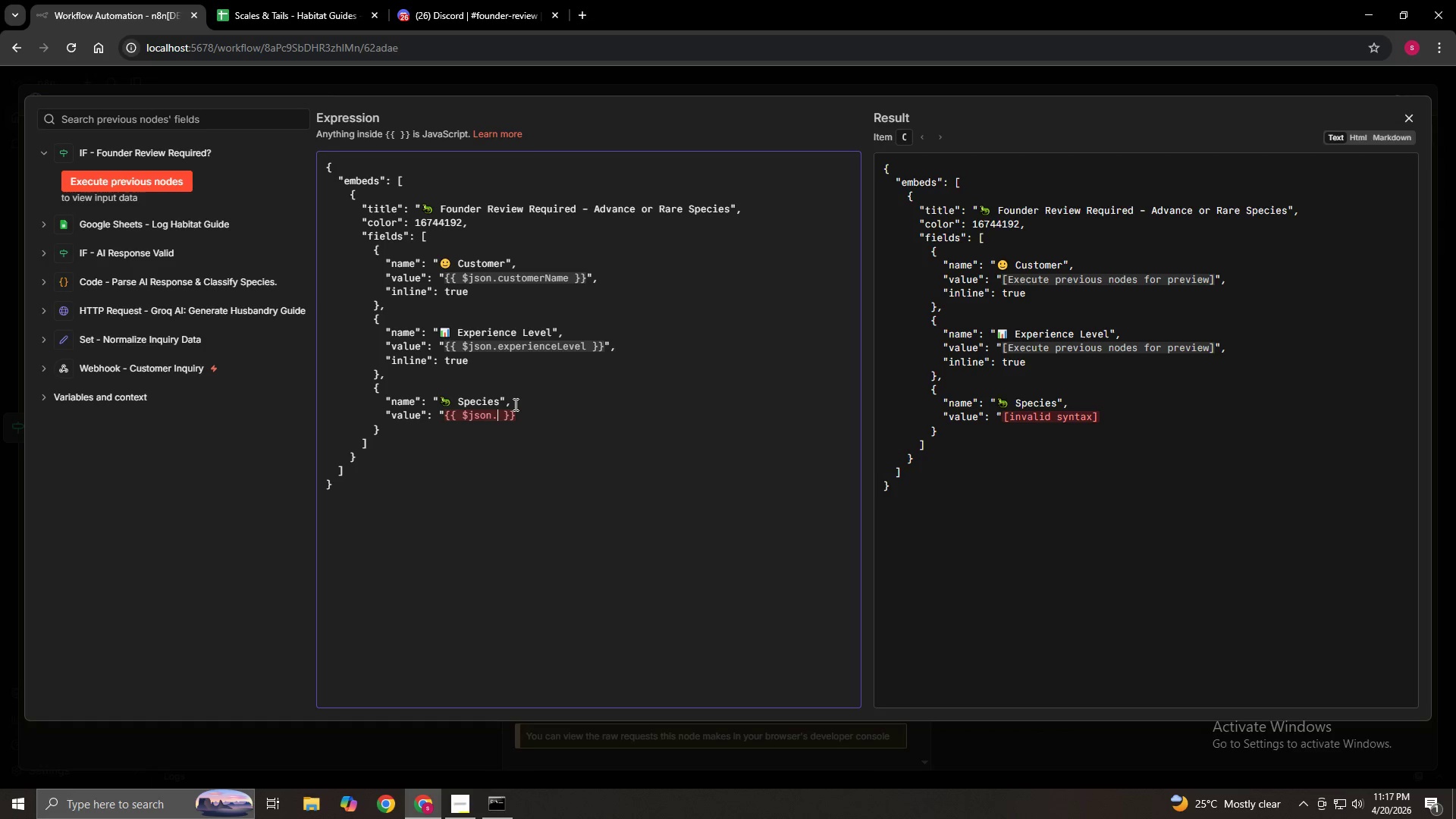 
left_click([493, 306])
 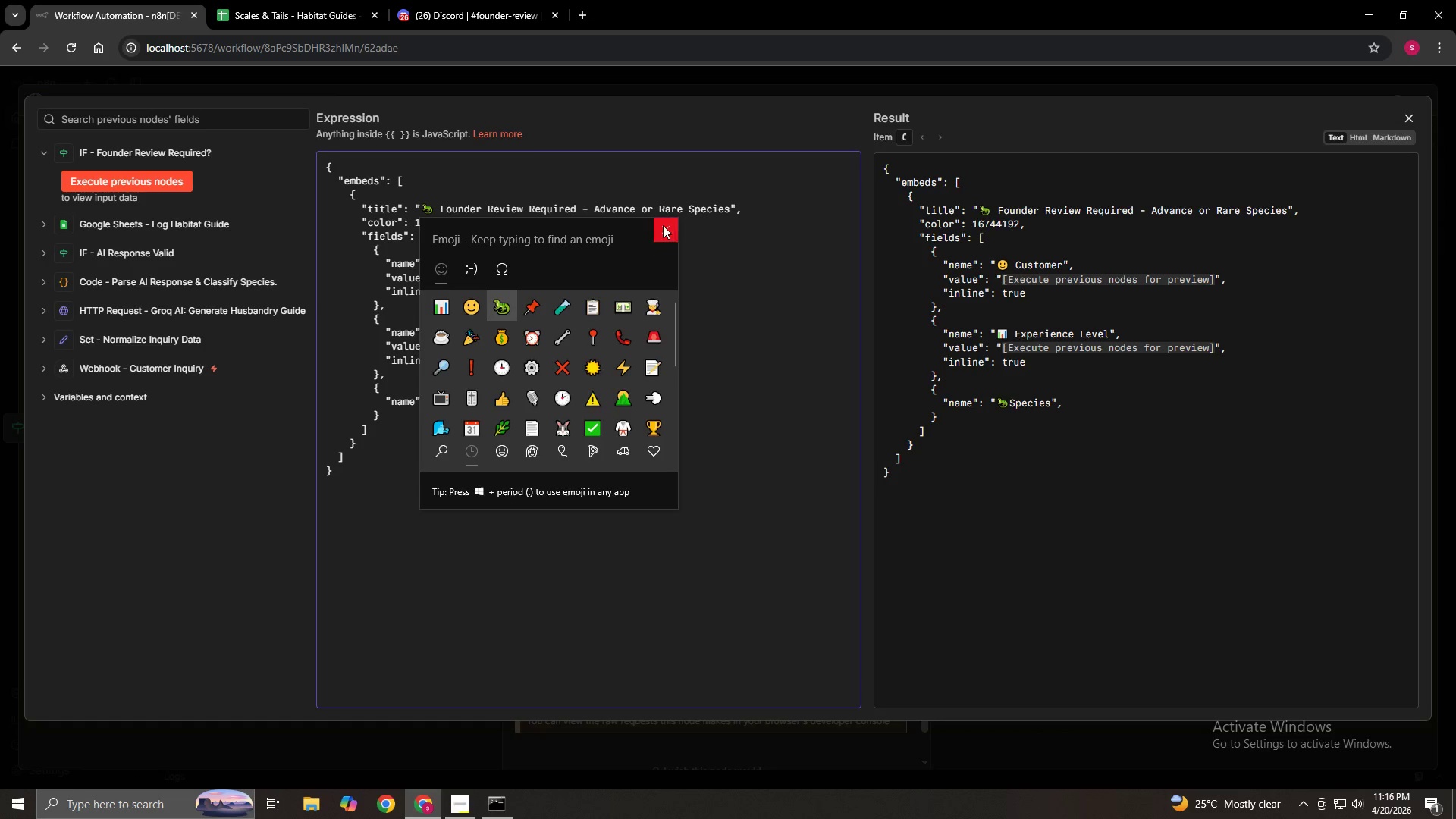 
left_click([663, 225])
 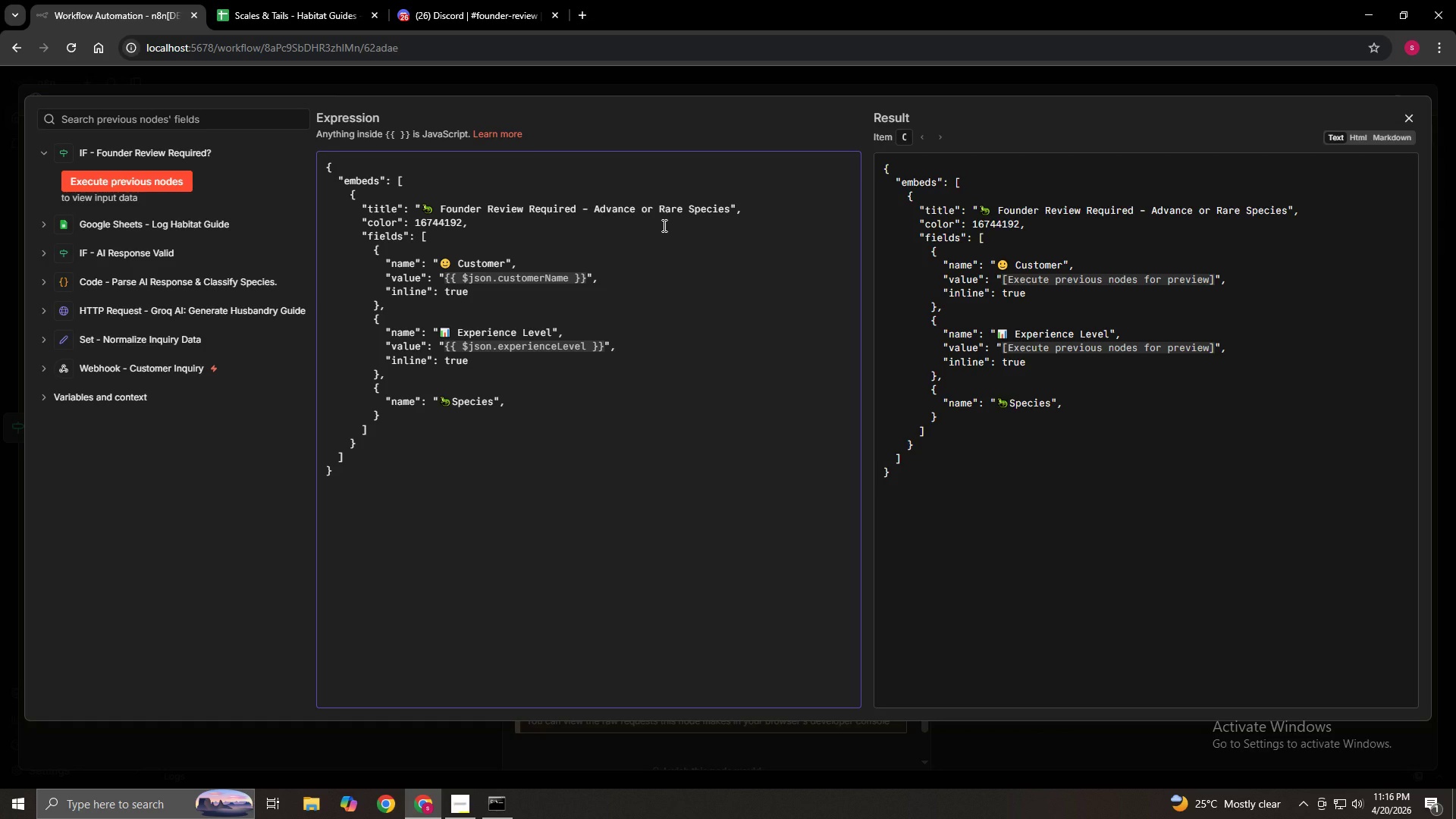 
key(Space)
 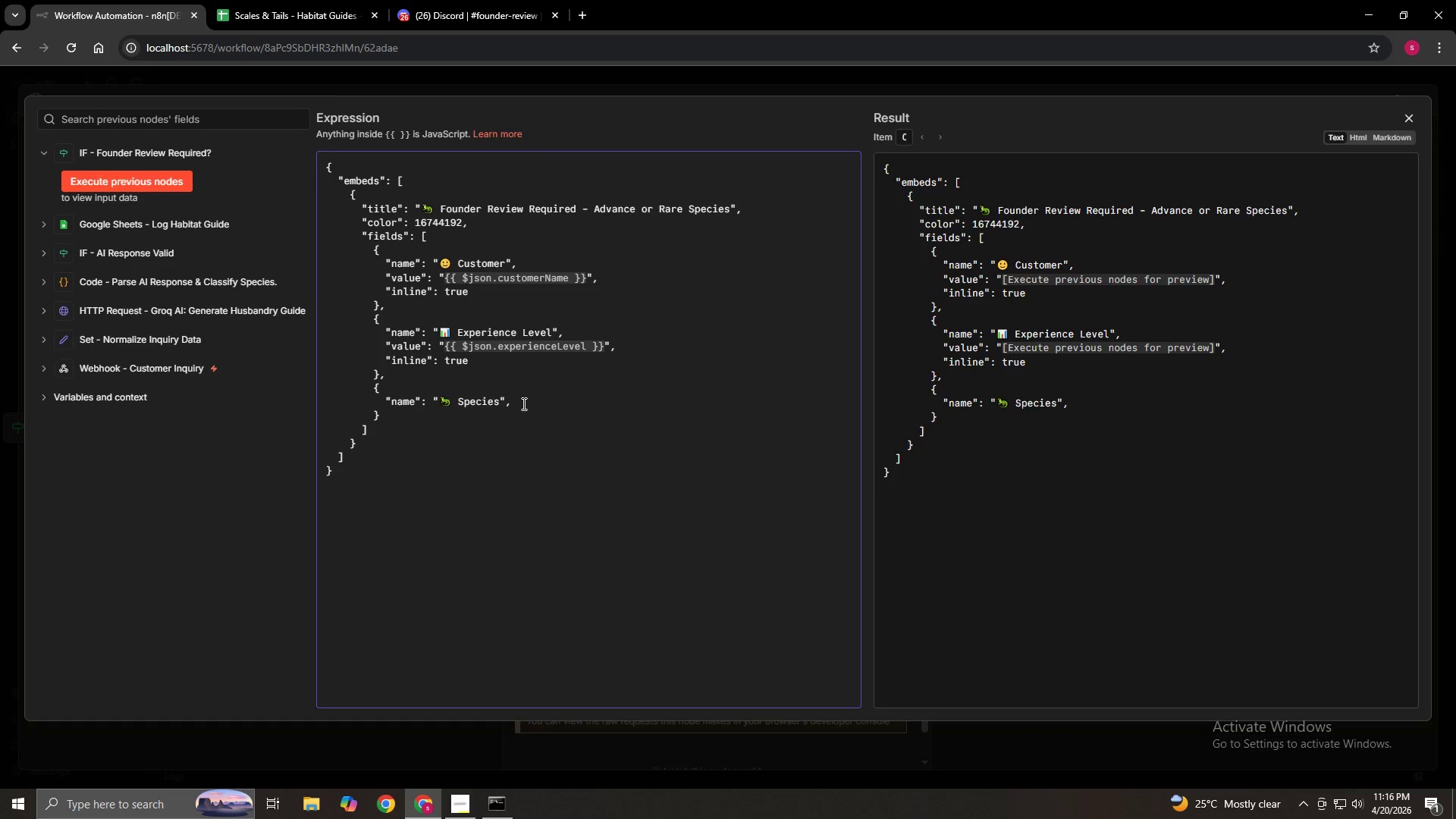 
left_click([521, 404])
 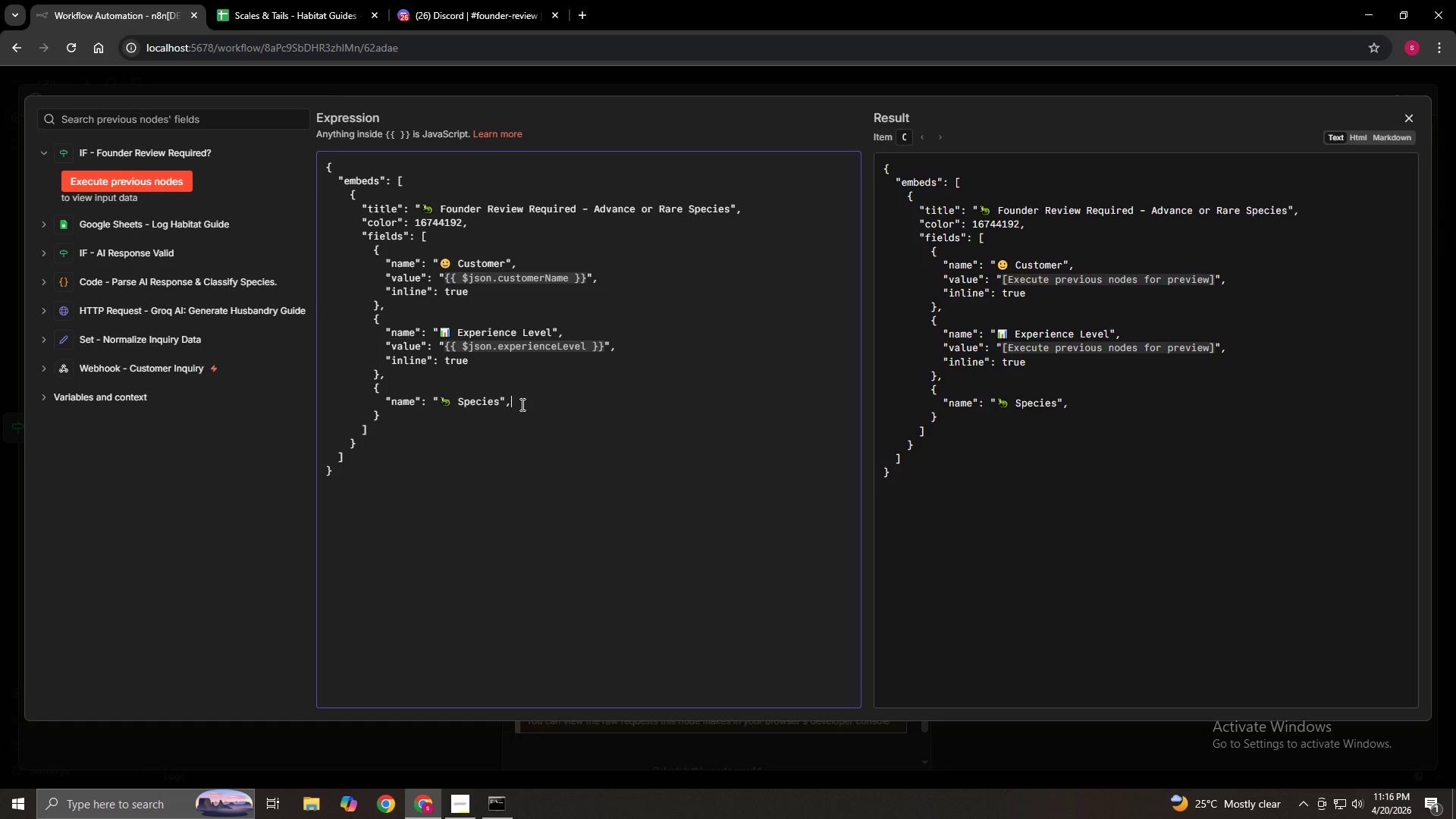 
key(Enter)
 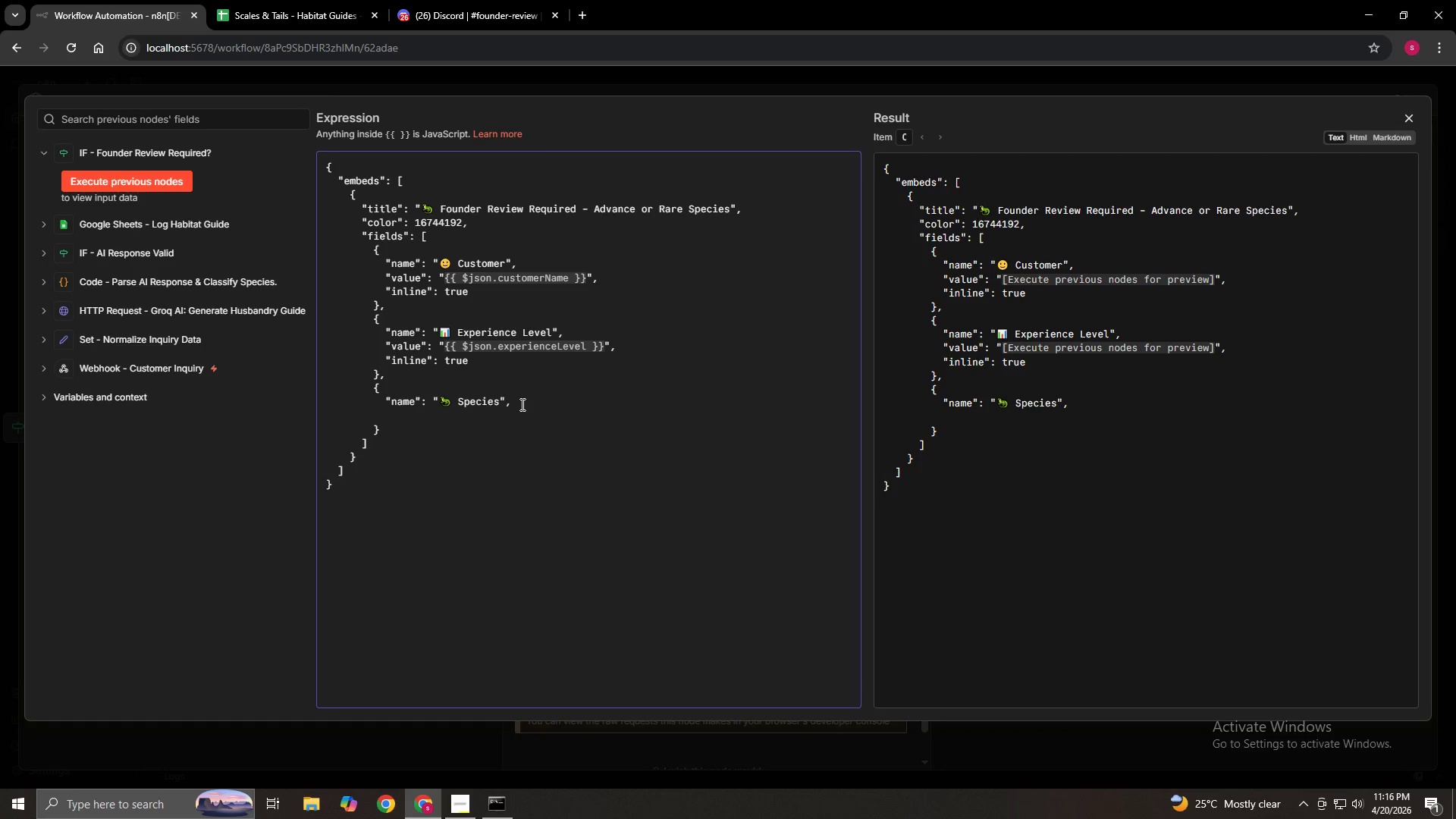 
key(Space)
 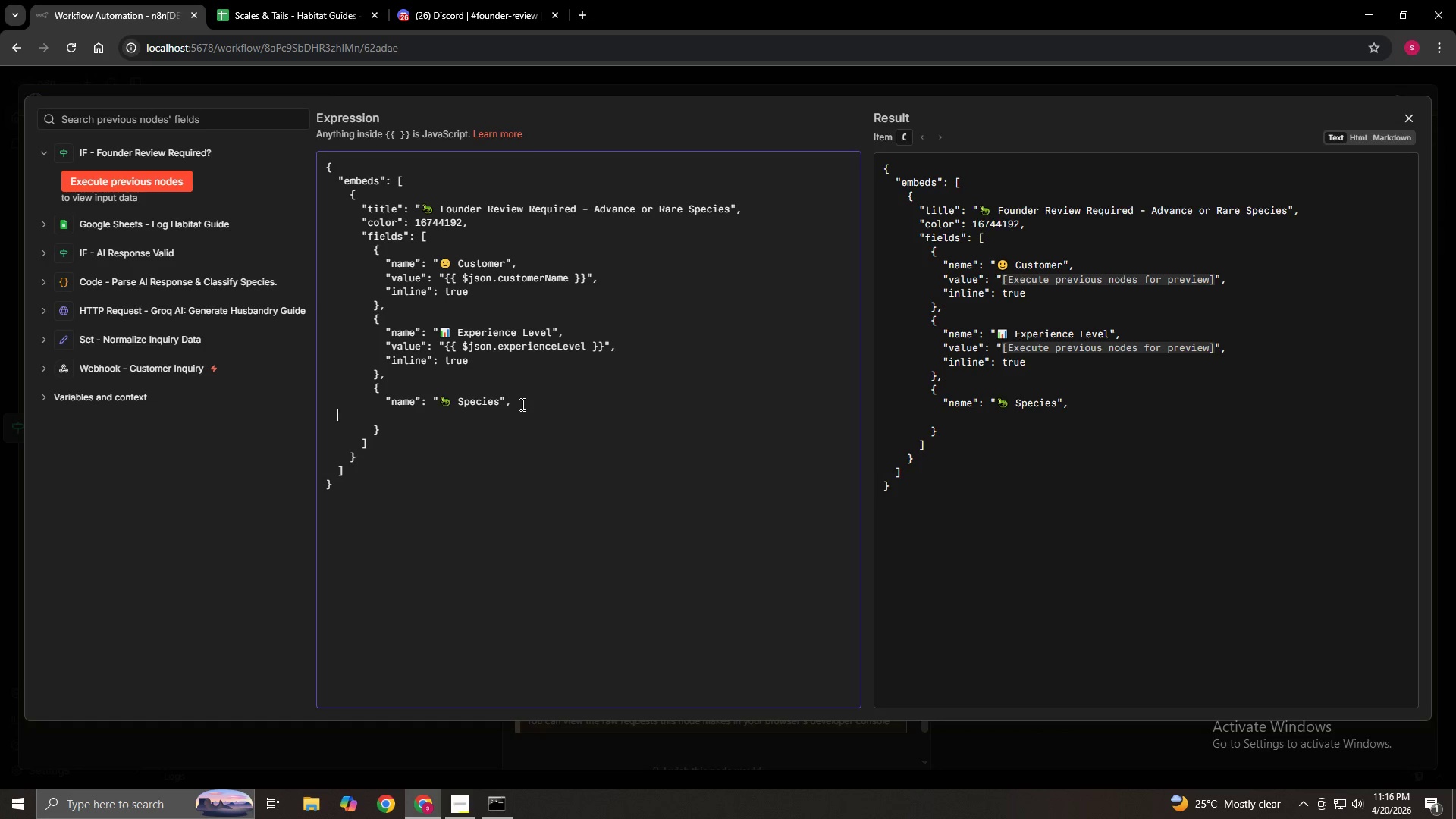 
key(Space)
 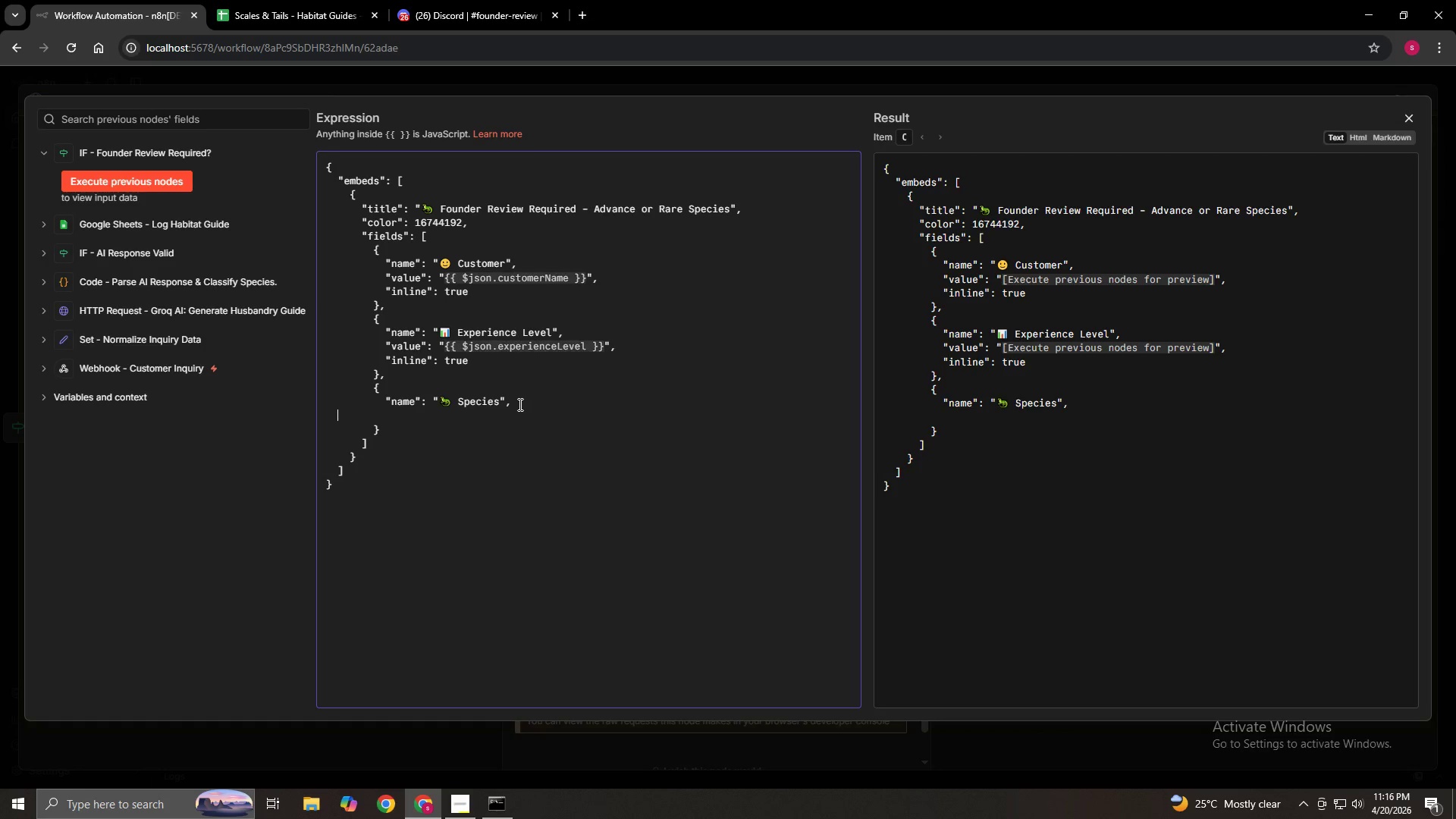 
key(Space)
 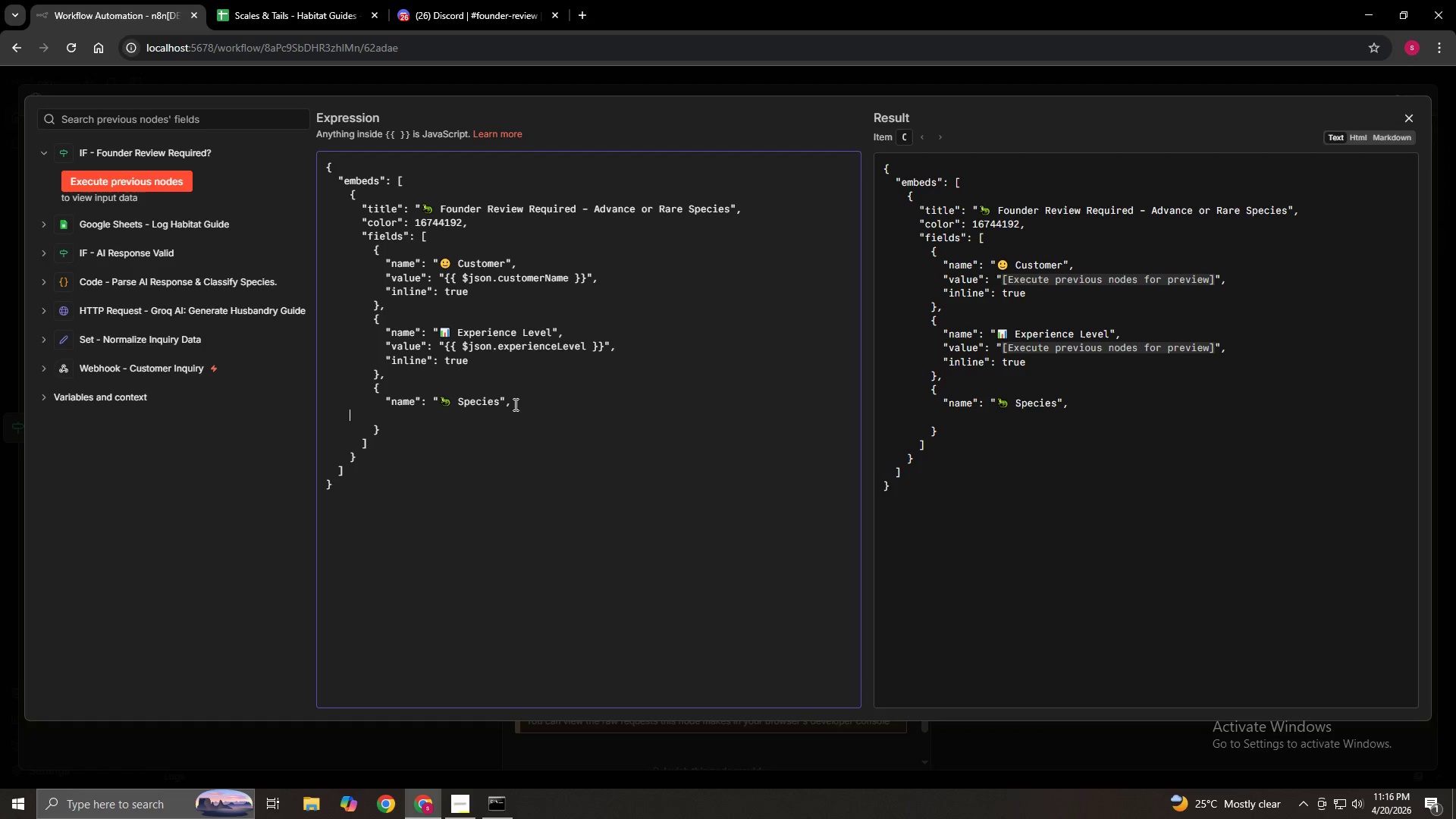 
key(Space)
 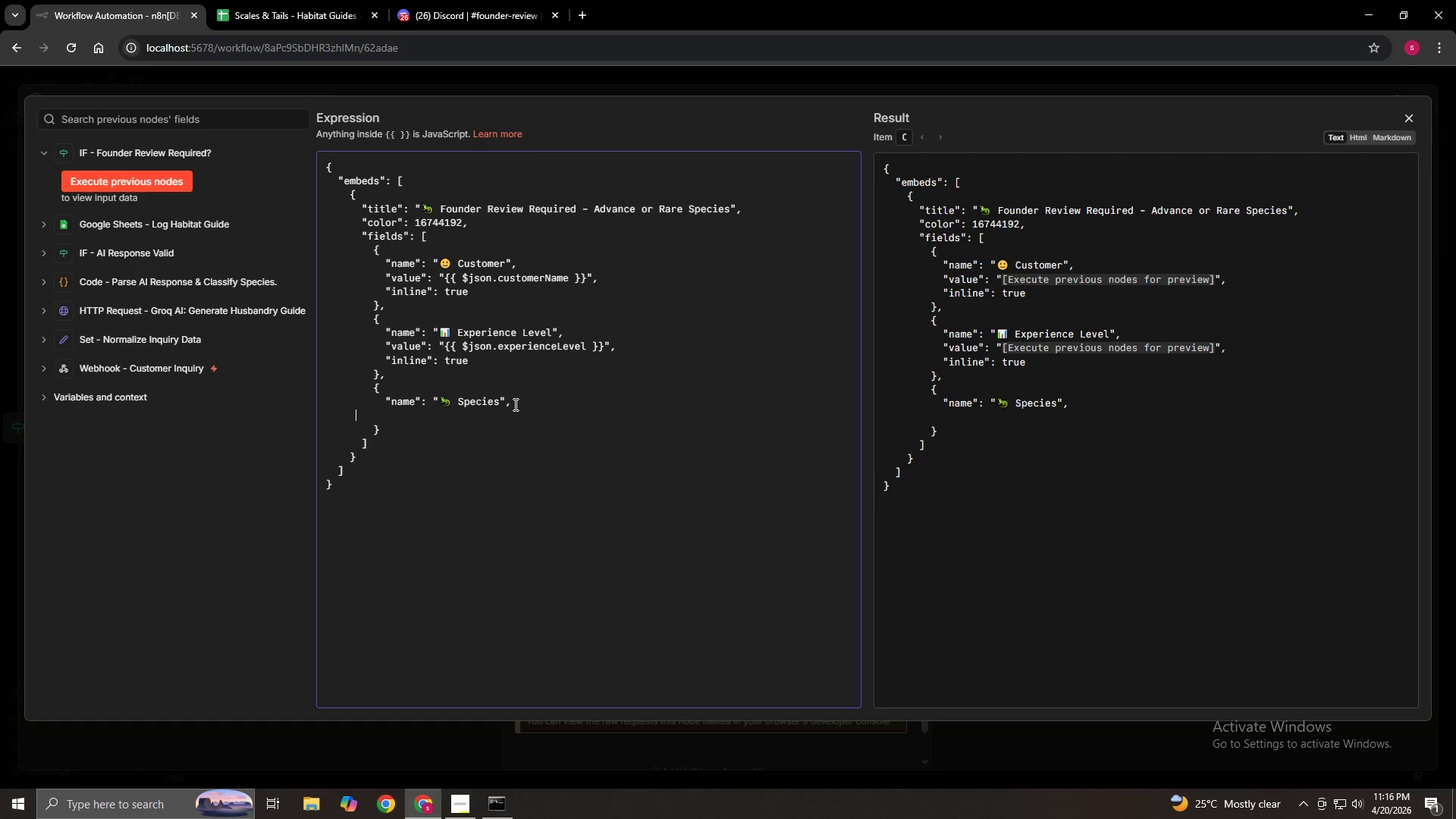 
key(Space)
 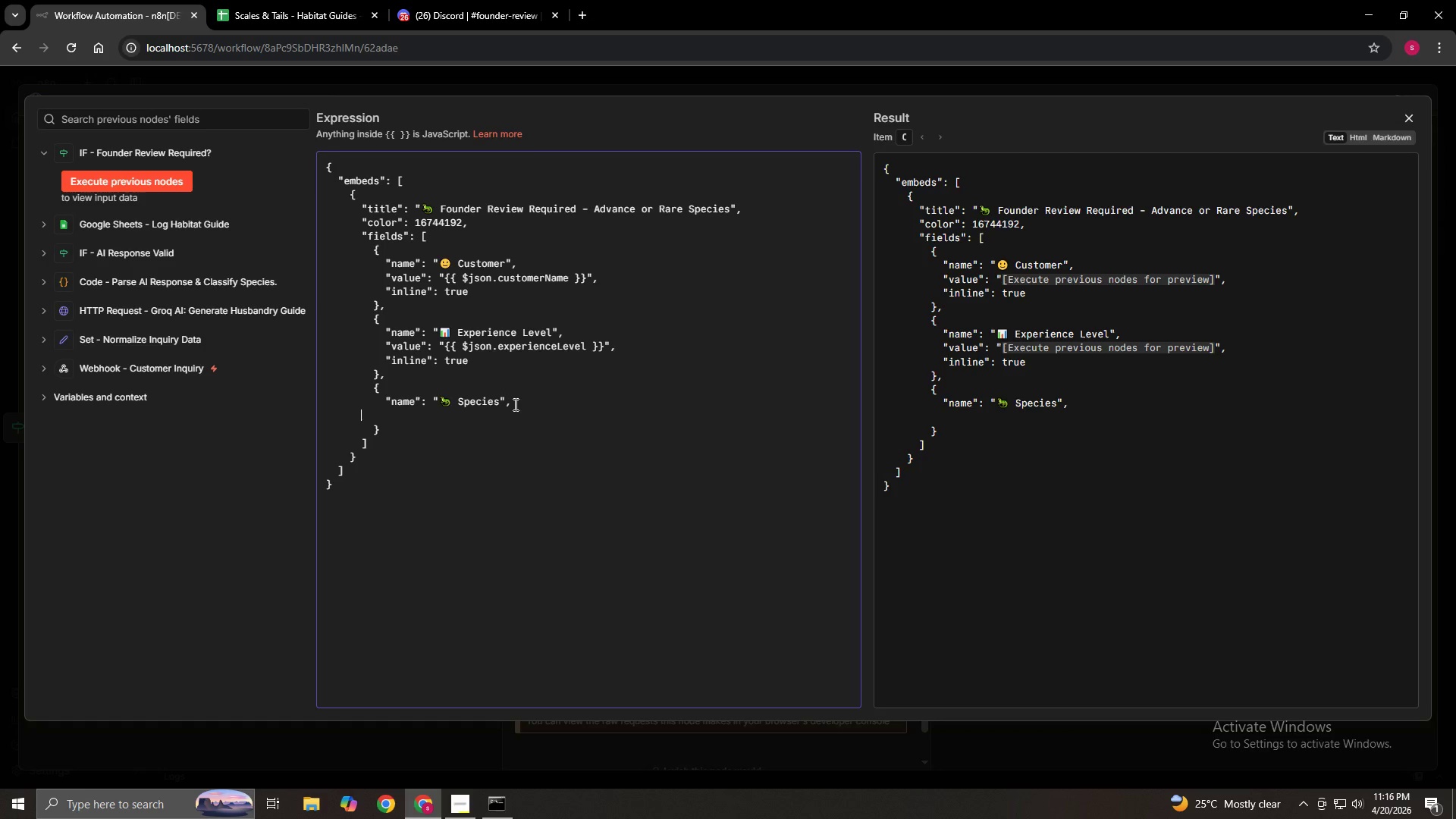 
key(Space)
 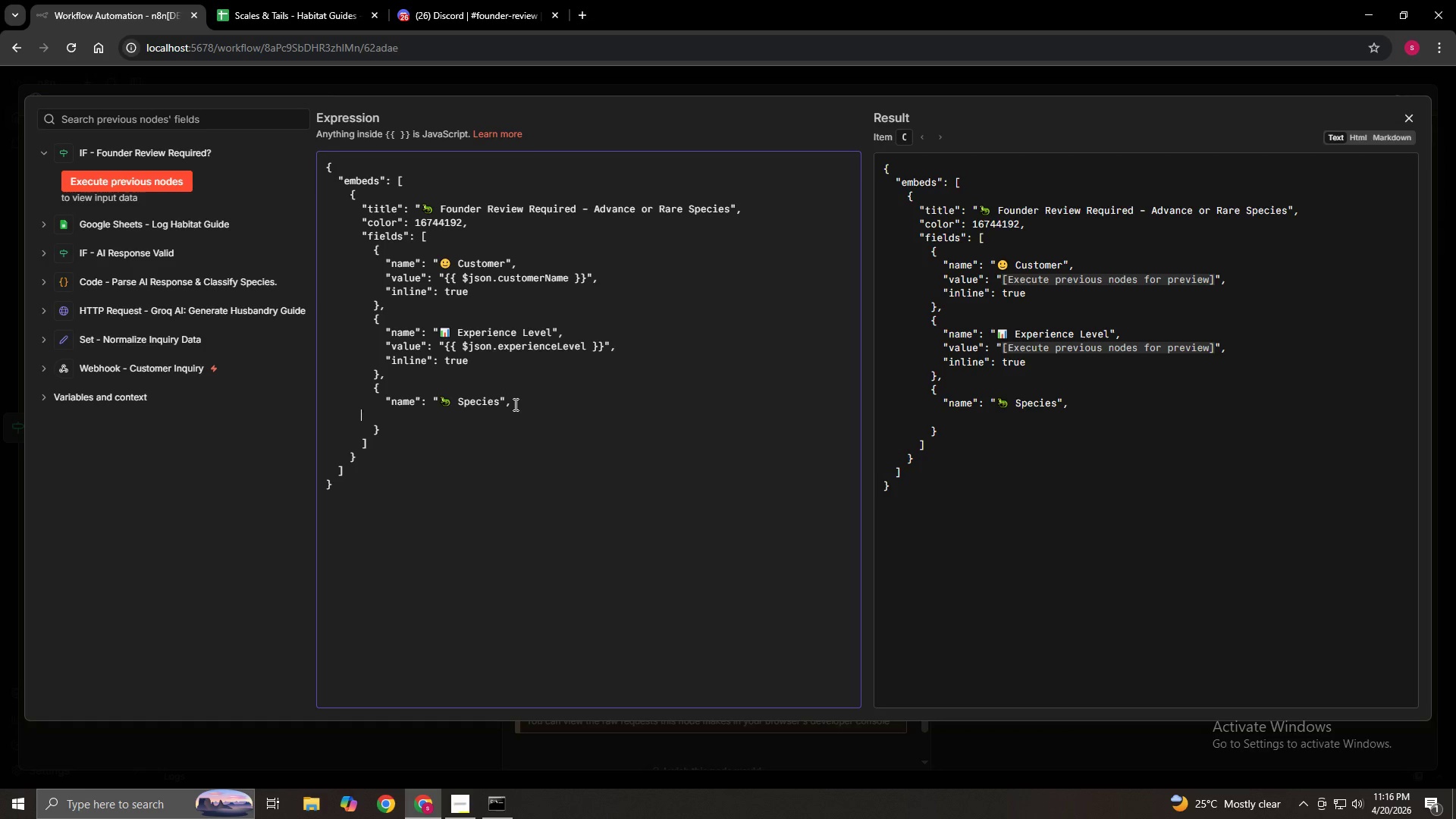 
key(Space)
 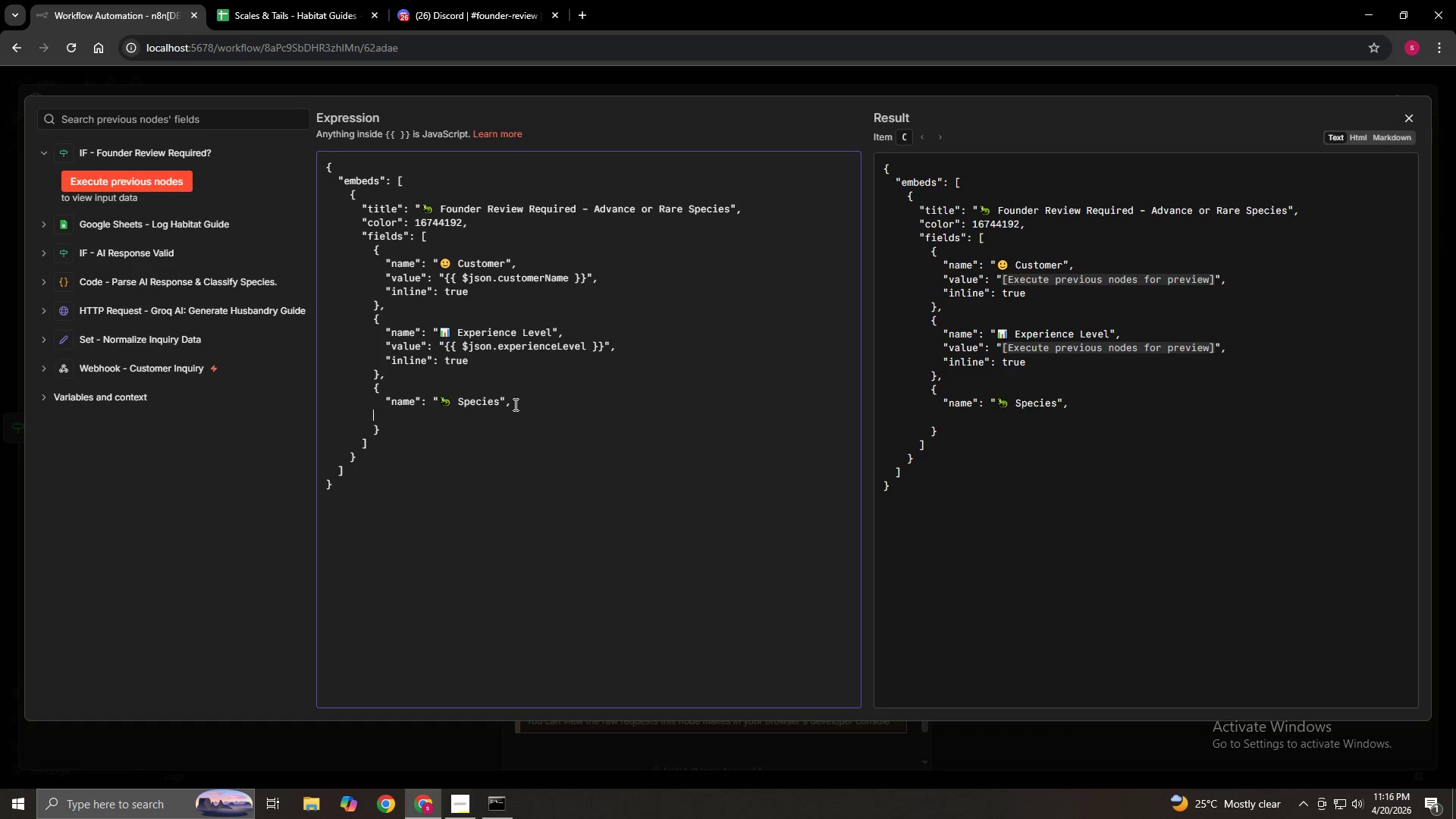 
key(Space)
 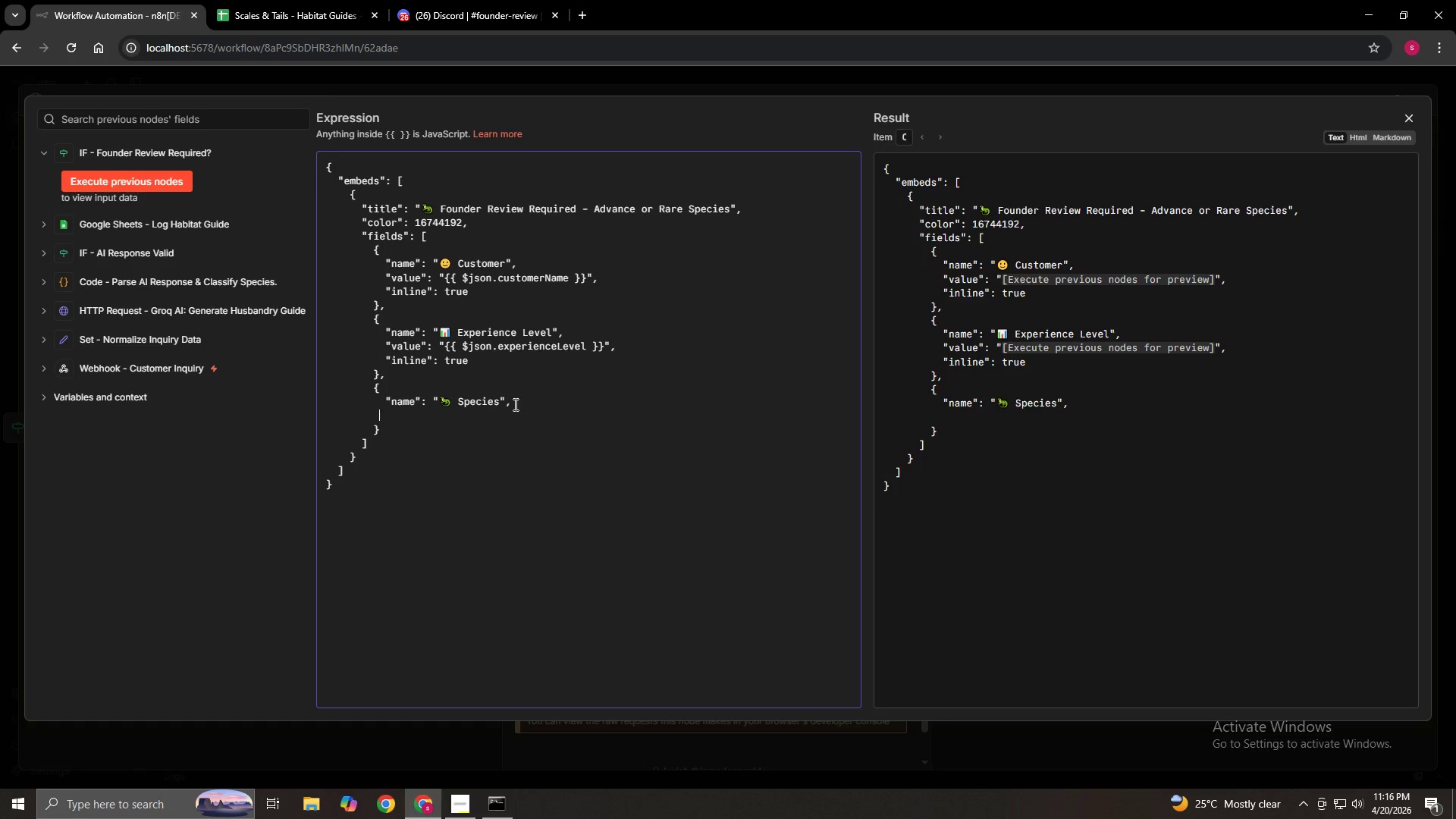 
key(Space)
 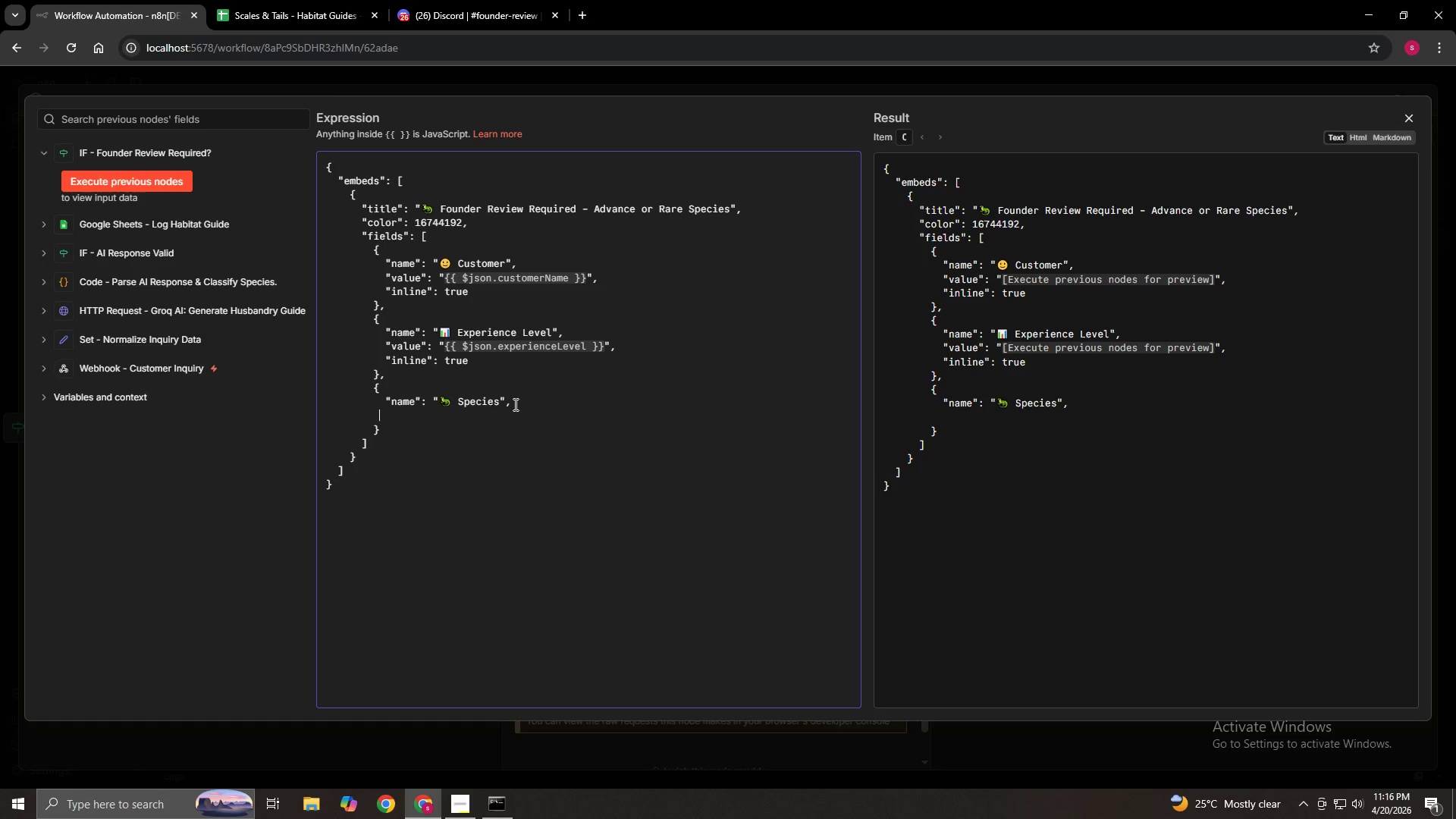 
key(Space)
 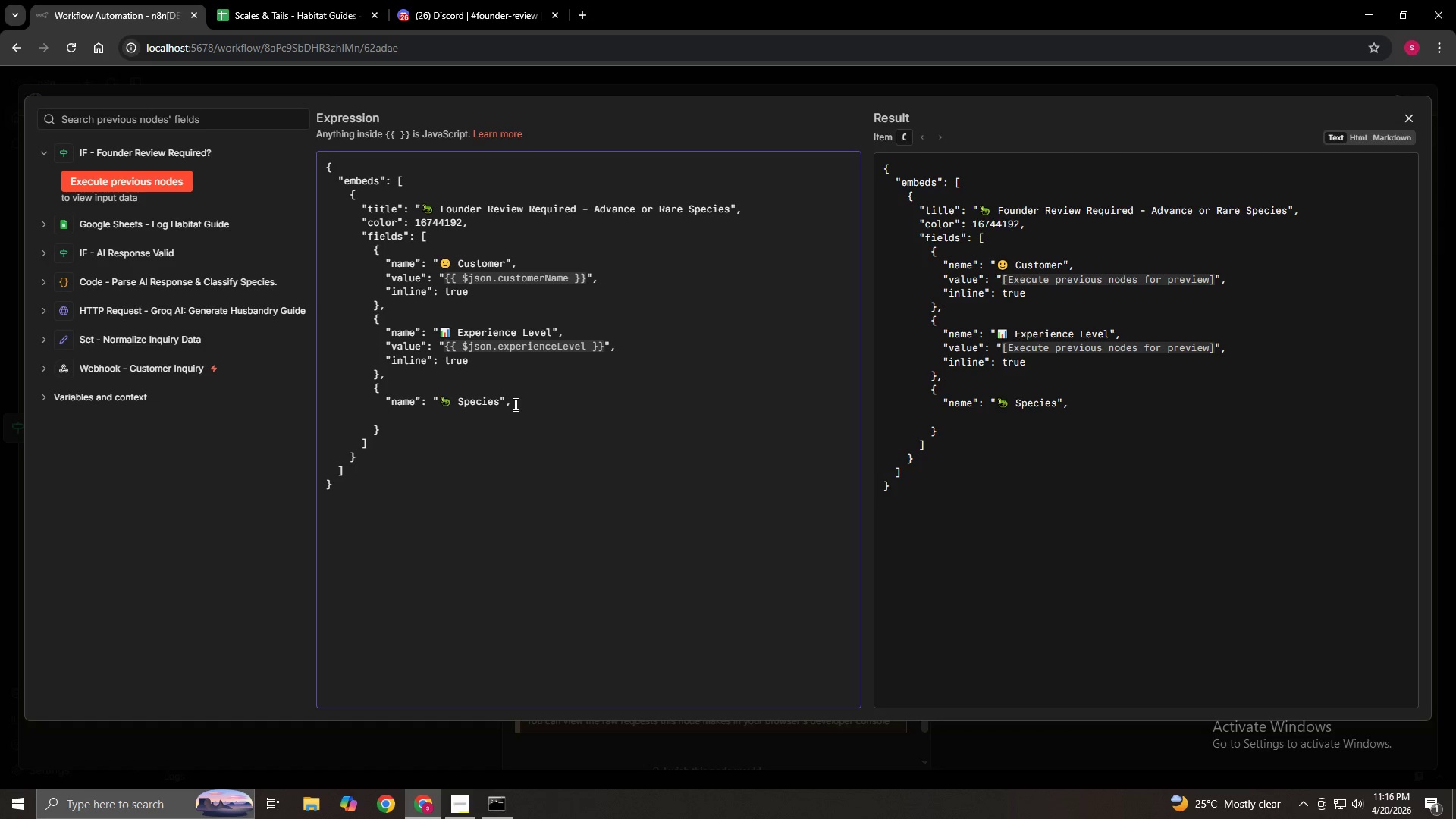 
key(ArrowUp)
 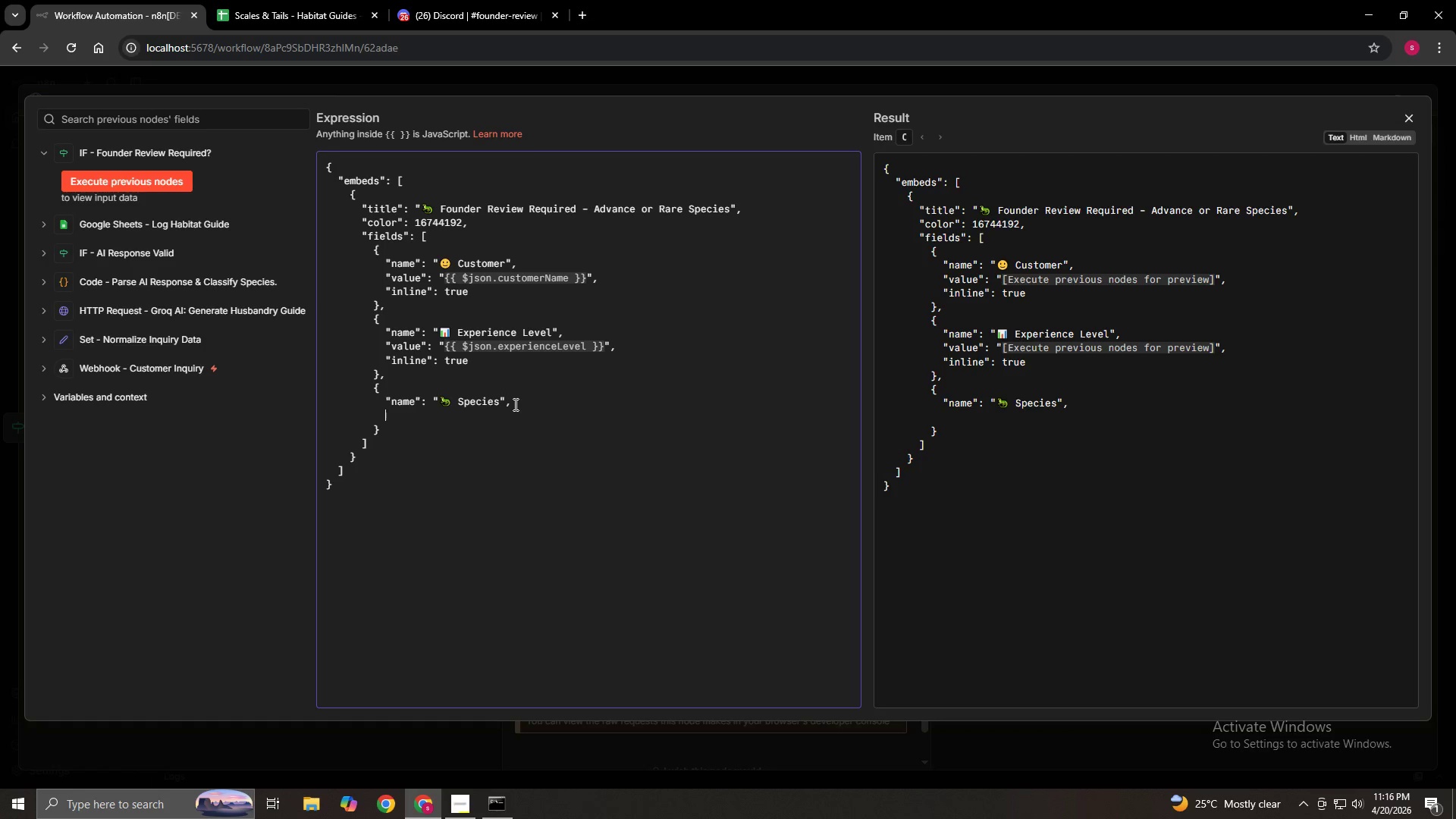 
key(ArrowDown)
 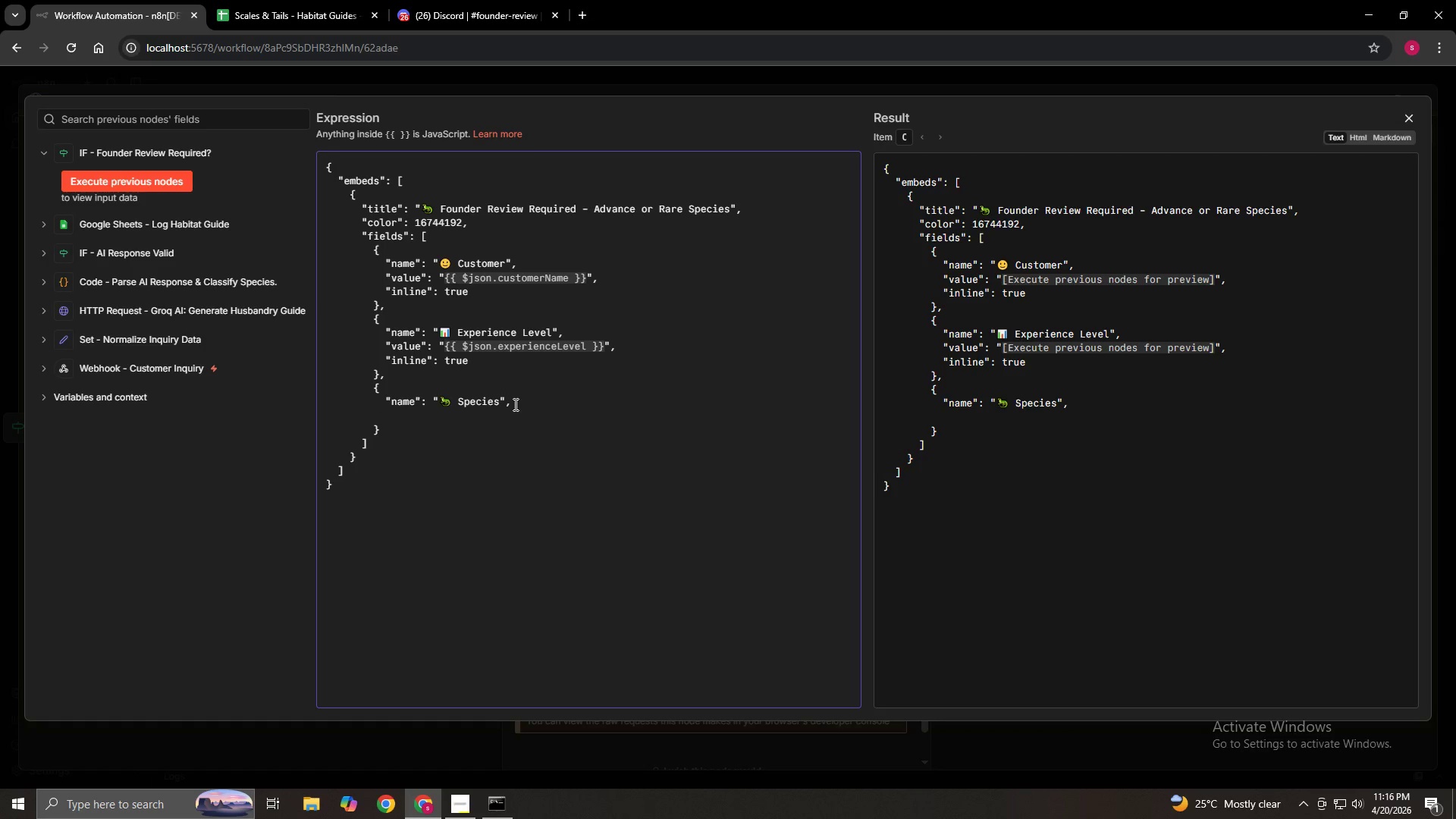 
type("value": "{{$jsonspecies)
 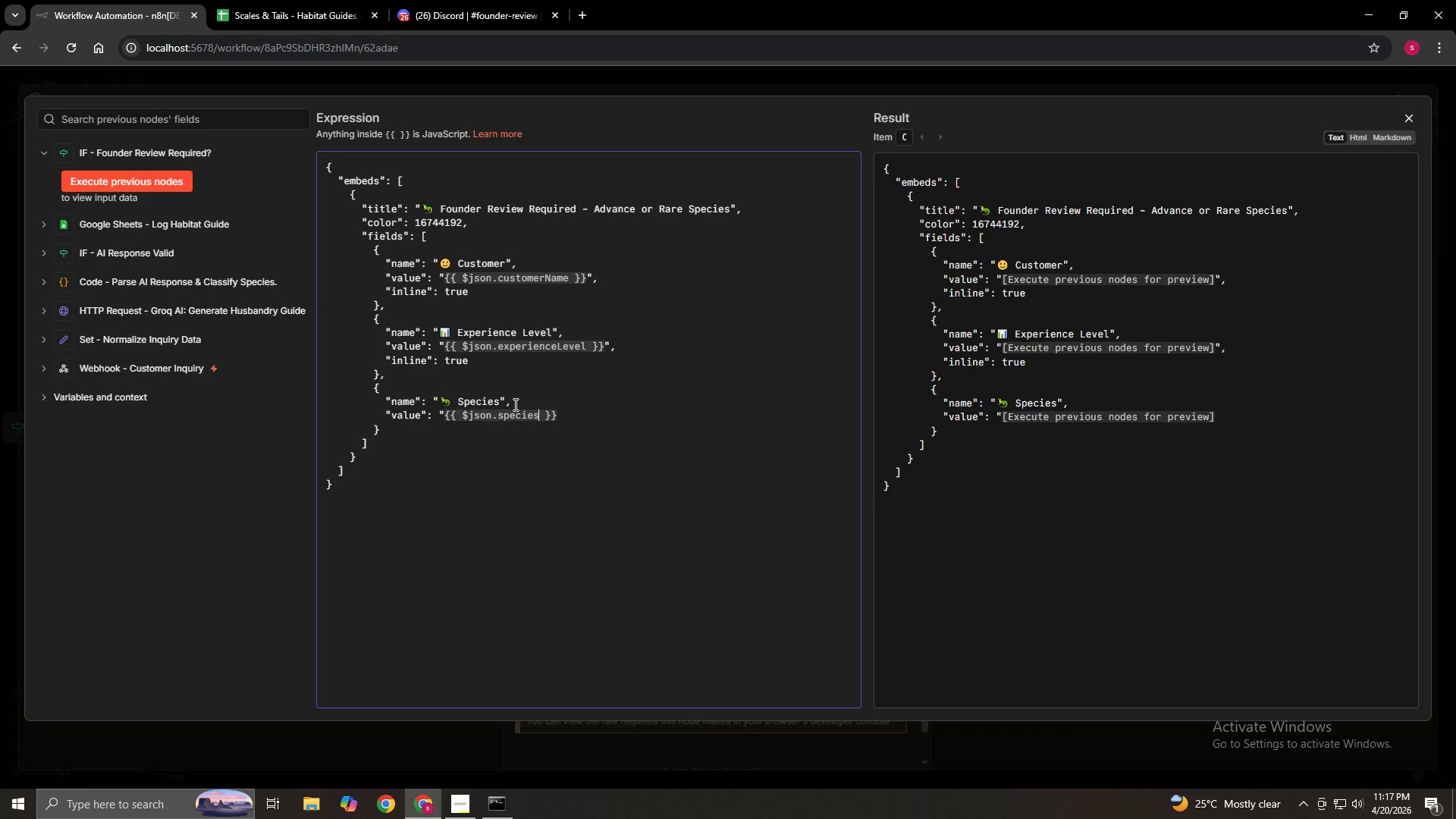 
wait(6.09)
 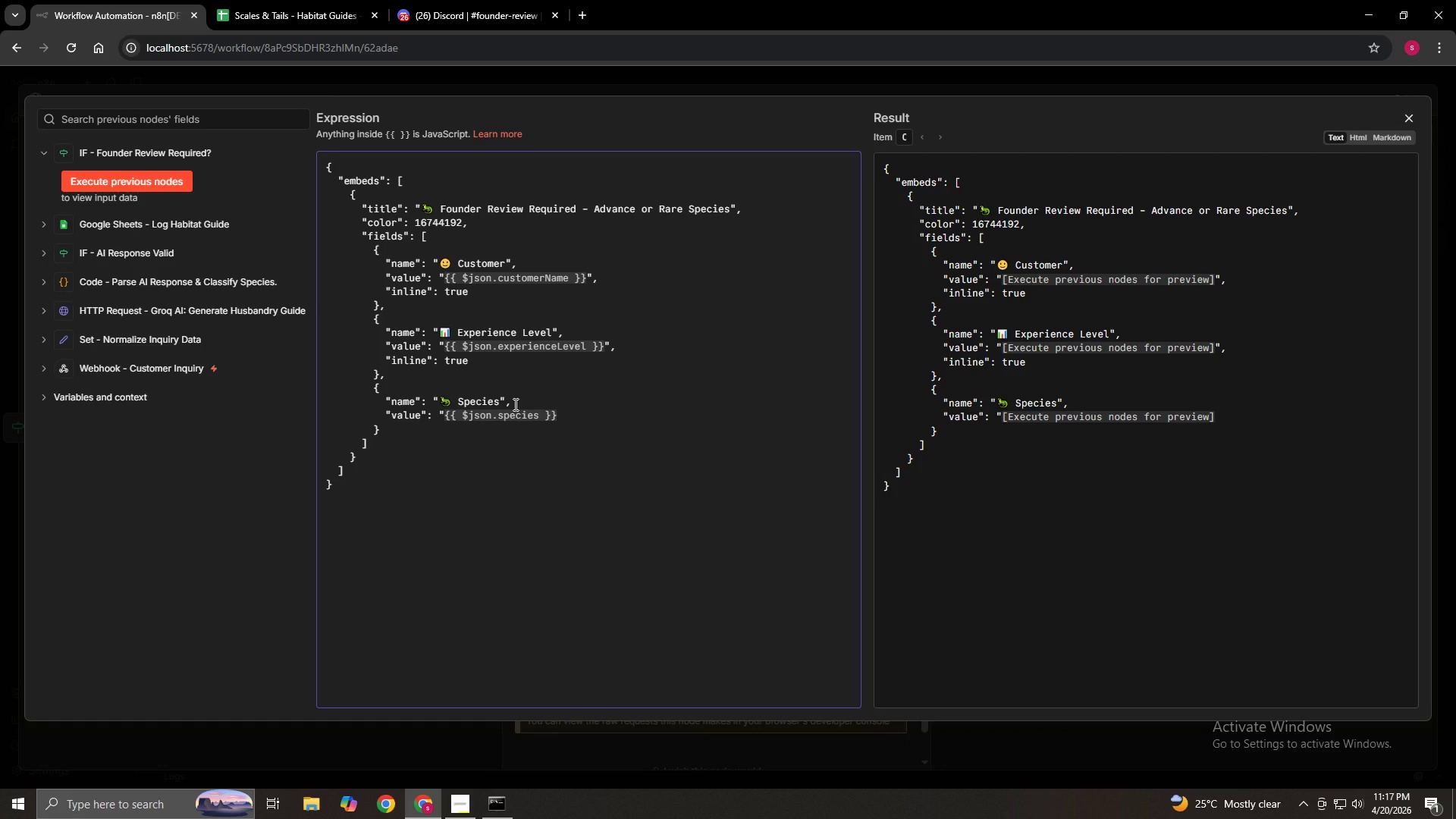 
key(ArrowRight)
 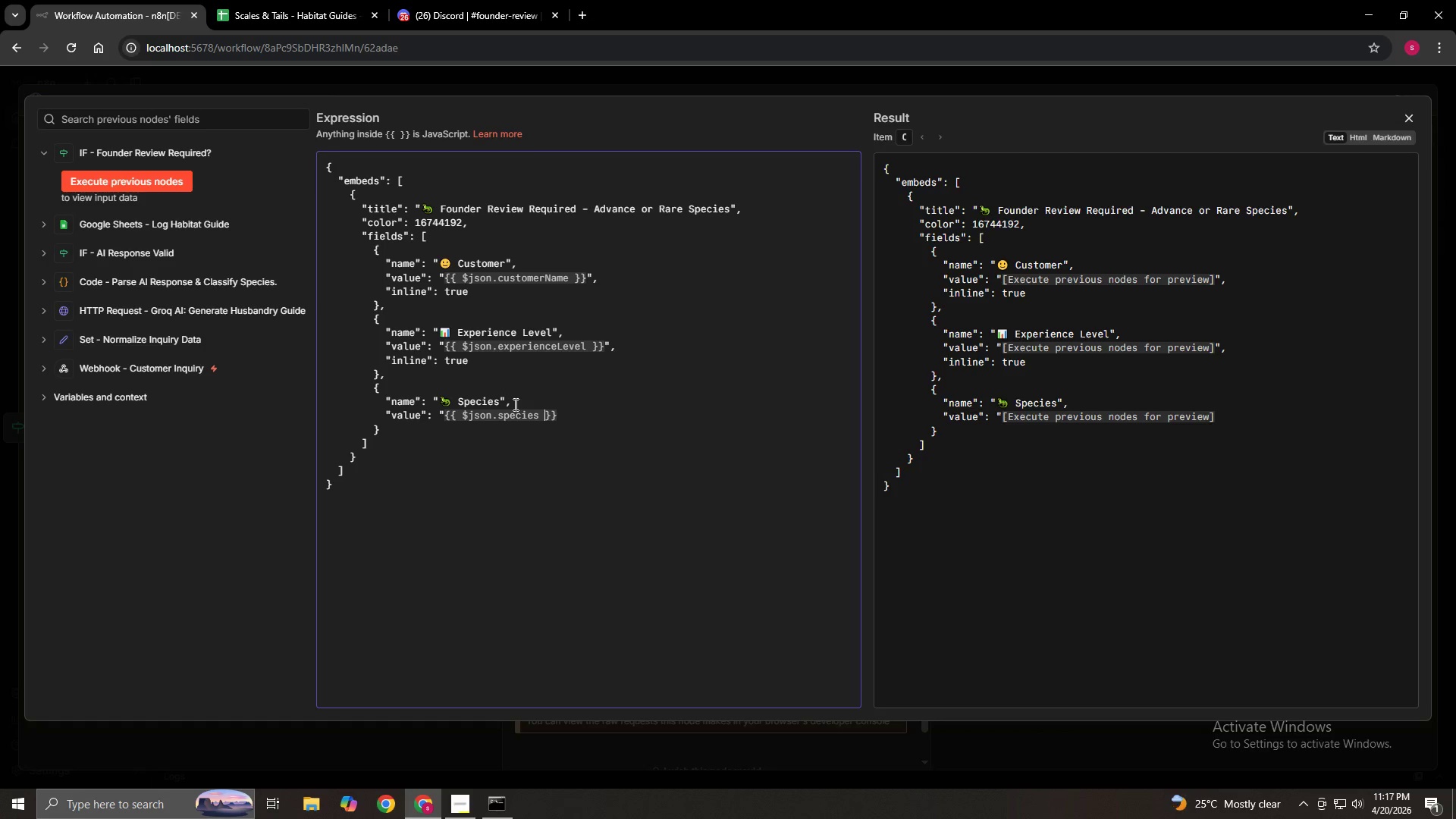 
key(ArrowRight)
 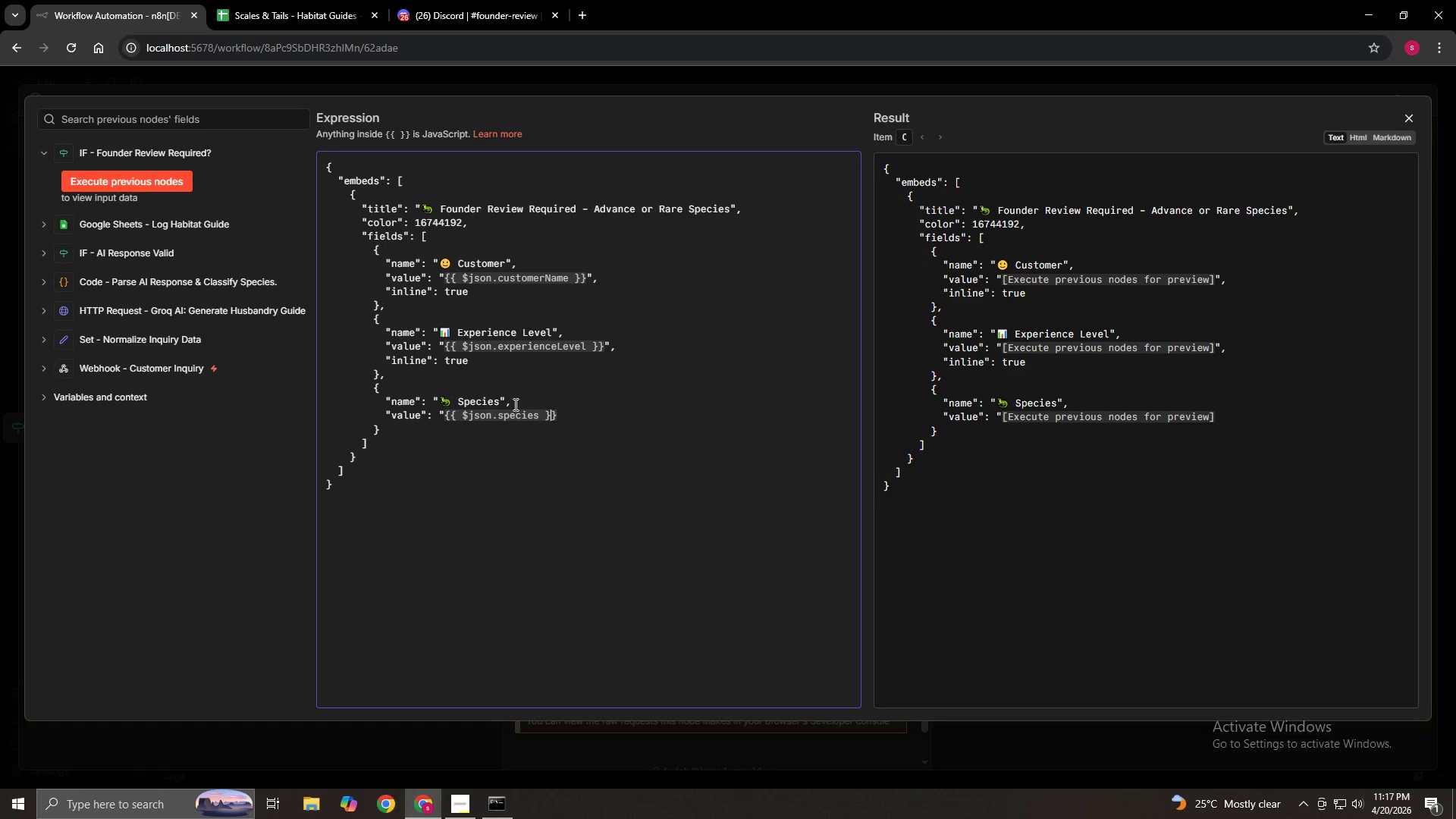 
key(ArrowRight)
 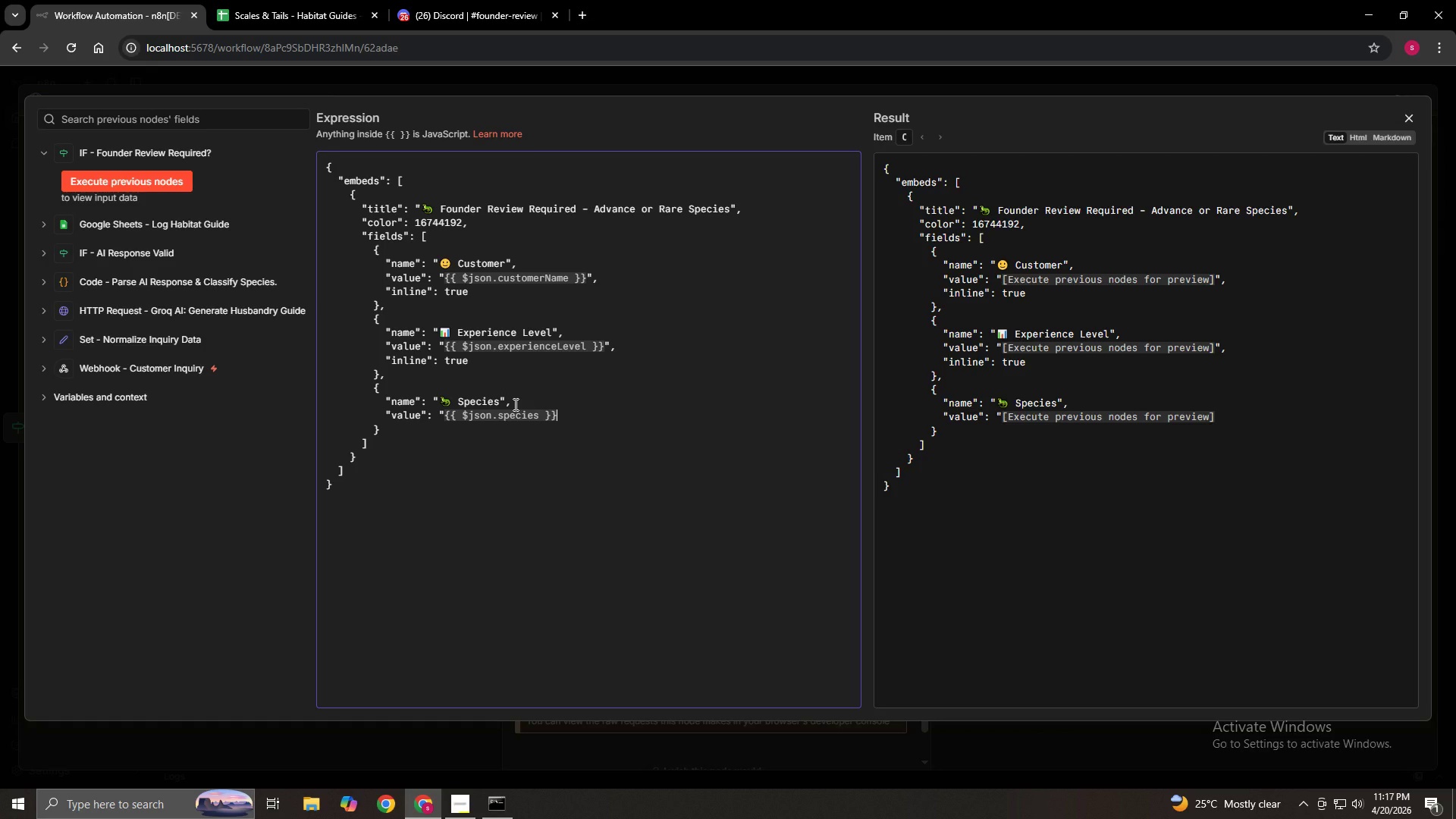 
key(Shift+Quote)
 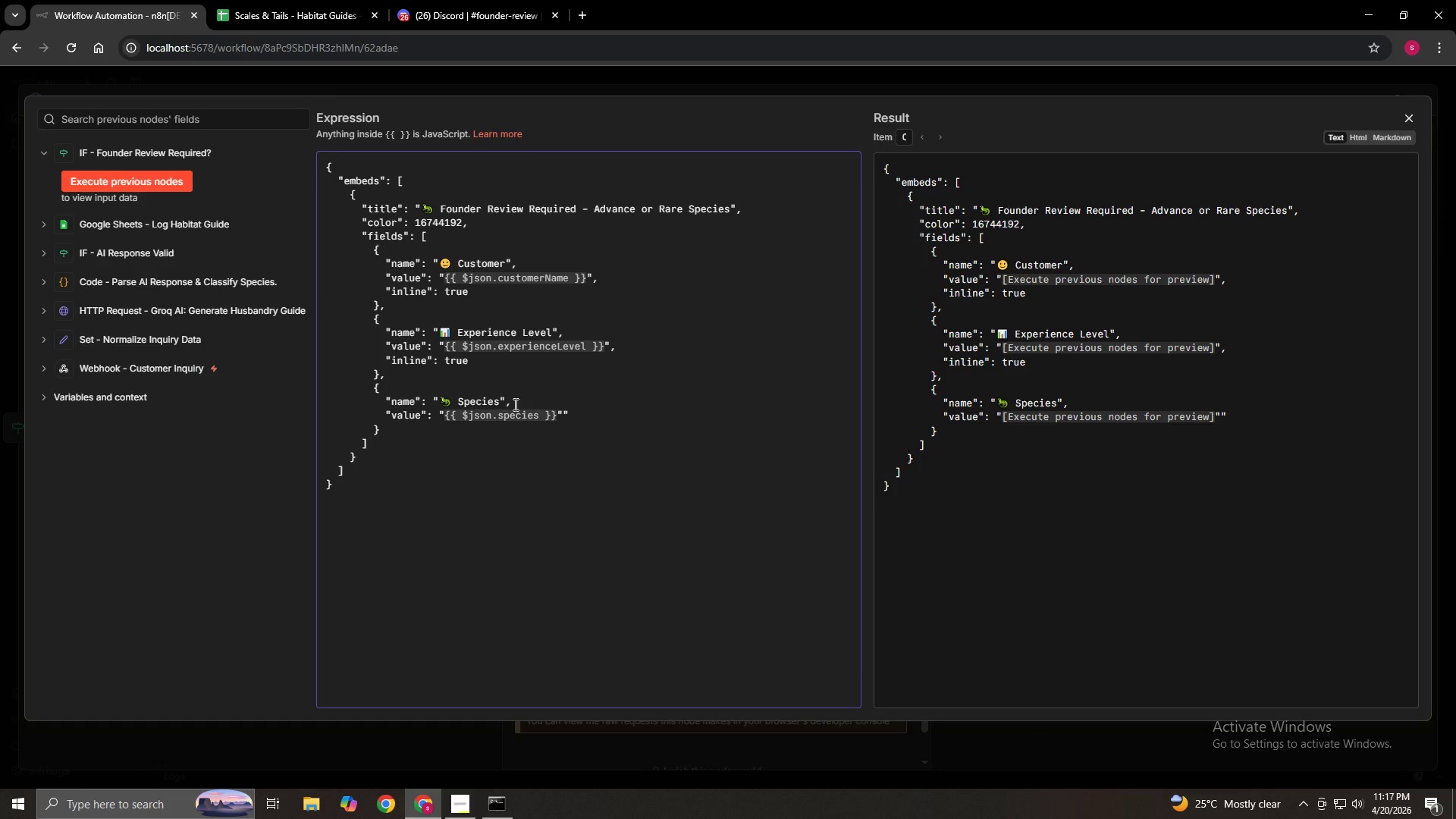 
key(Comma)
 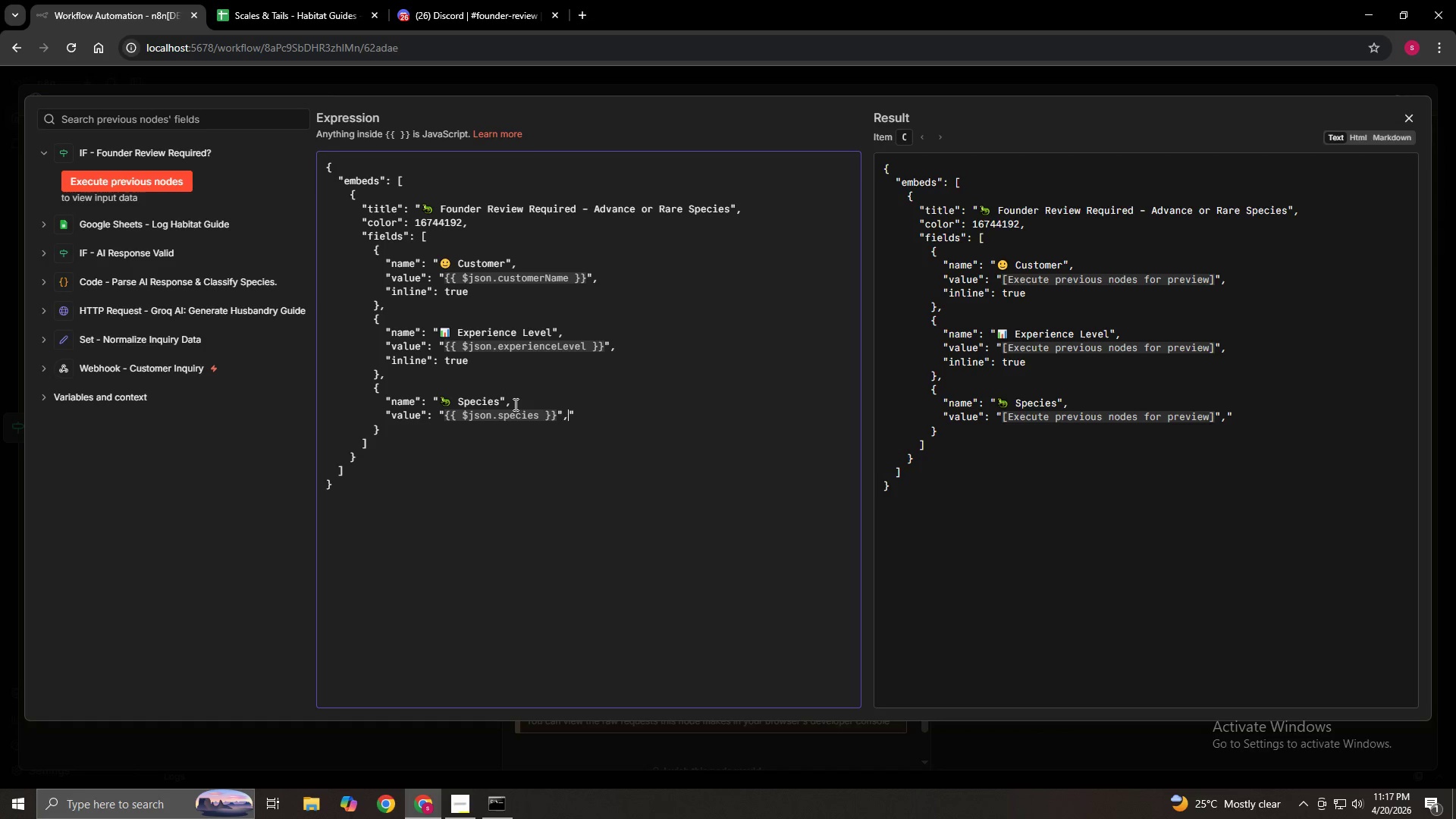 
key(Enter)
 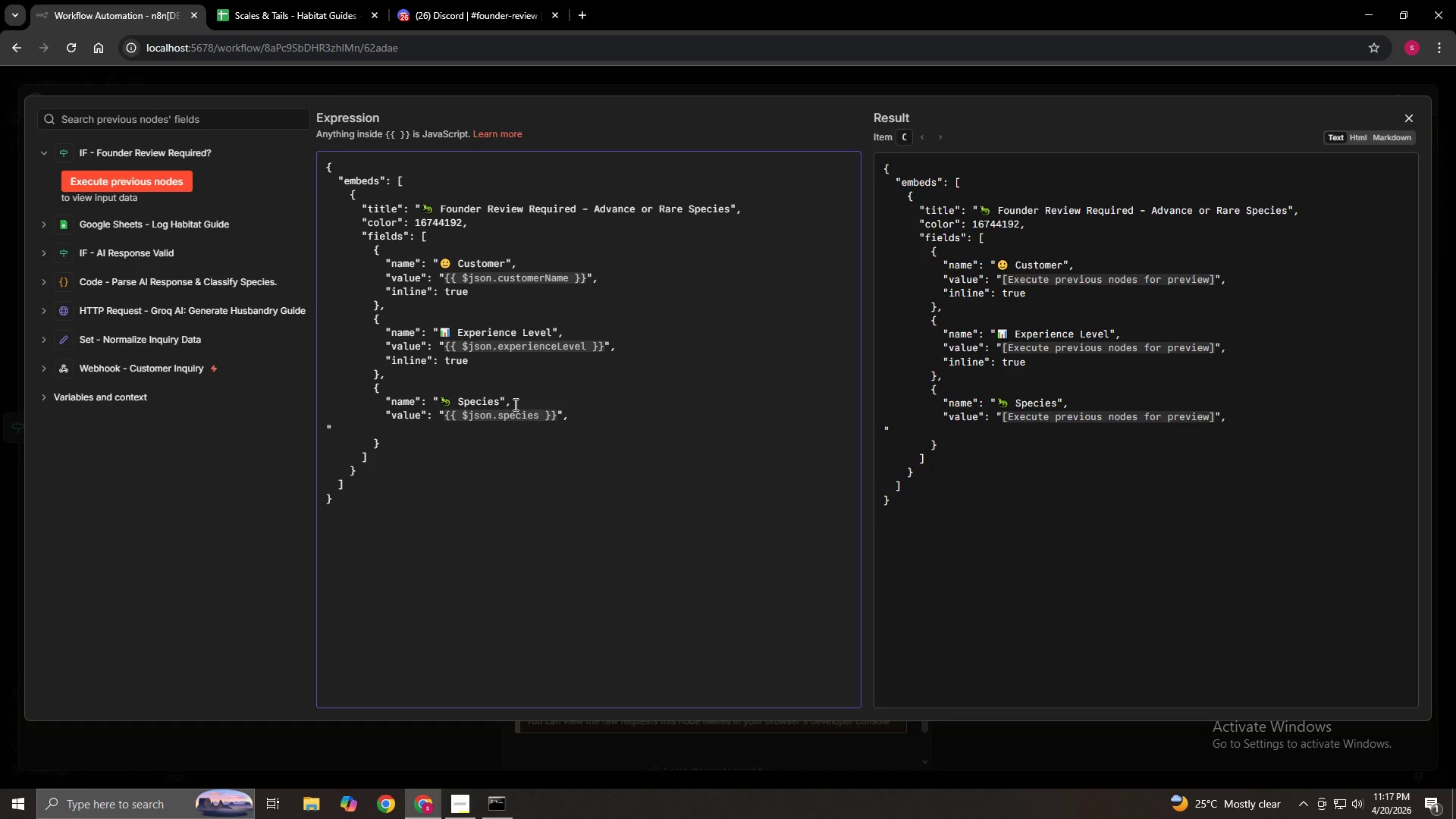 
key(Space)
 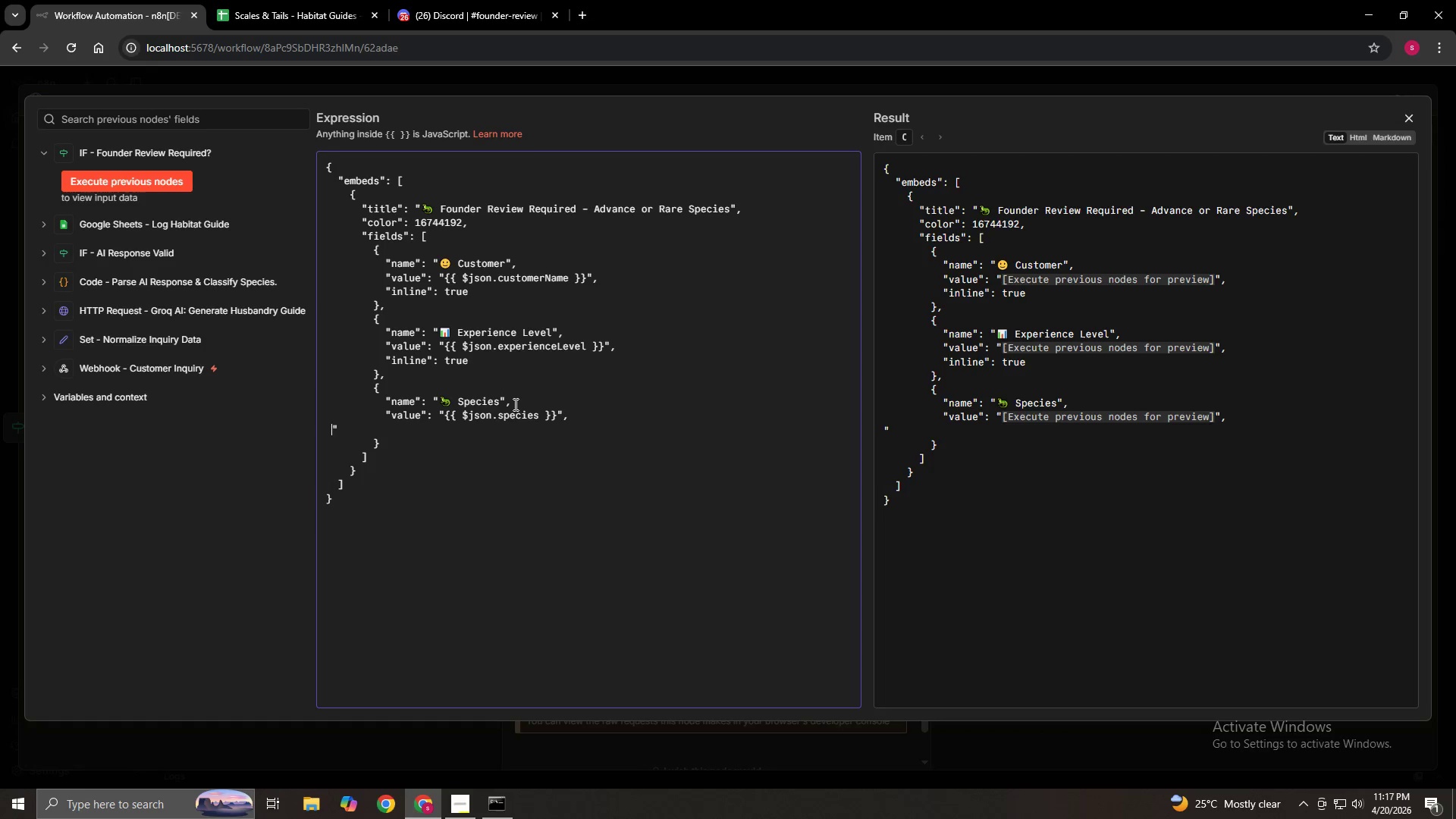 
key(Space)
 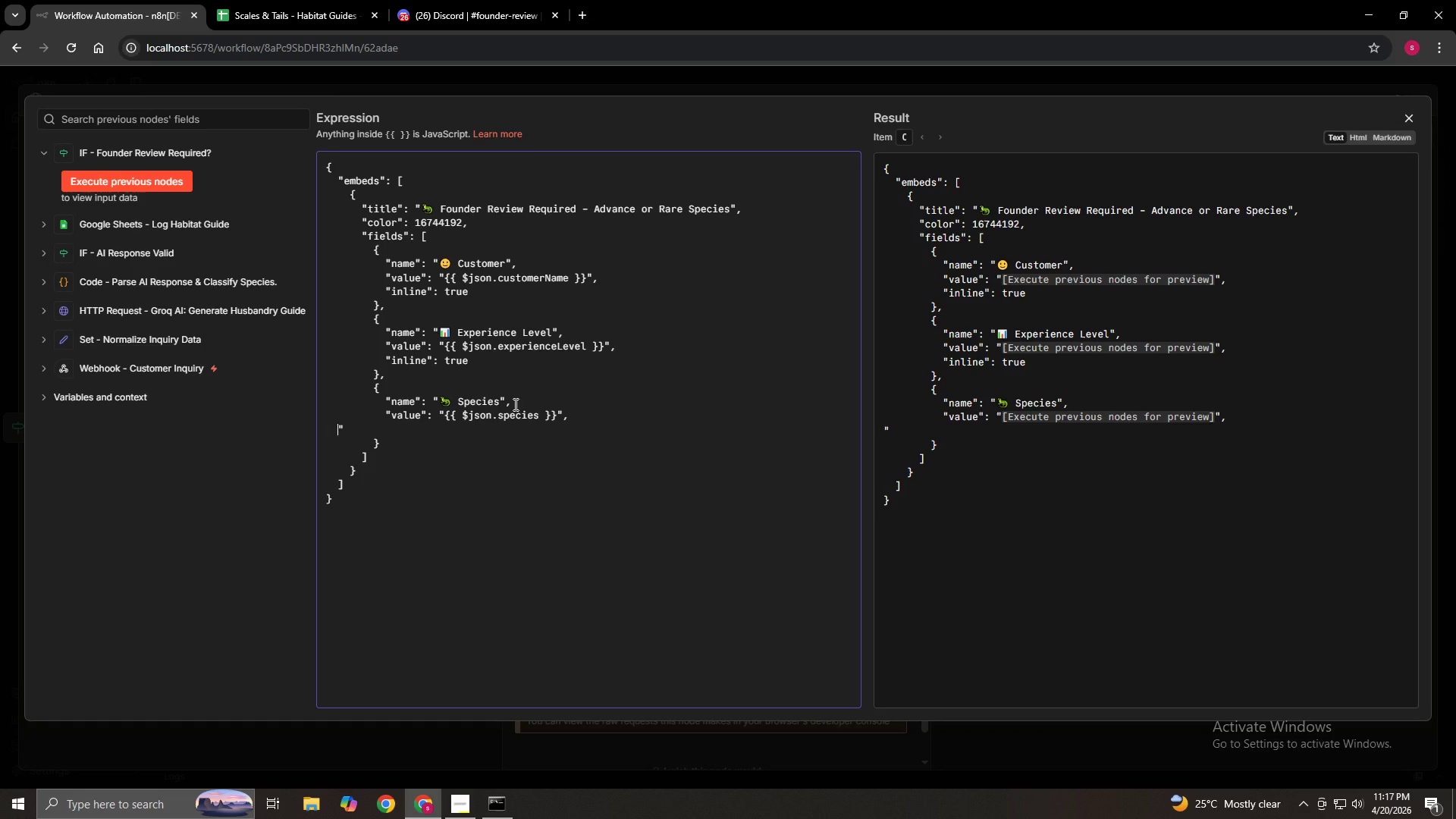 
key(Space)
 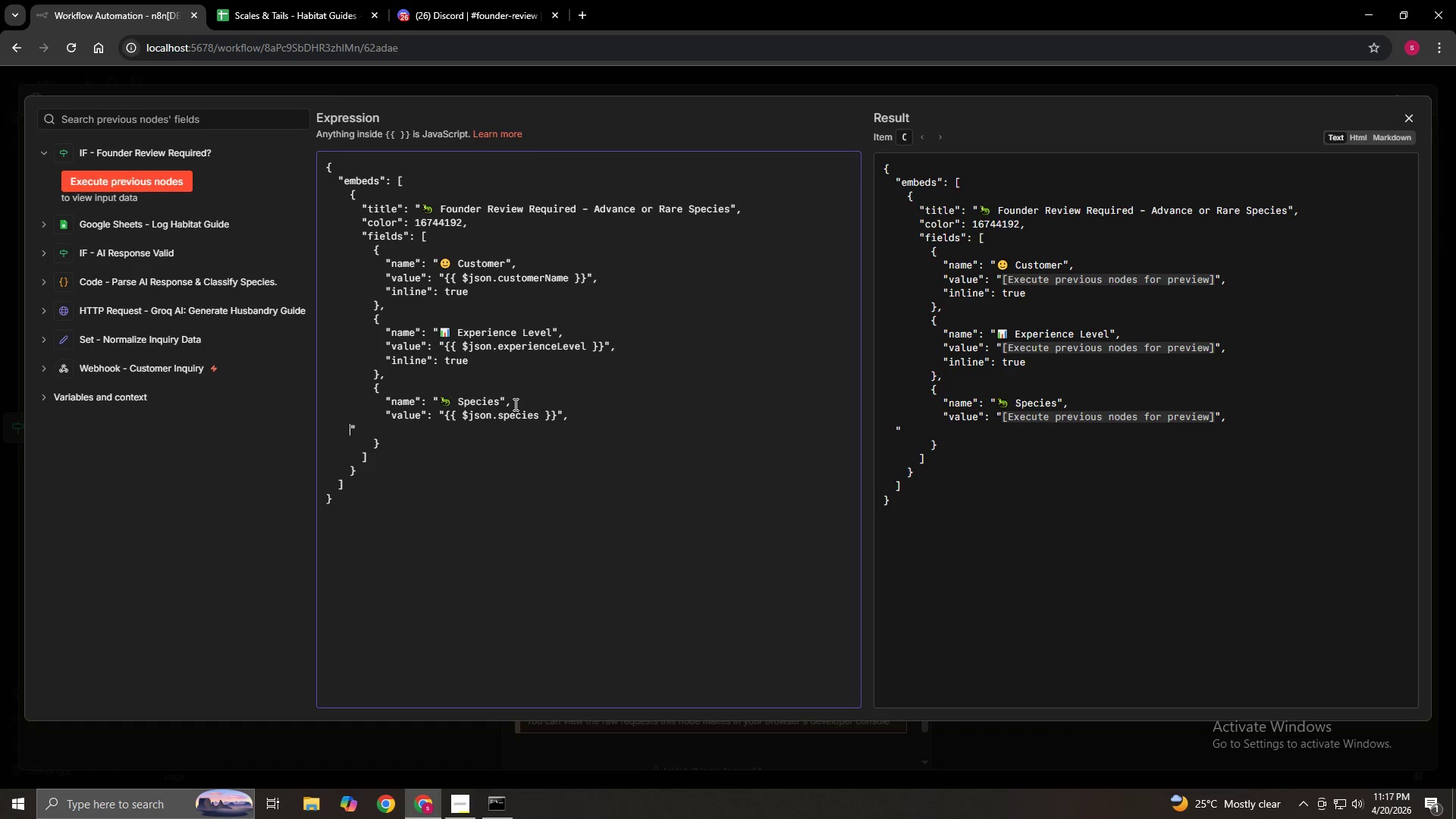 
key(Space)
 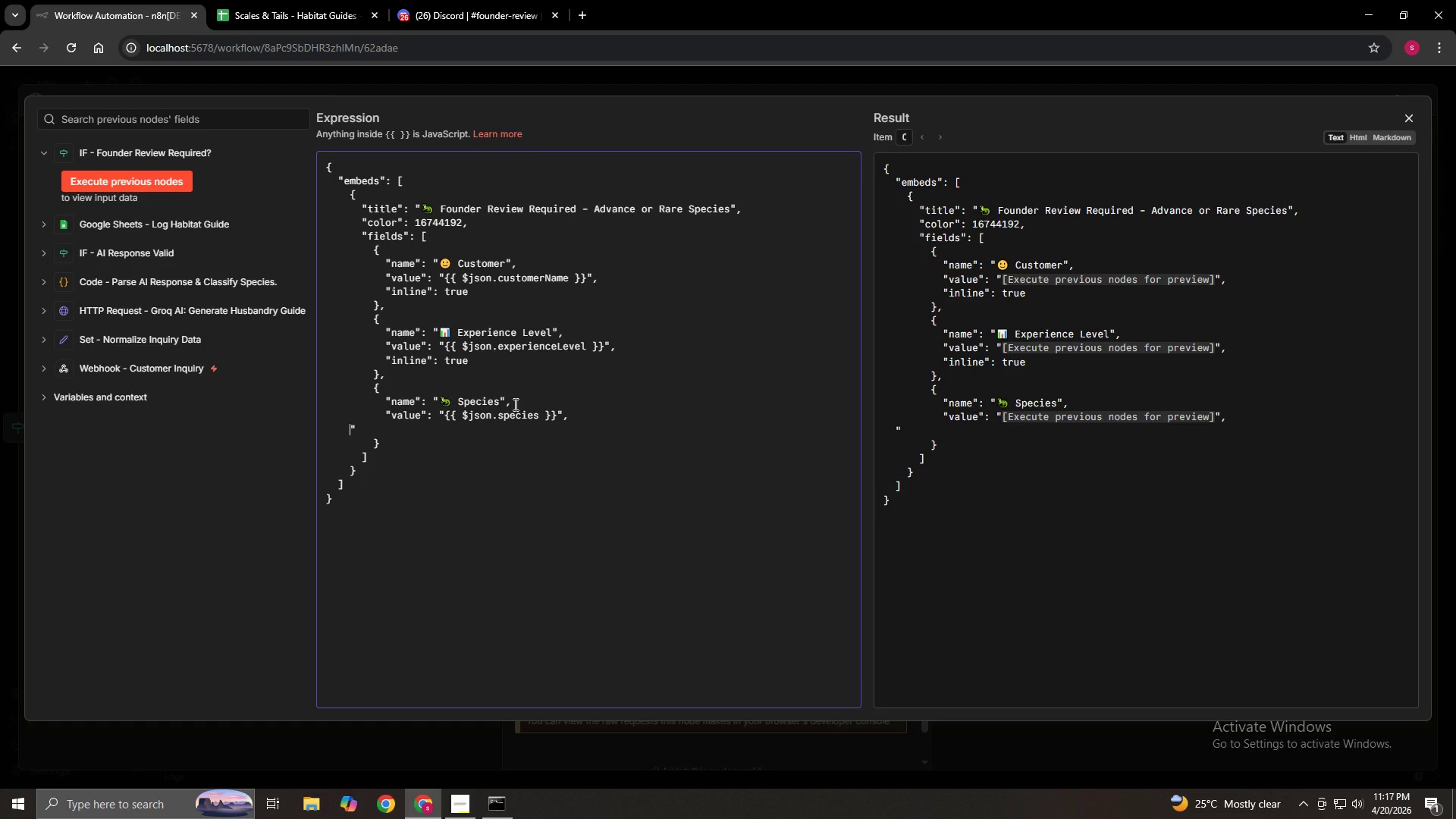 
key(Space)
 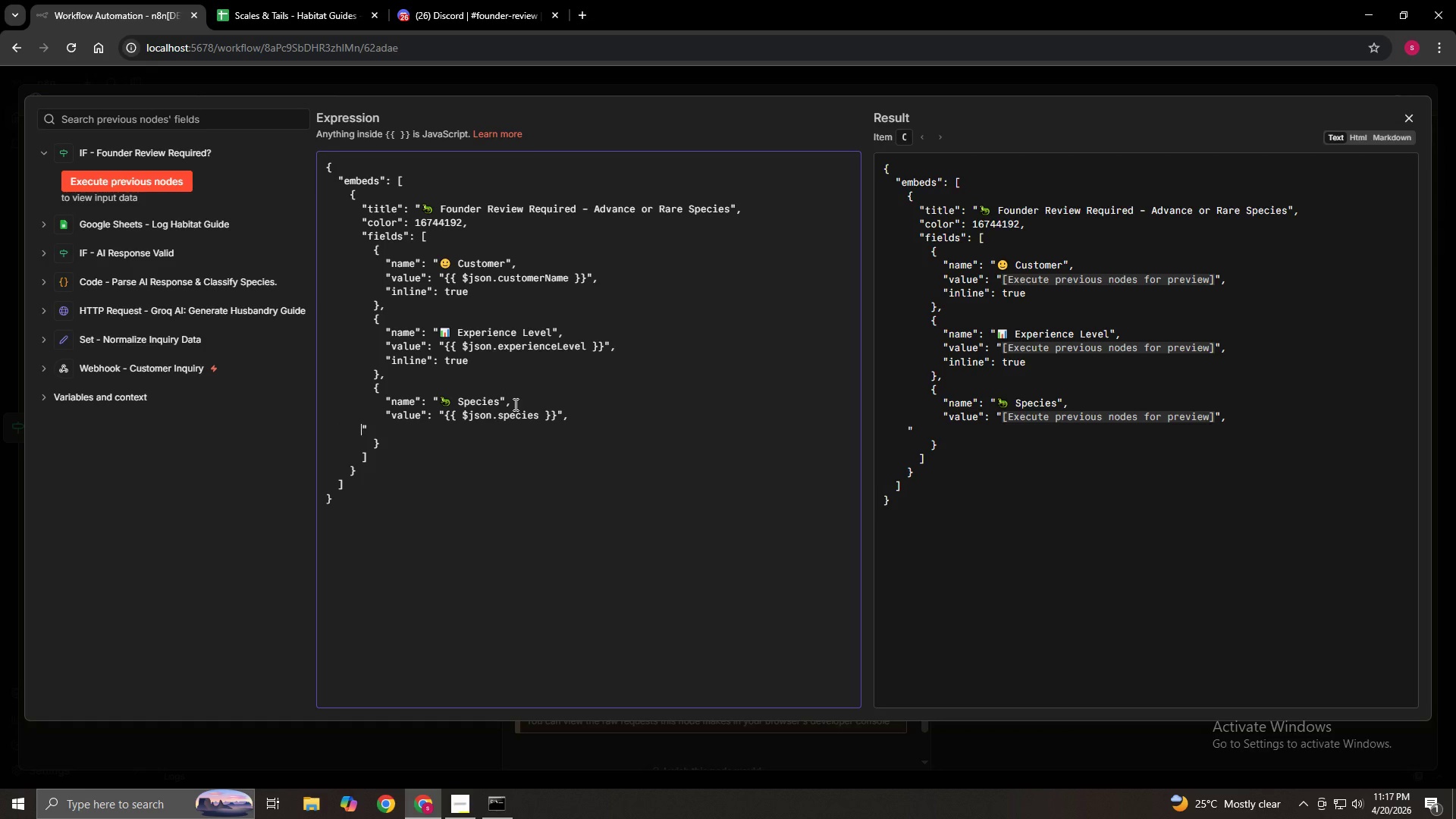 
key(Space)
 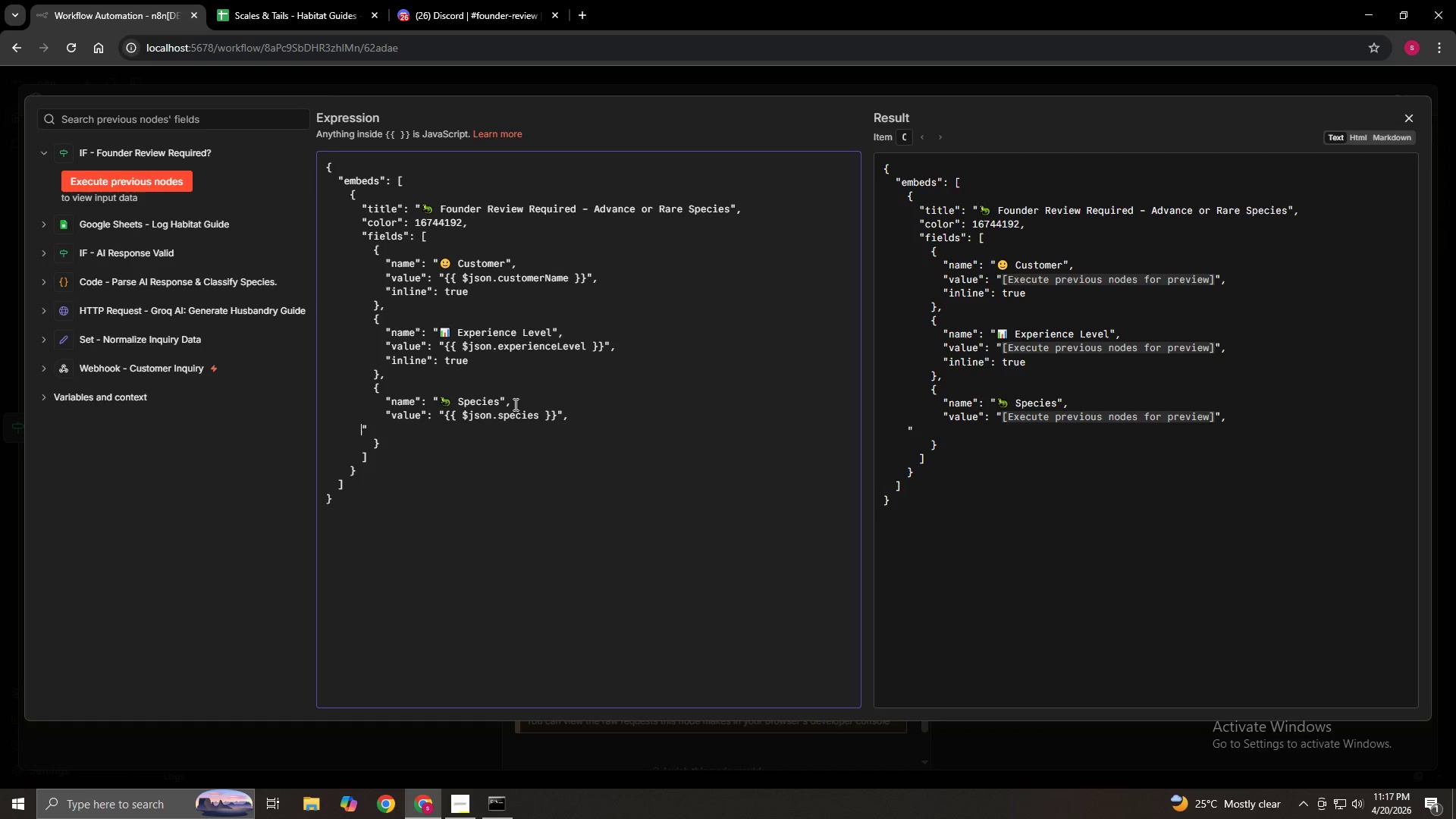 
key(Space)
 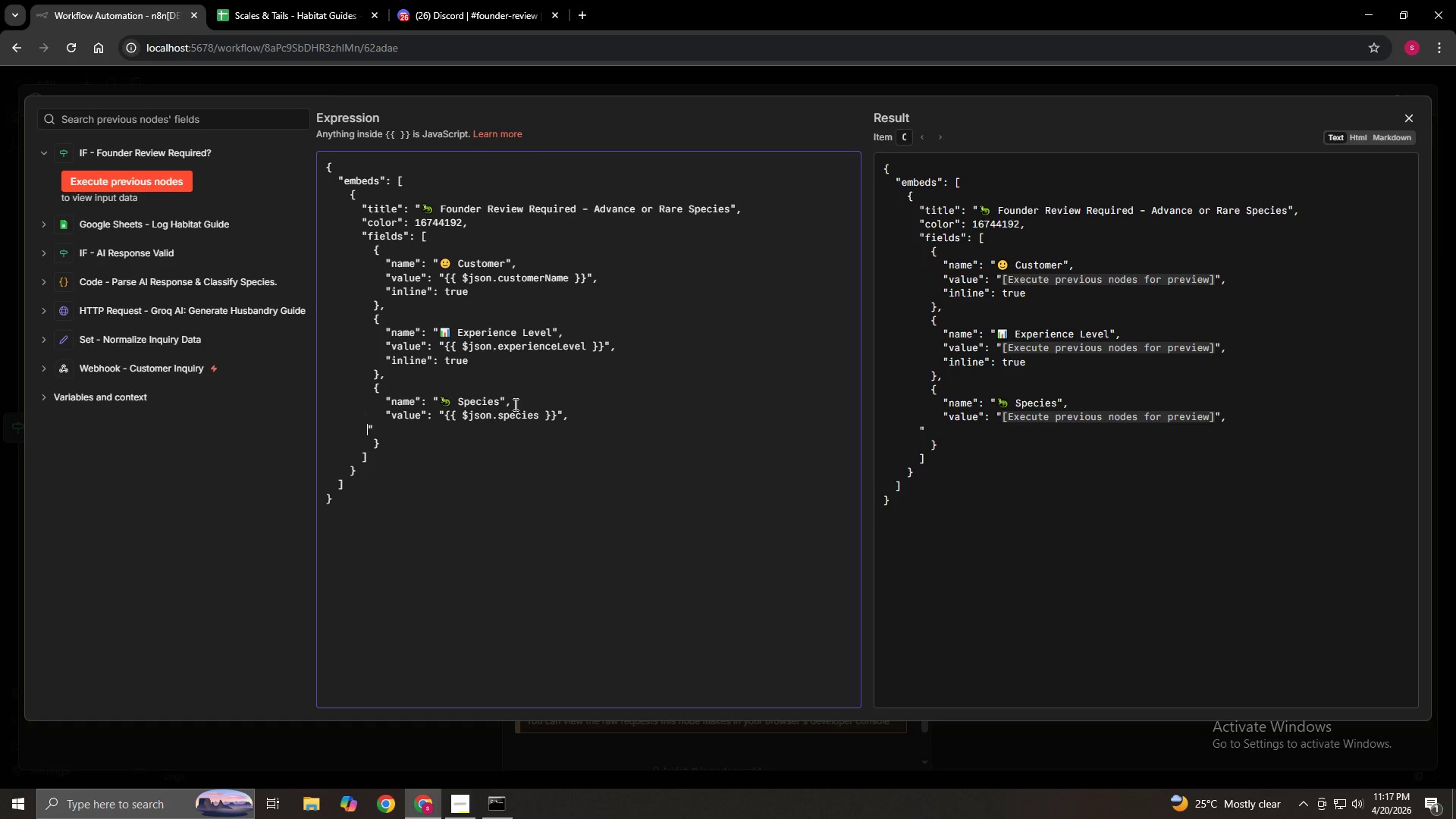 
key(Space)
 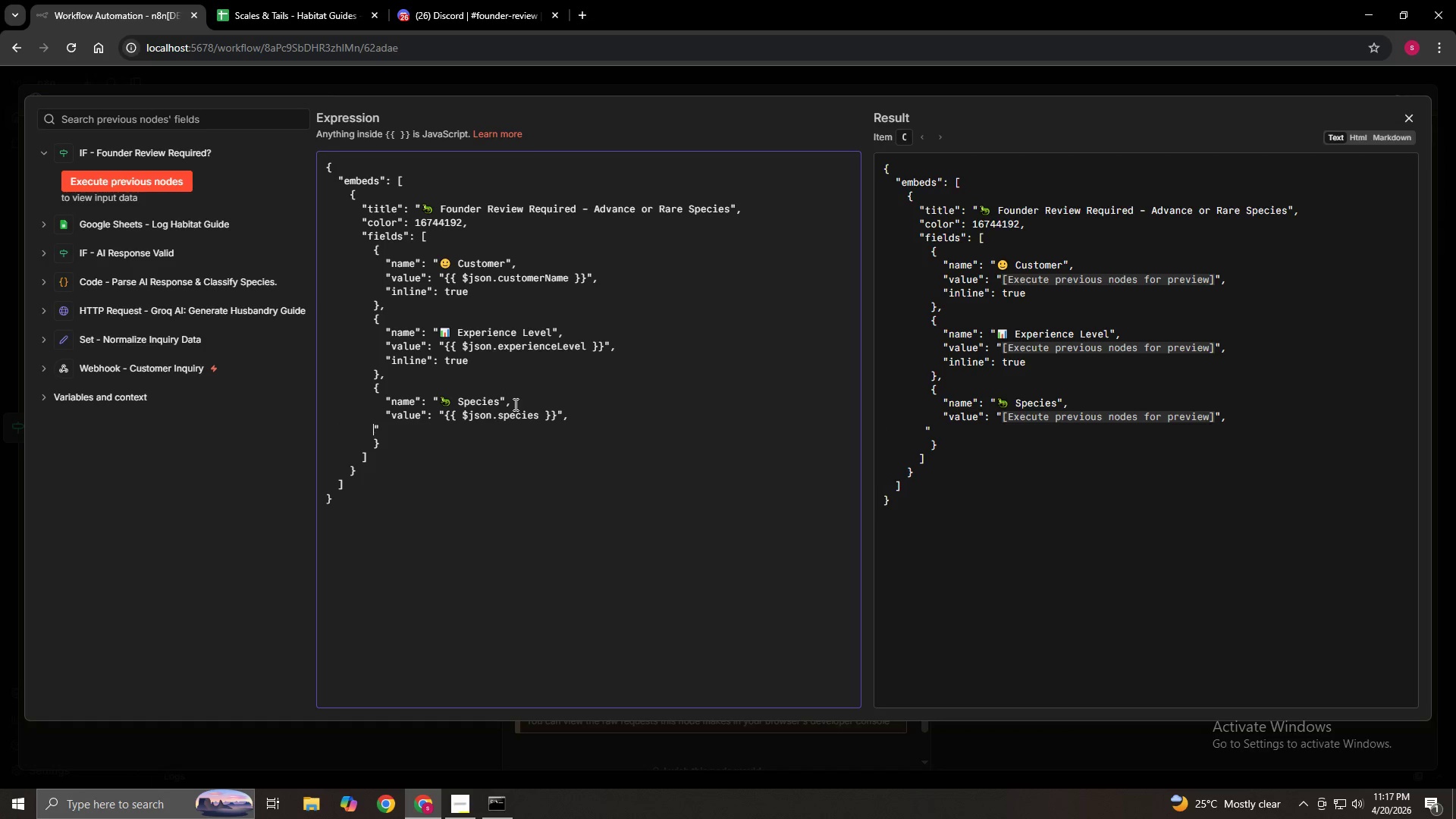 
key(Space)
 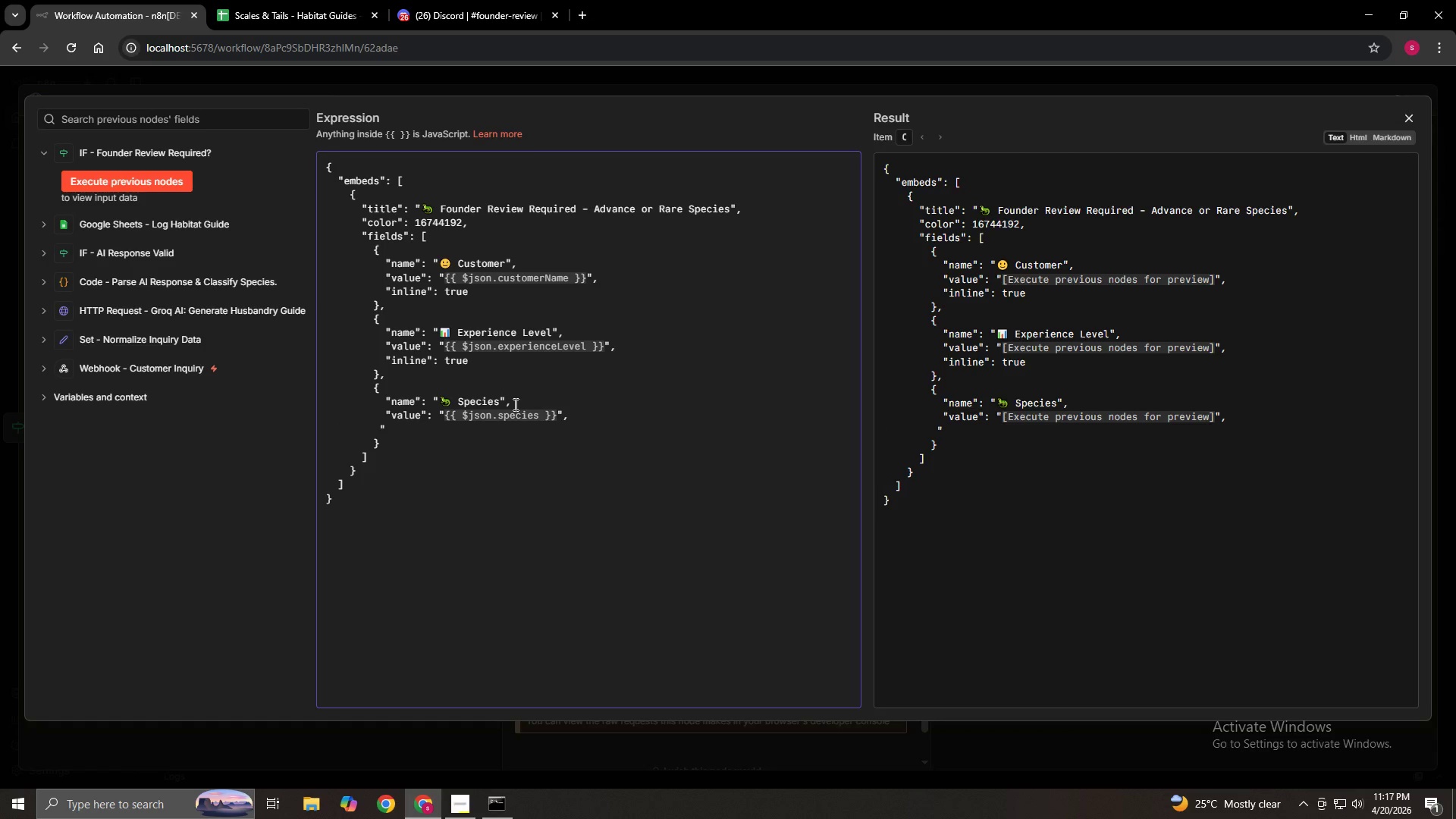 
wait(6.45)
 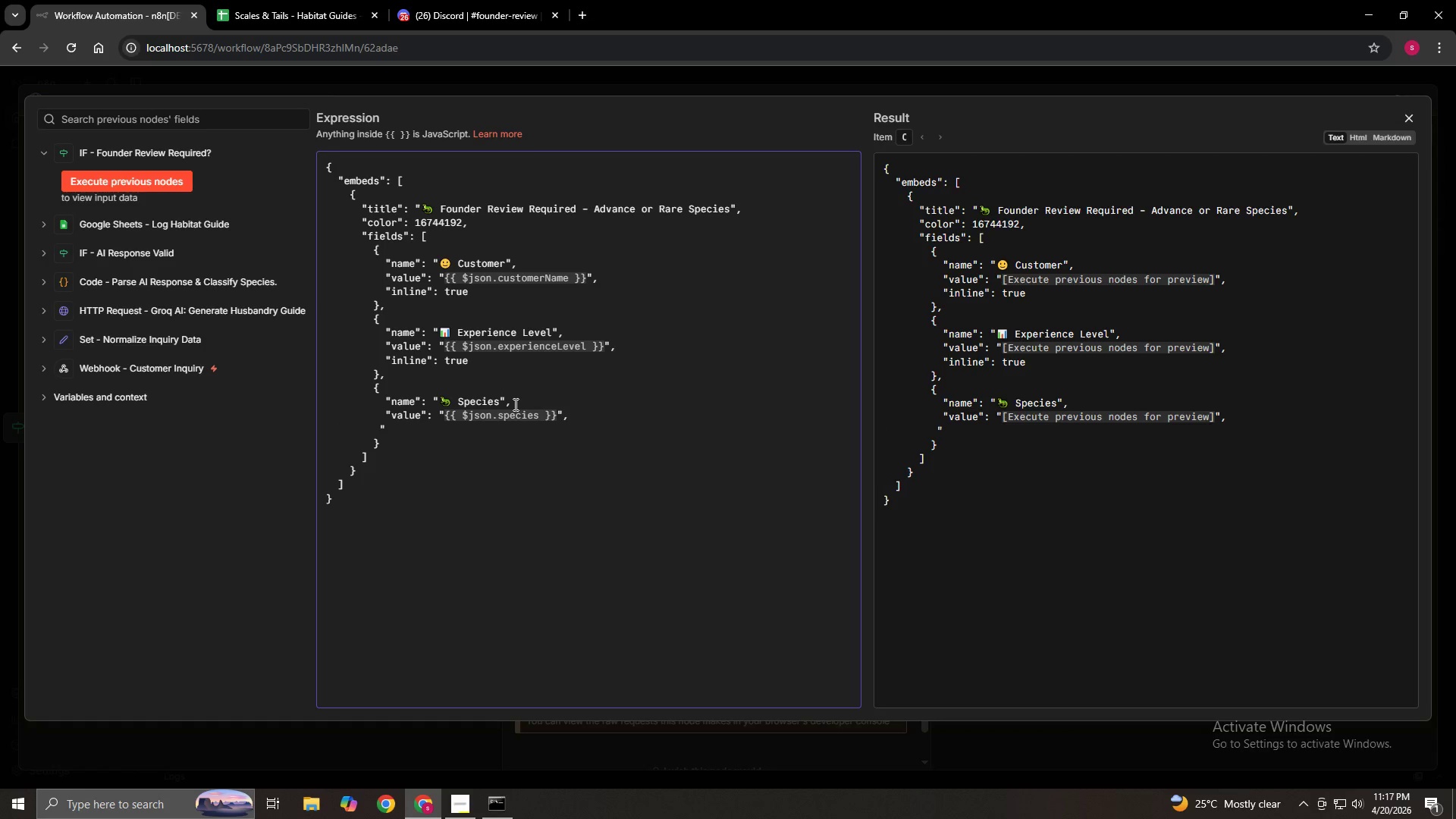 
key(ArrowRight)
 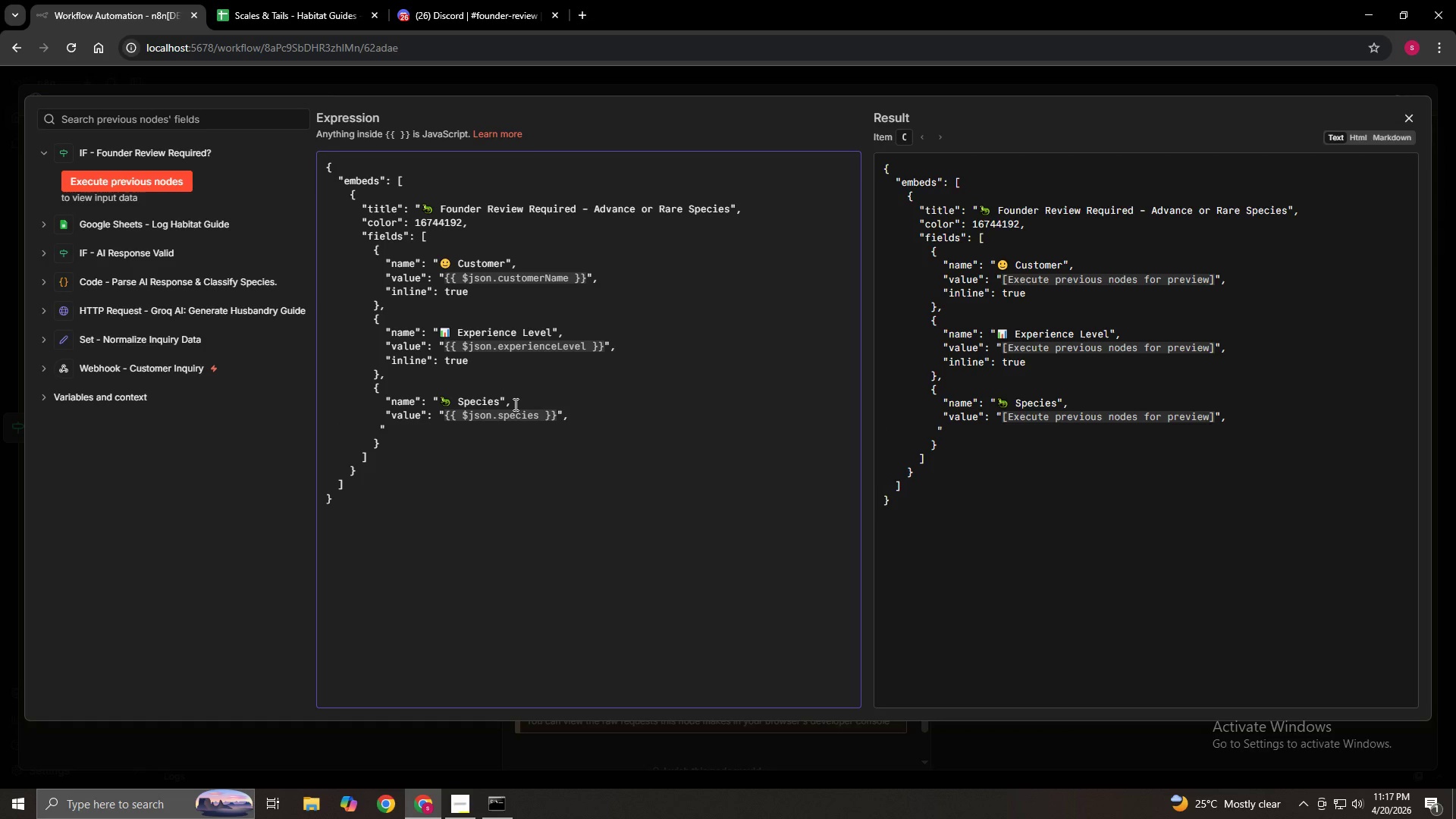 
key(ArrowLeft)
 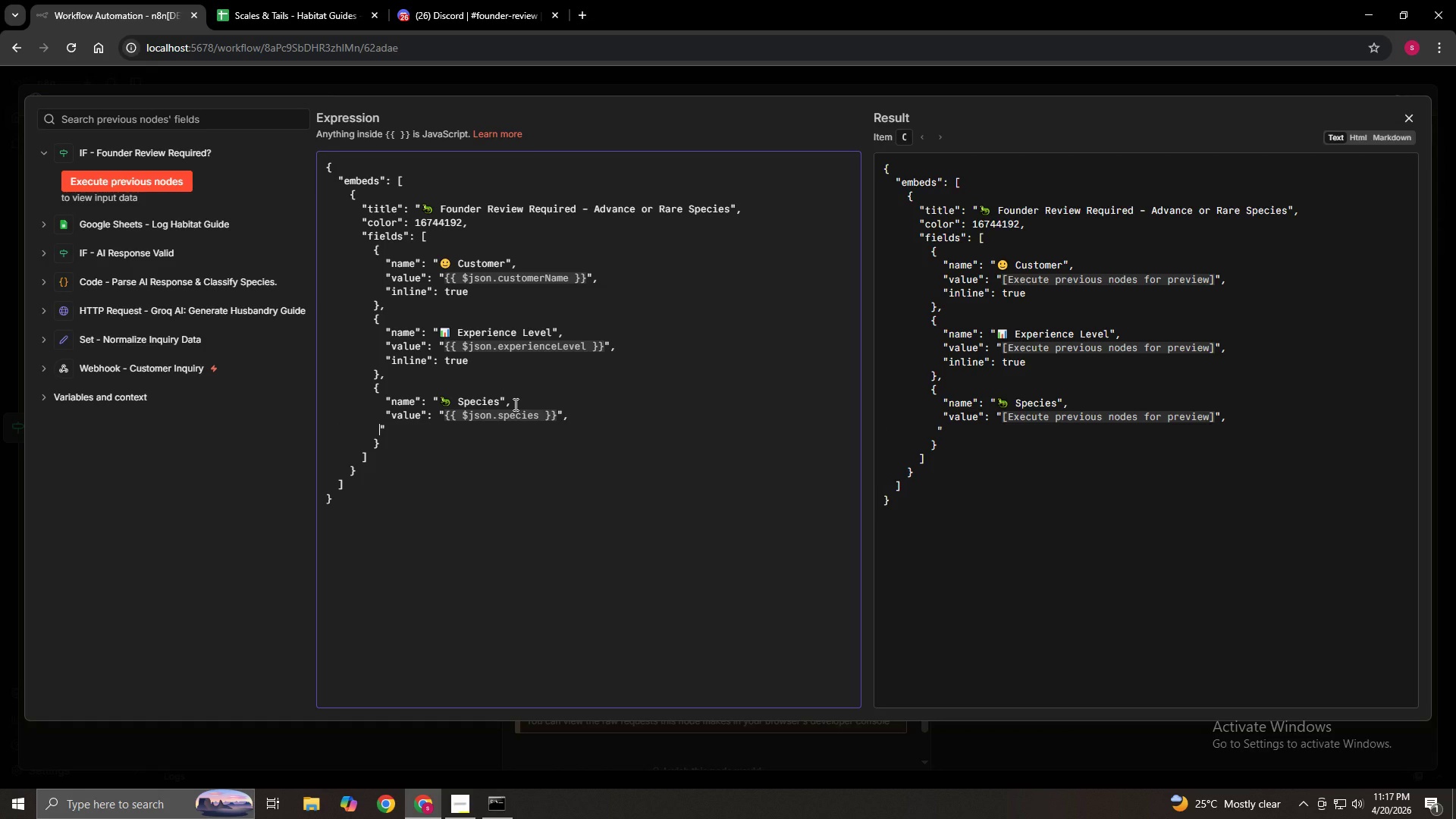 
key(Space)
 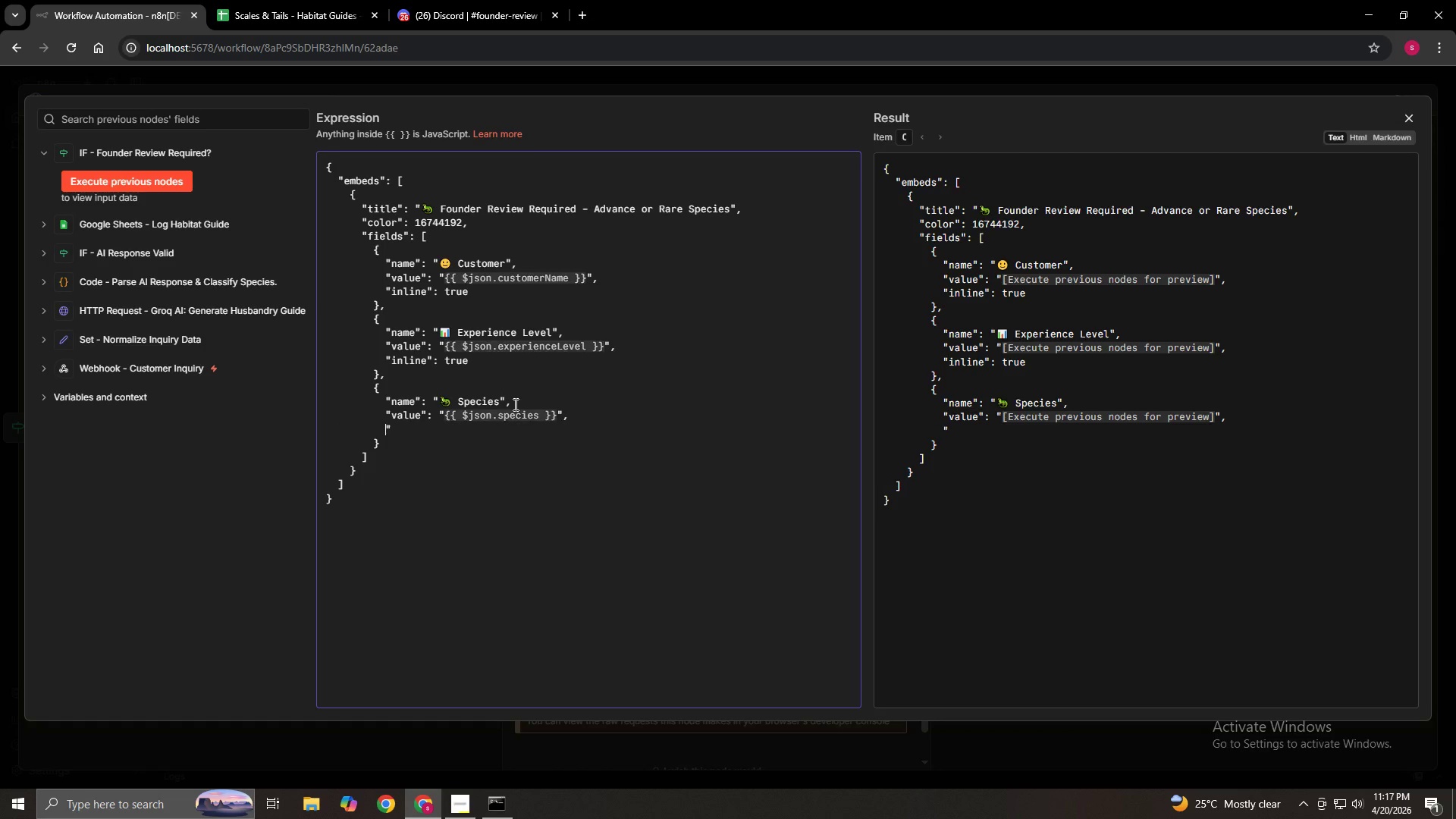 
key(ArrowUp)
 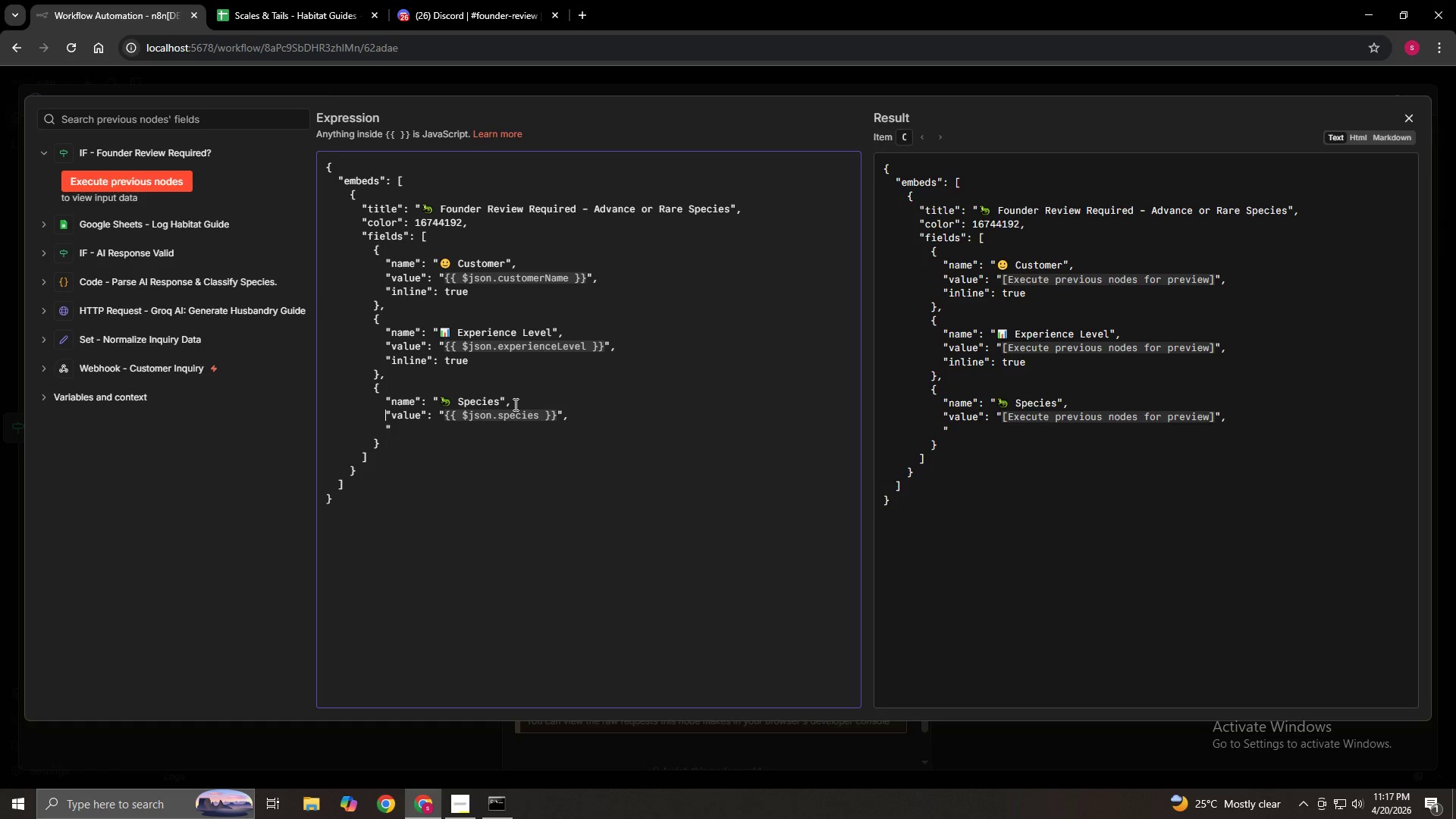 
key(ArrowDown)
 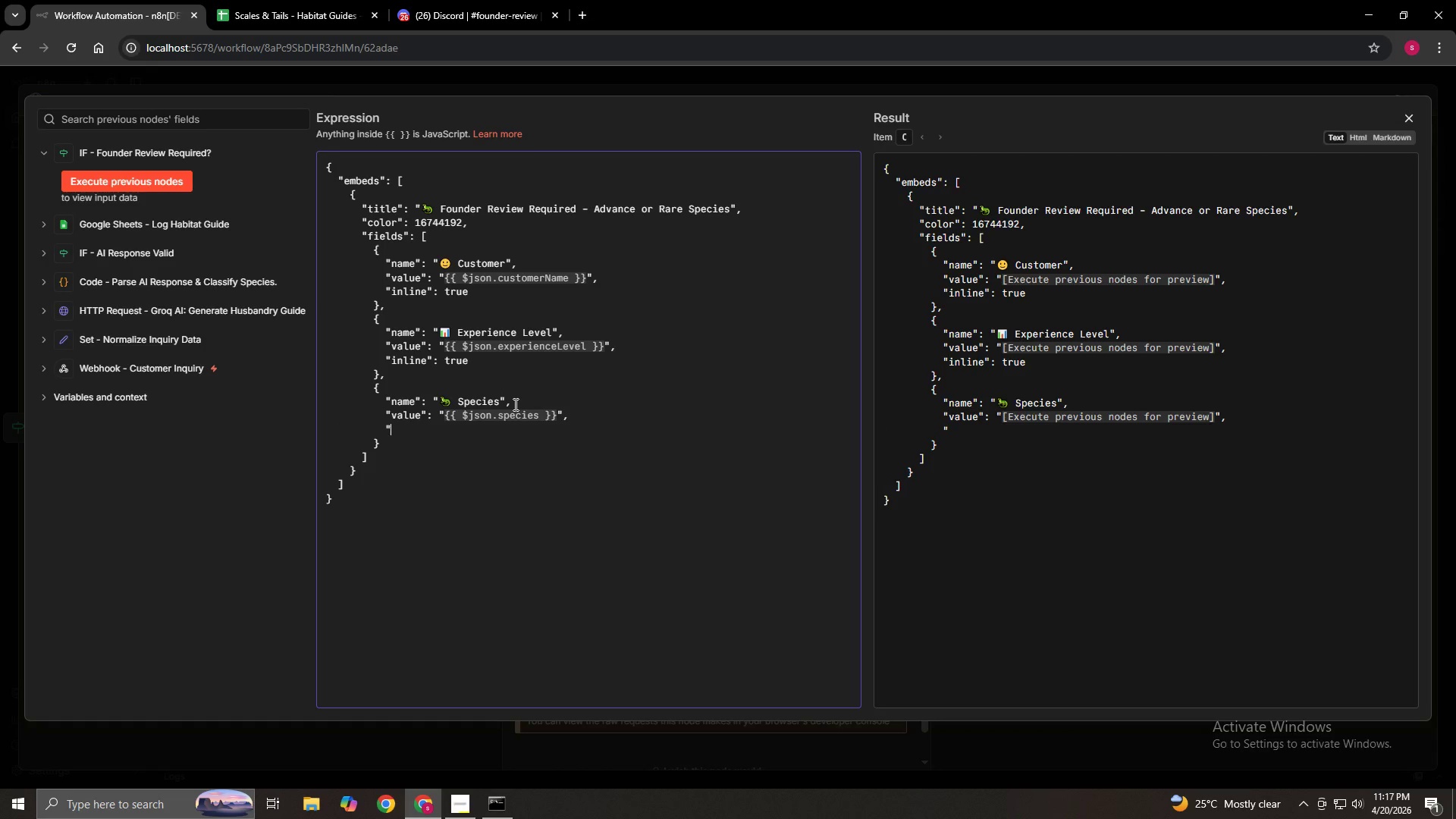 
key(ArrowRight)
 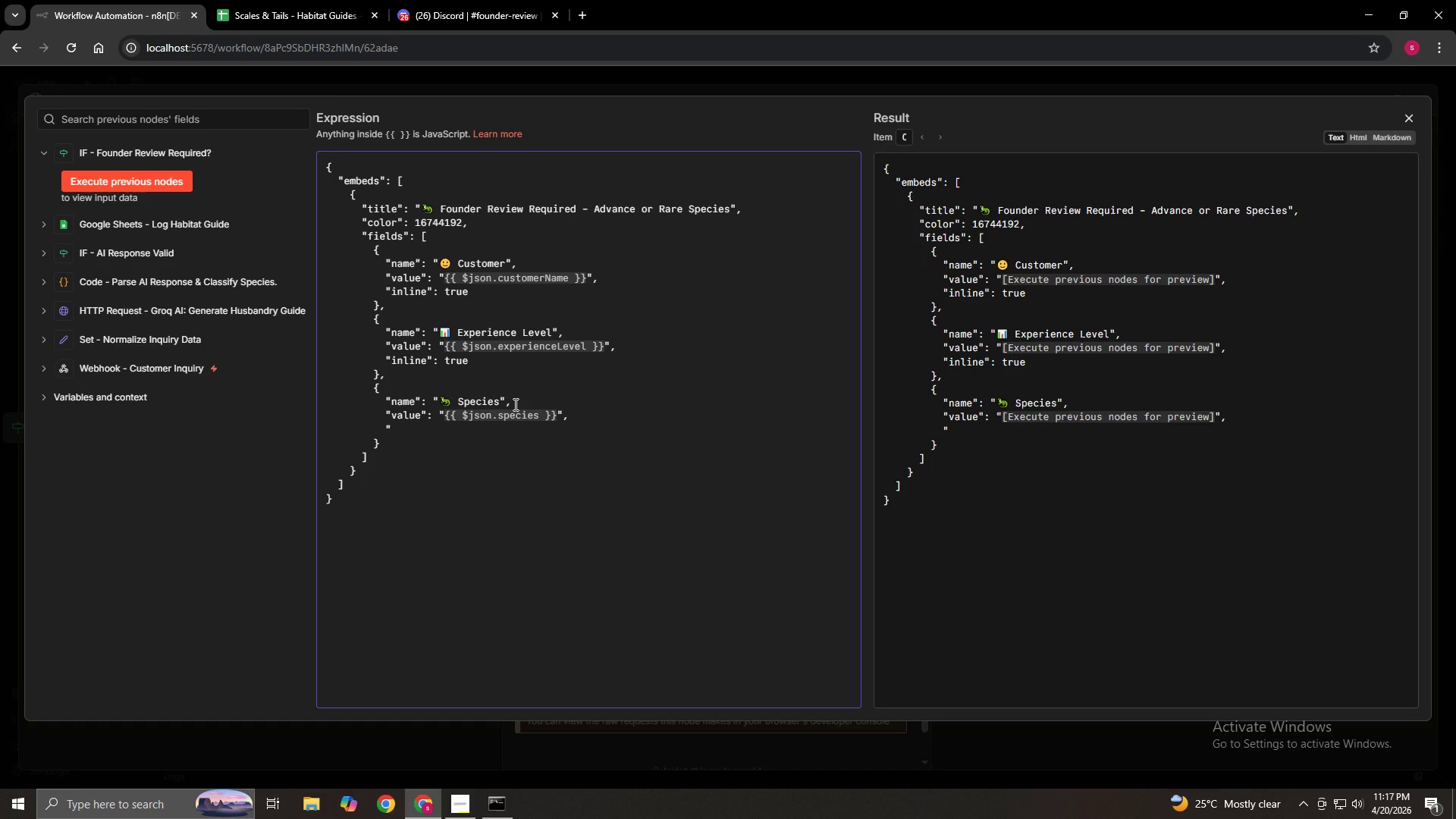 
type(inline")
 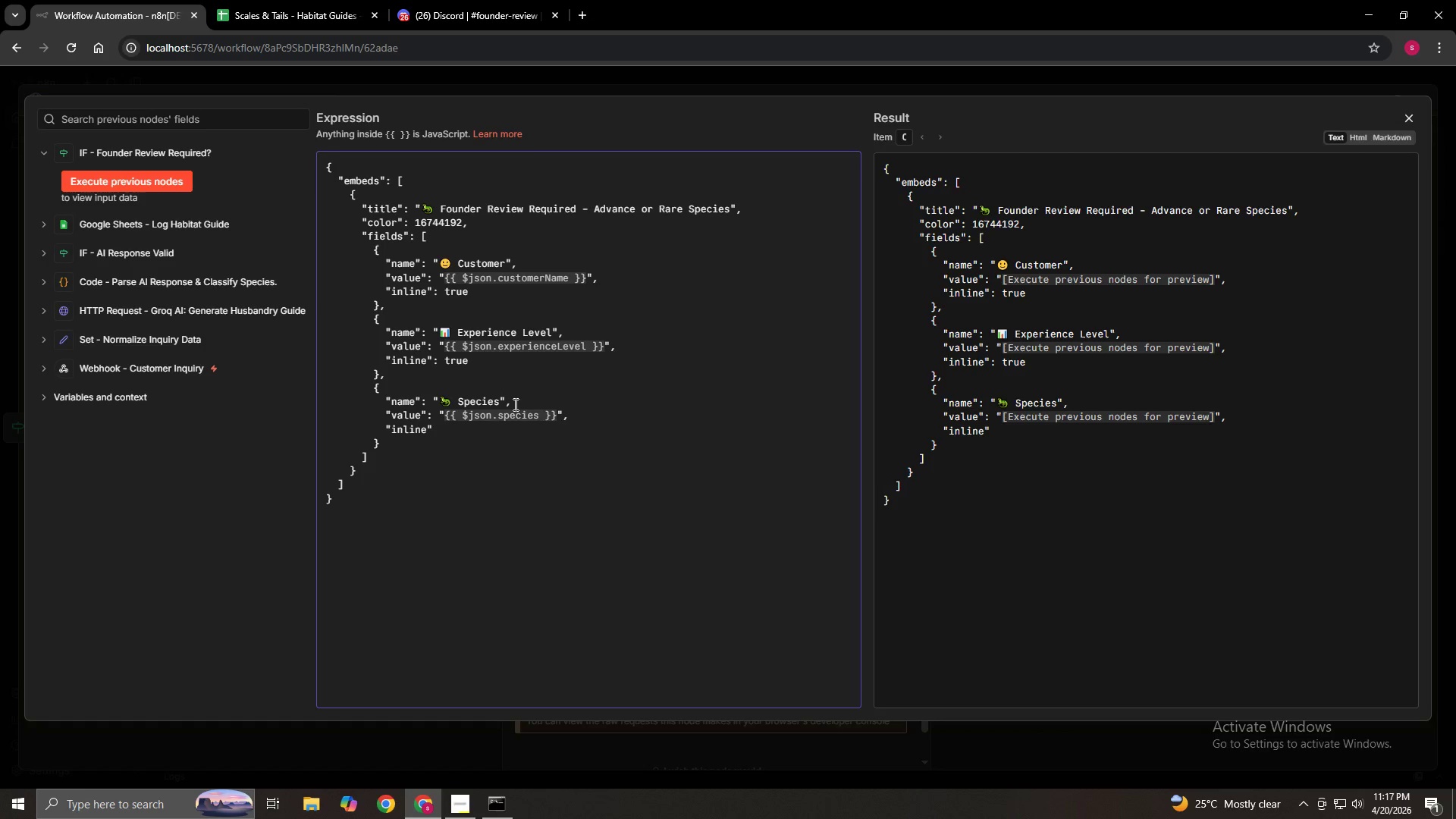 
type(: true)
 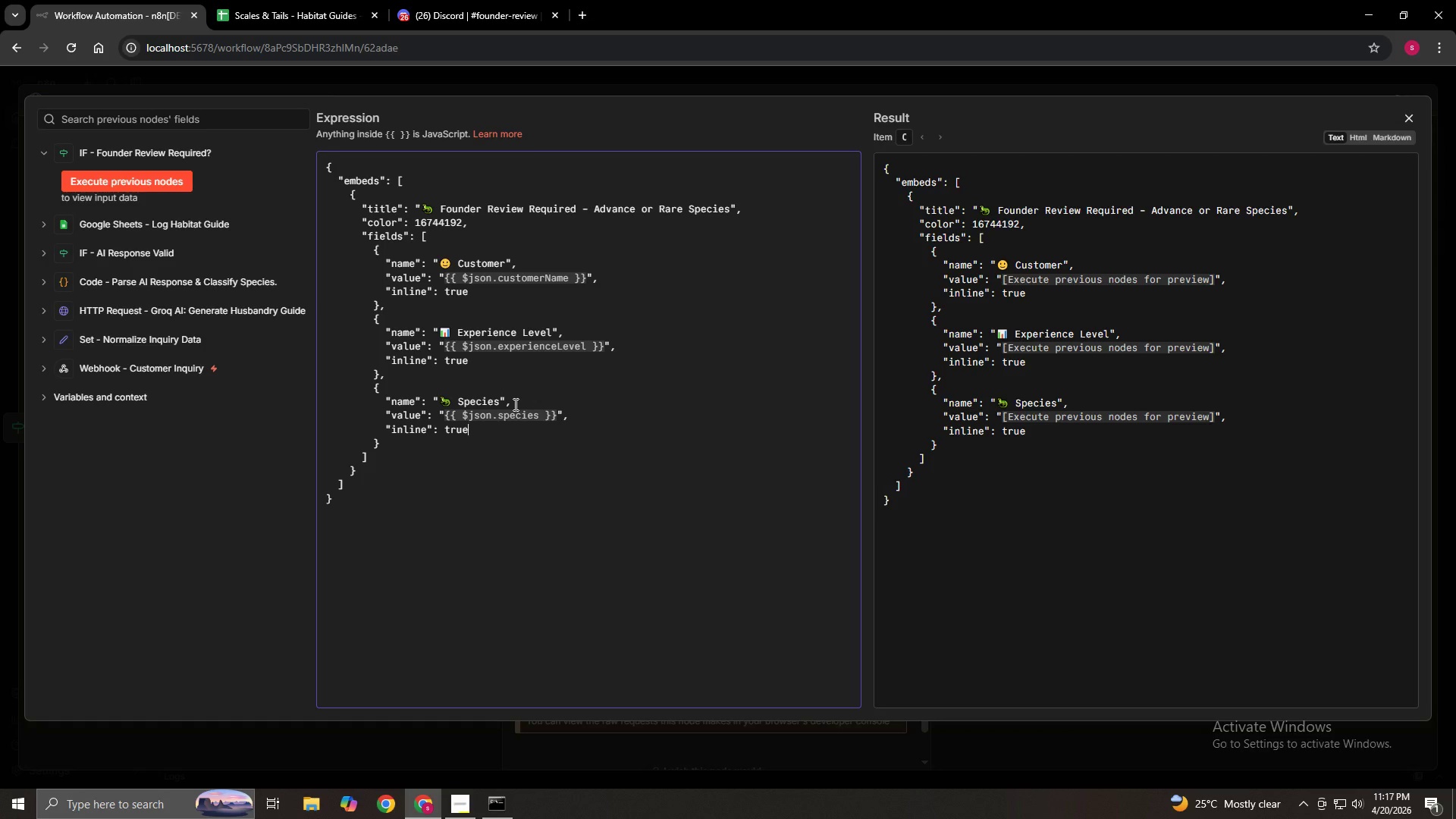 
key(ArrowDown)
 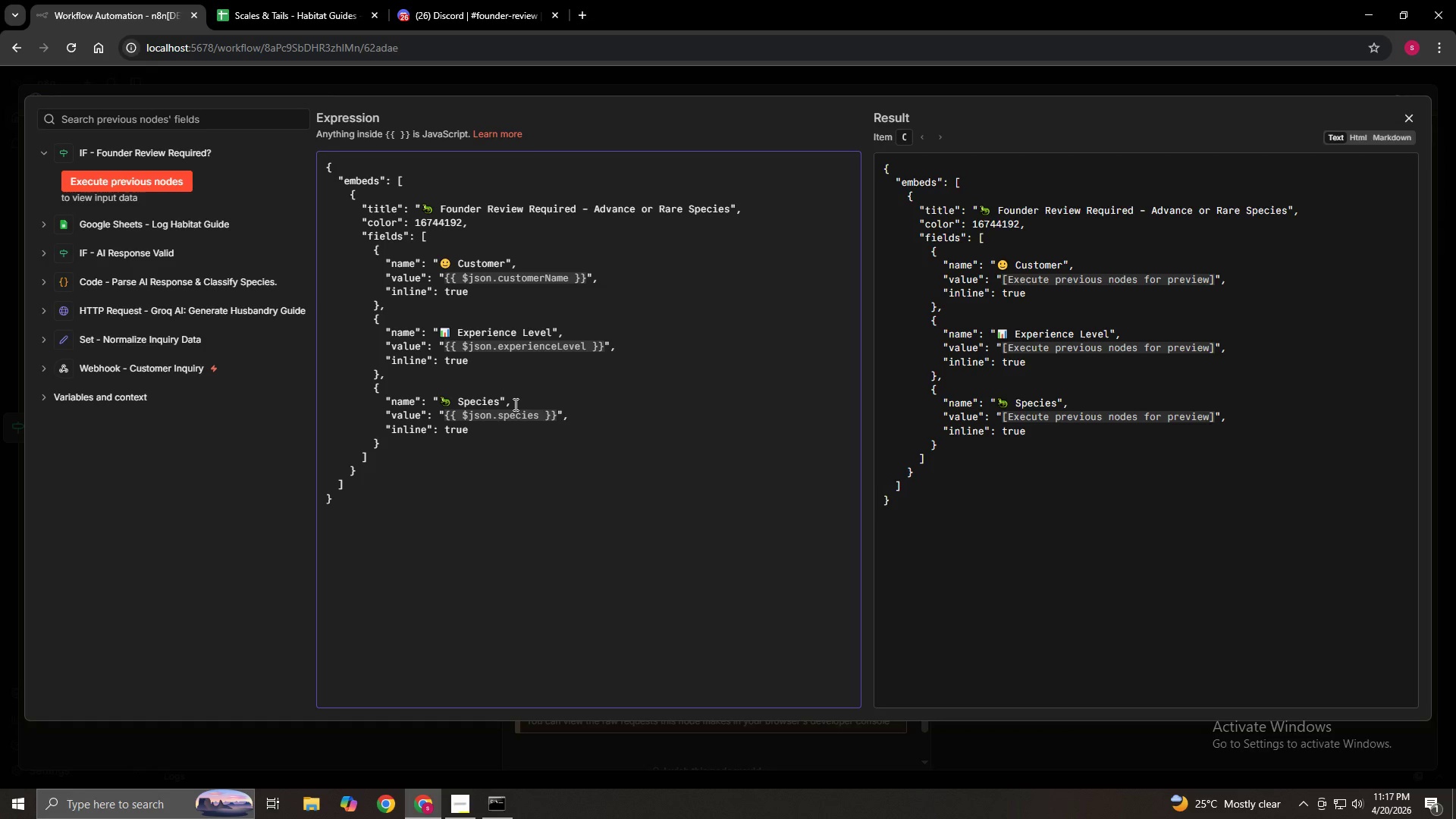 
key(Comma)
 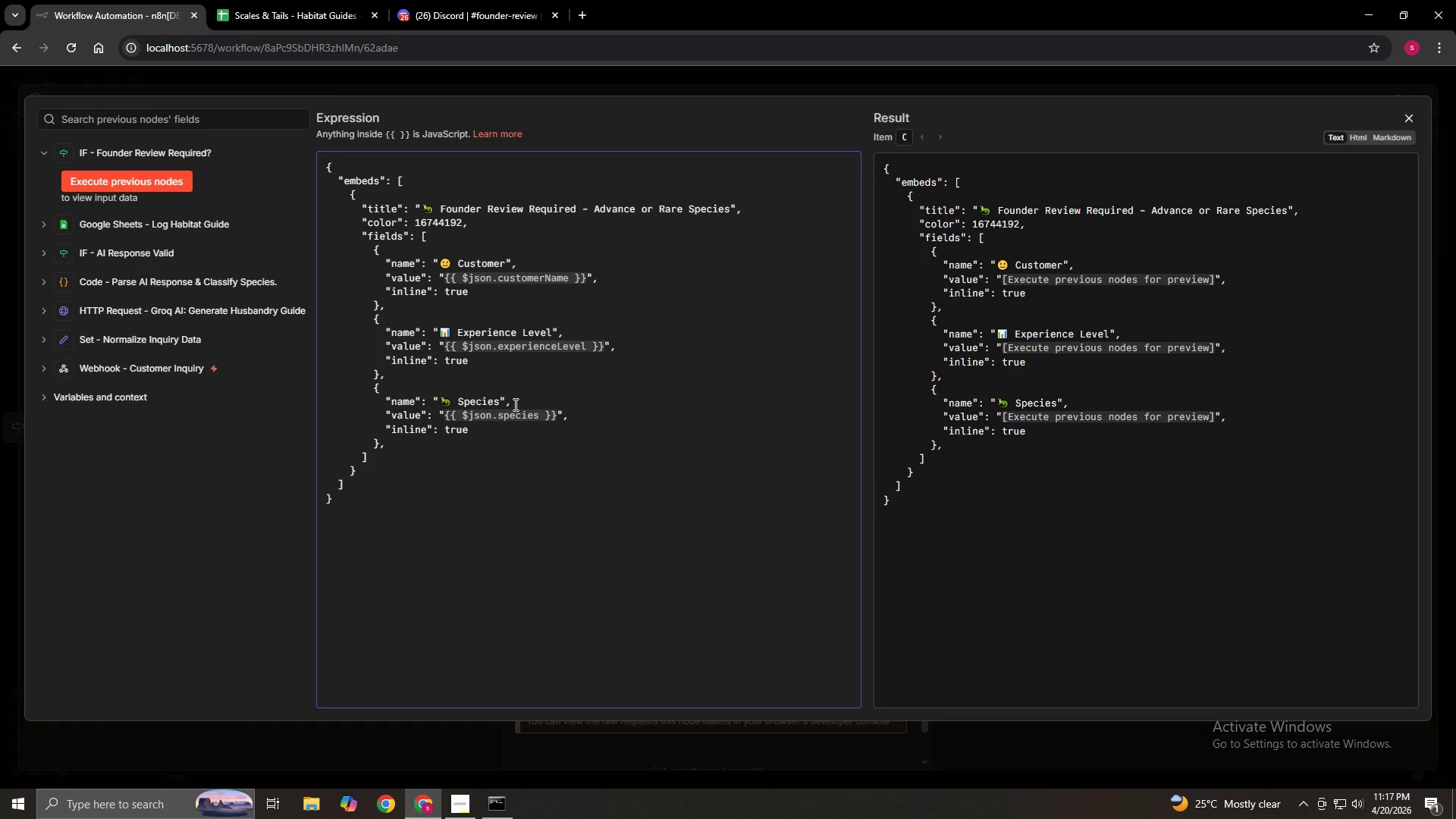 
key(Enter)
 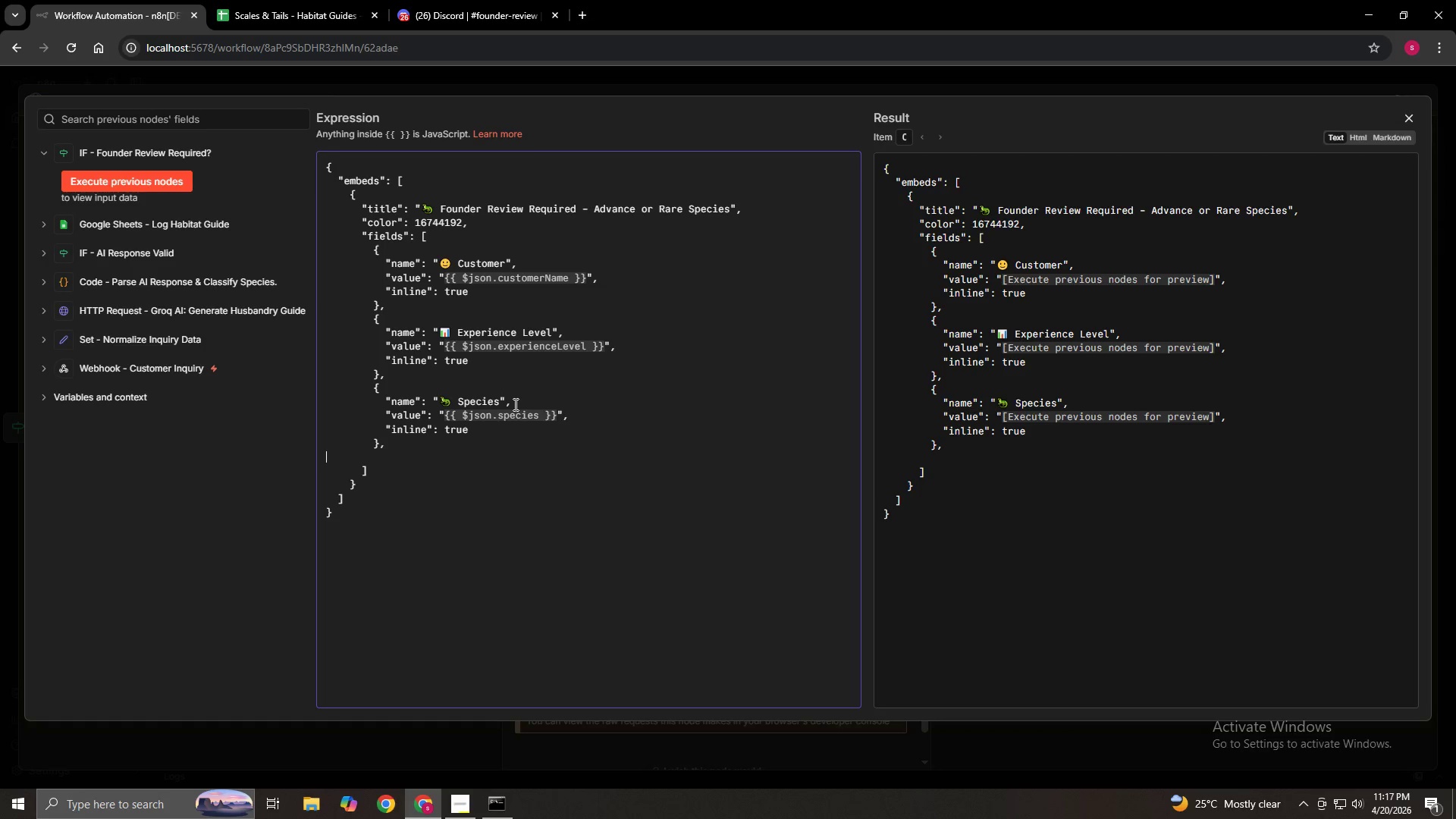 
key(Space)
 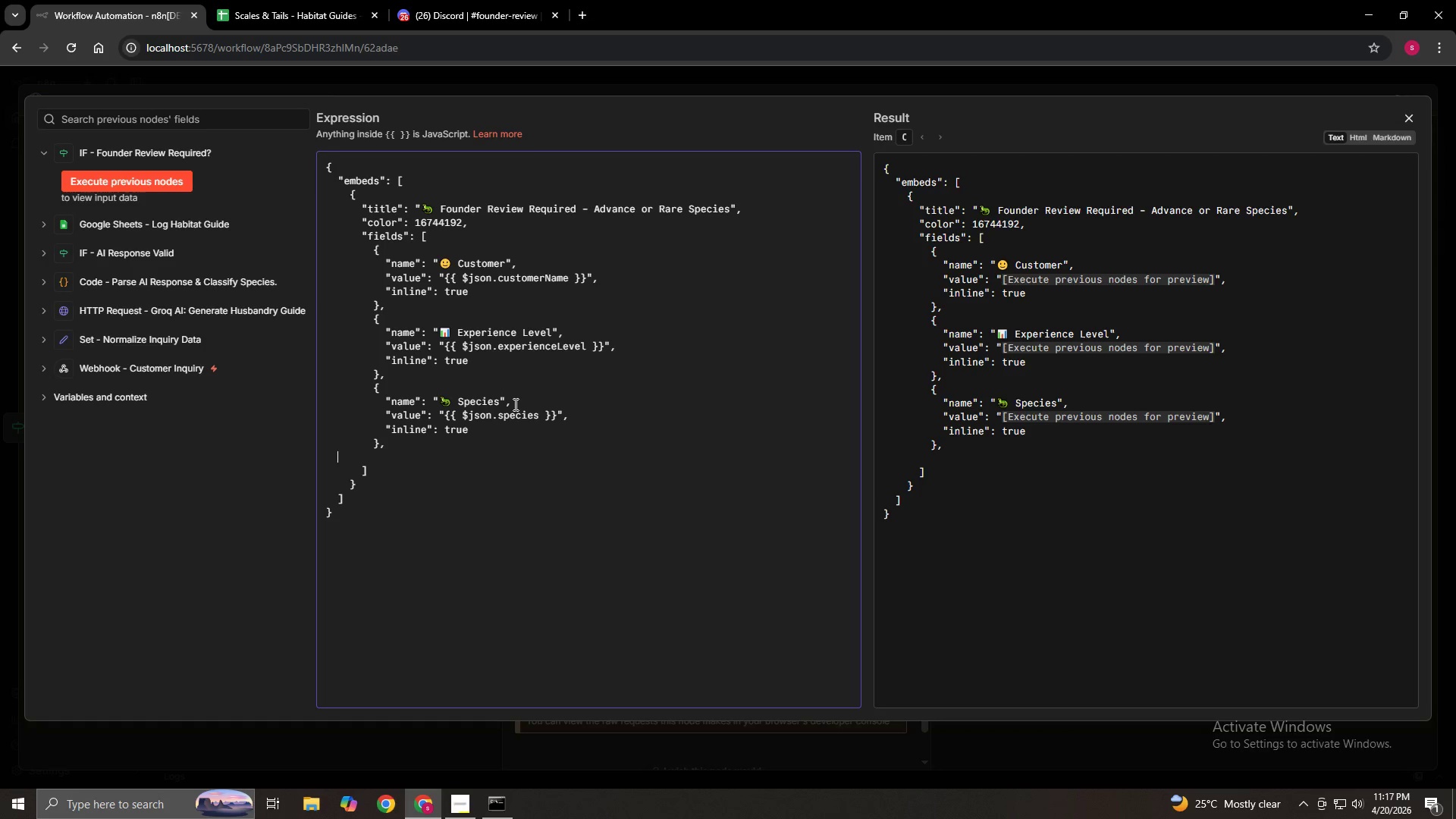 
key(Space)
 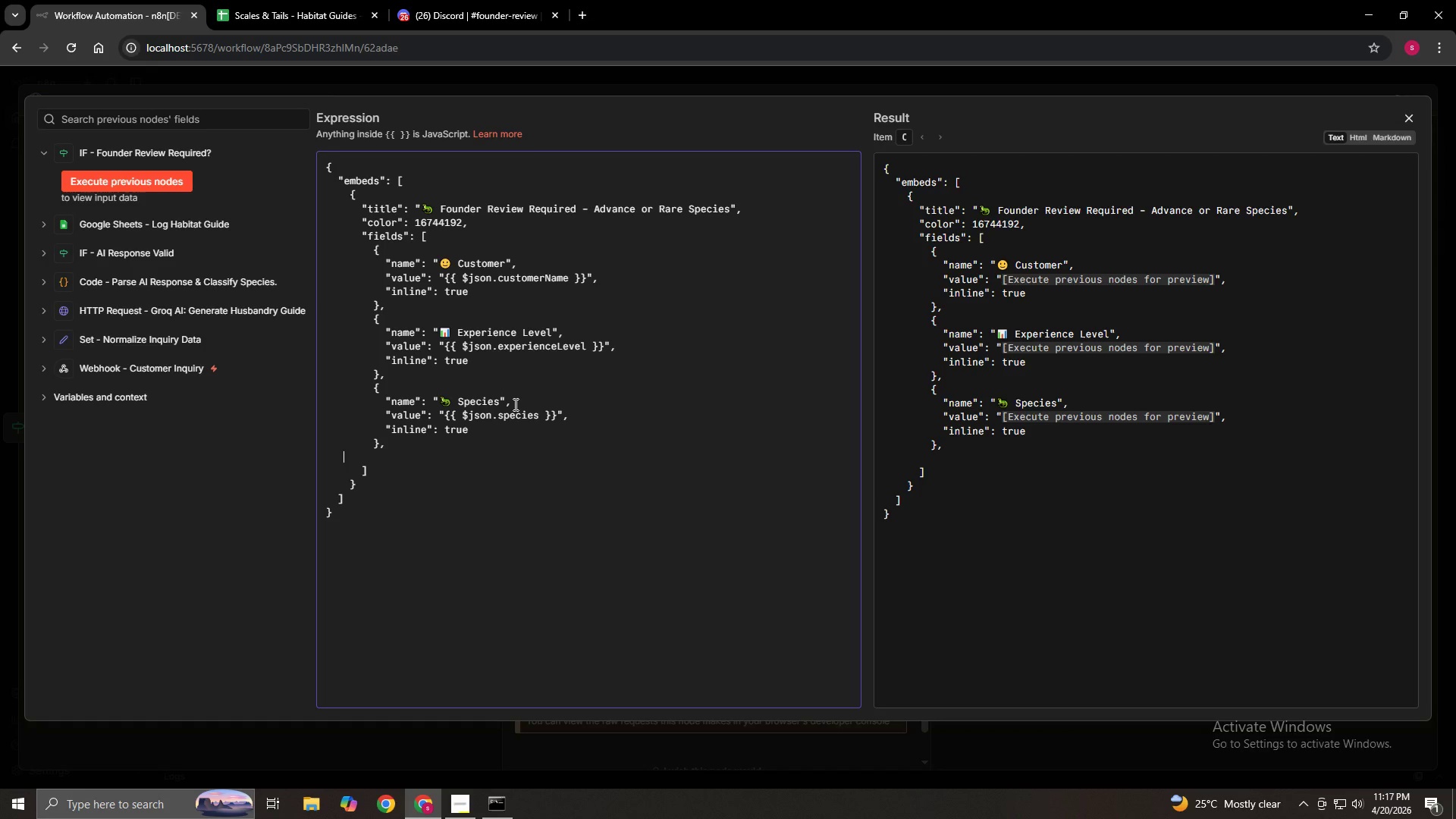 
key(Space)
 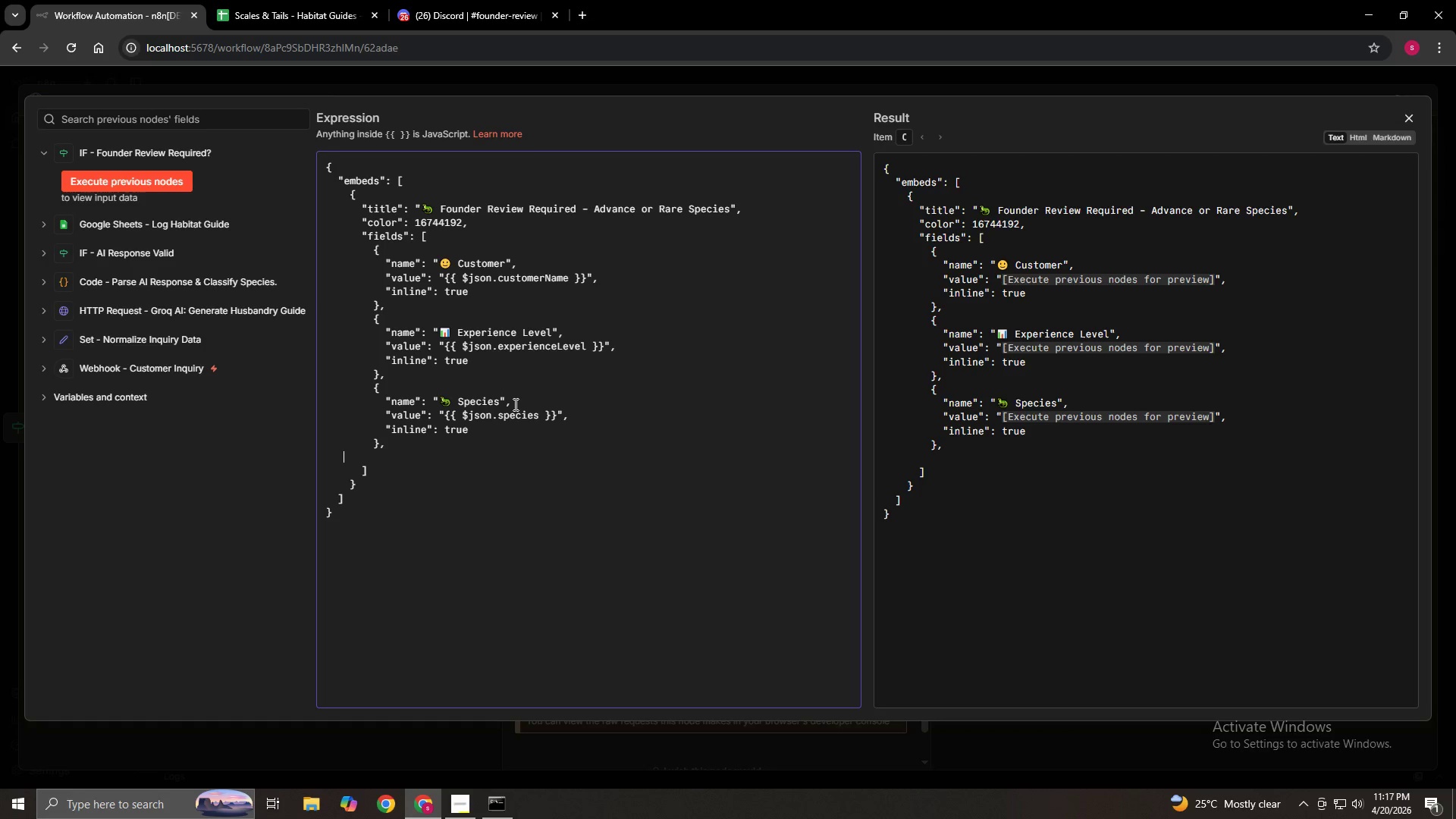 
key(Space)
 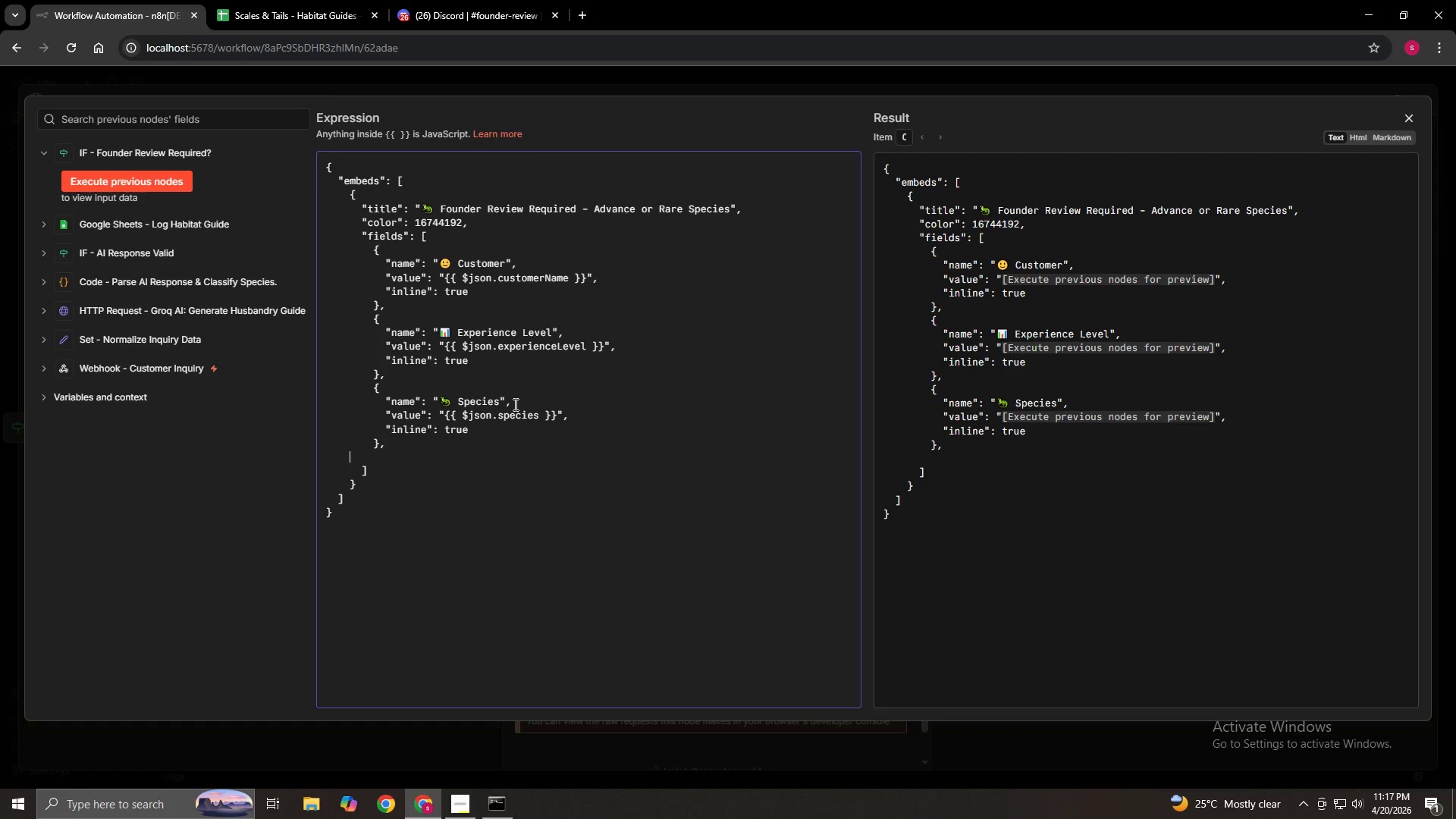 
key(Space)
 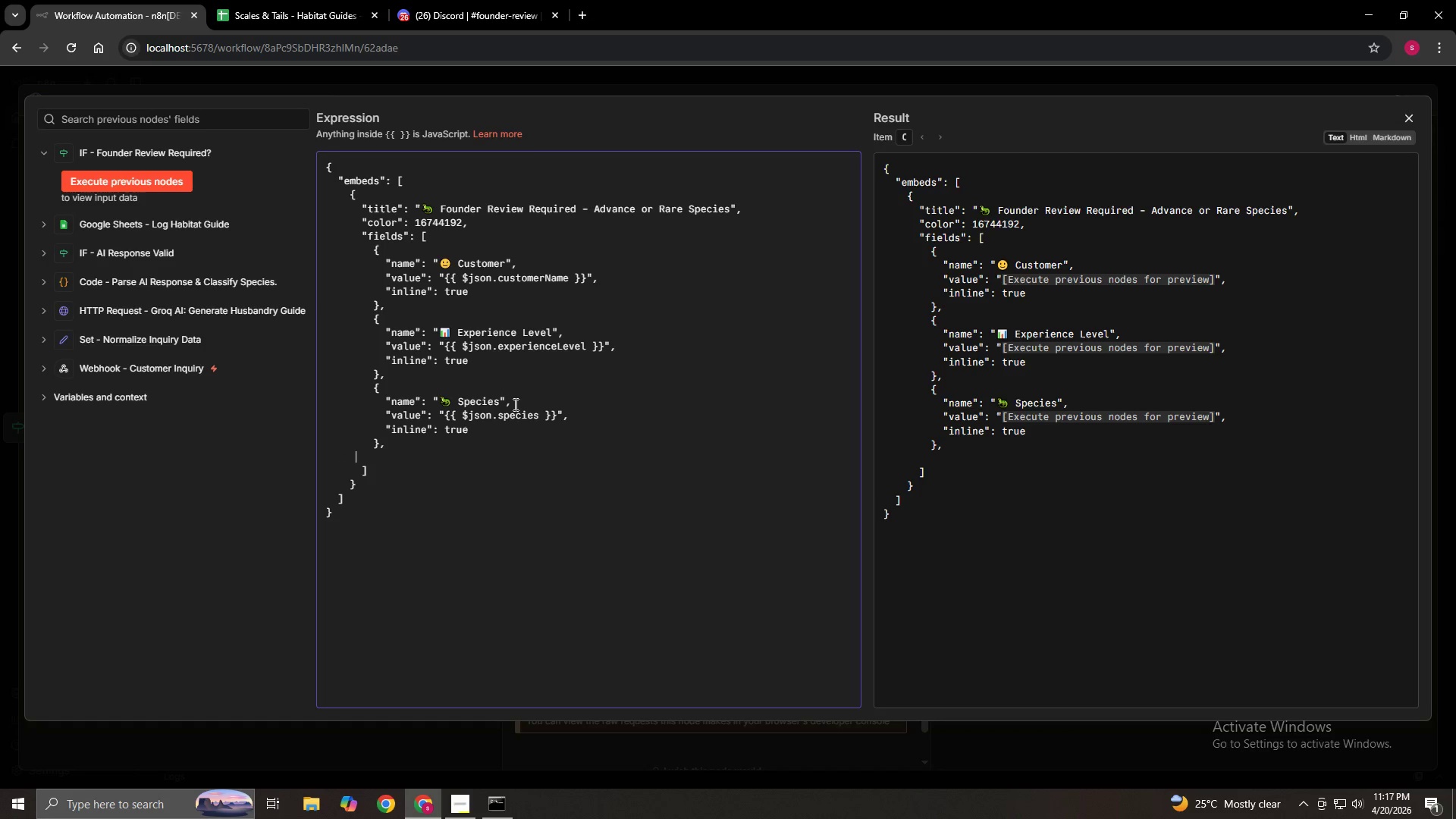 
key(Space)
 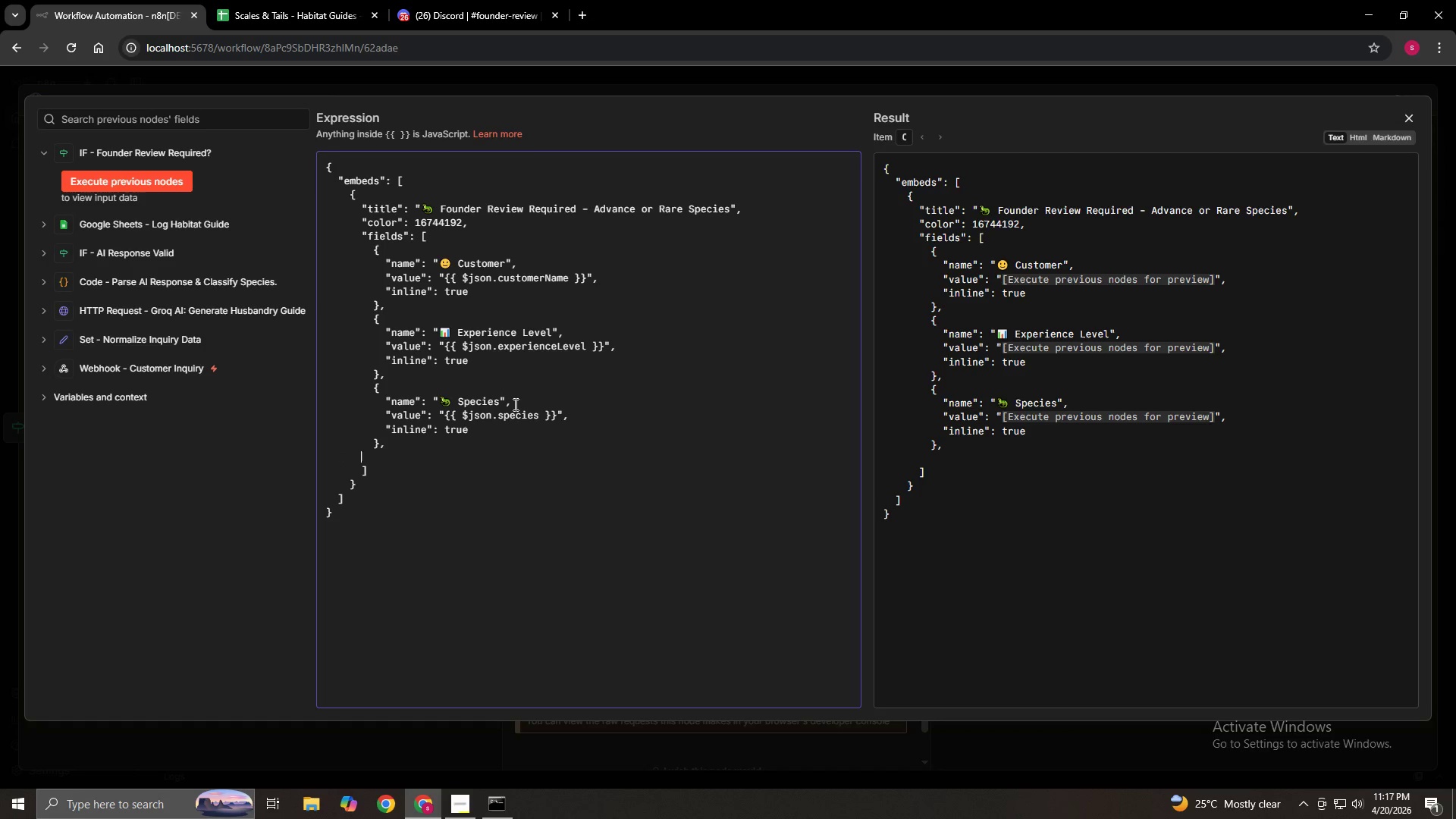 
key(Space)
 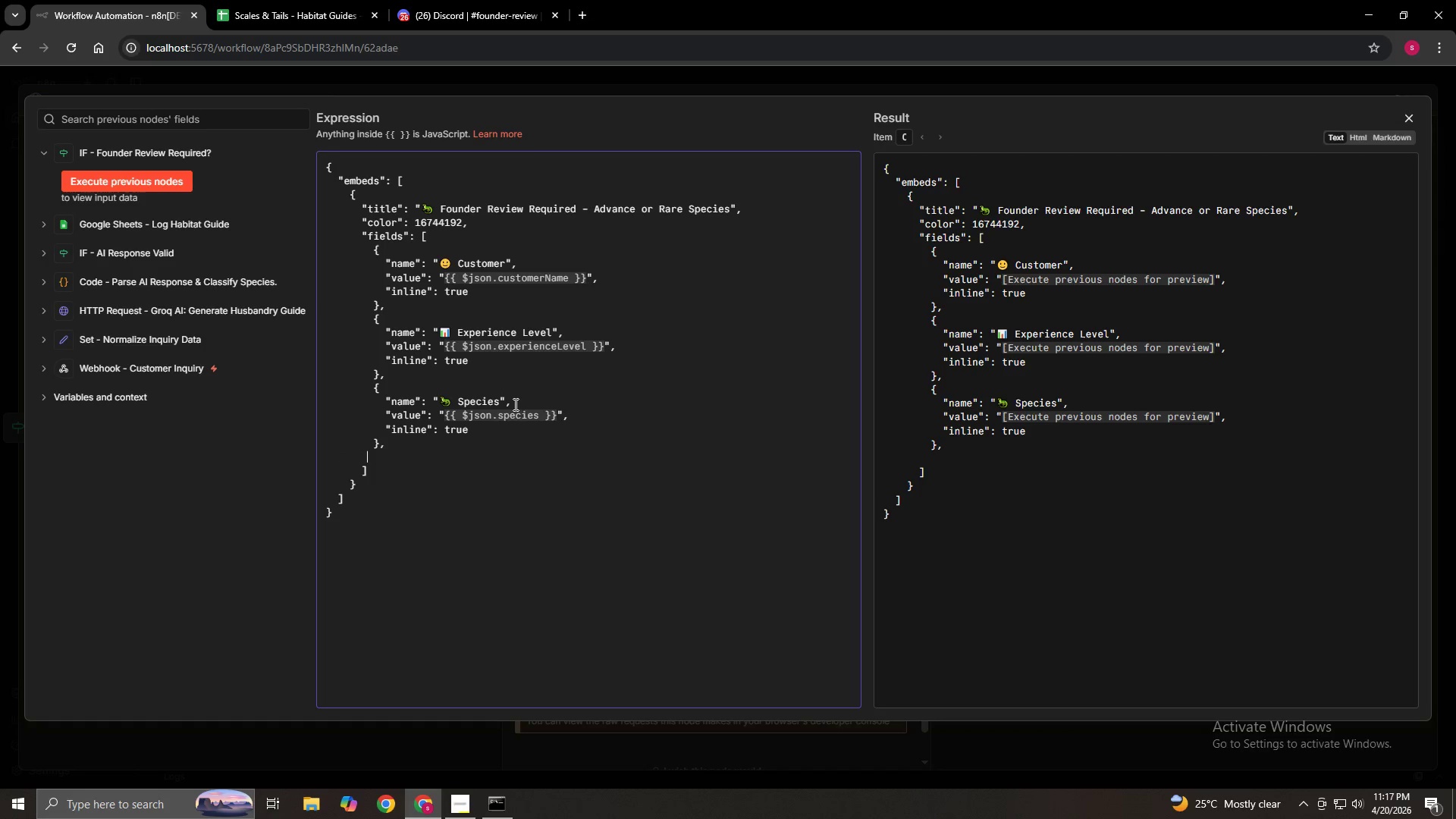 
key(Space)
 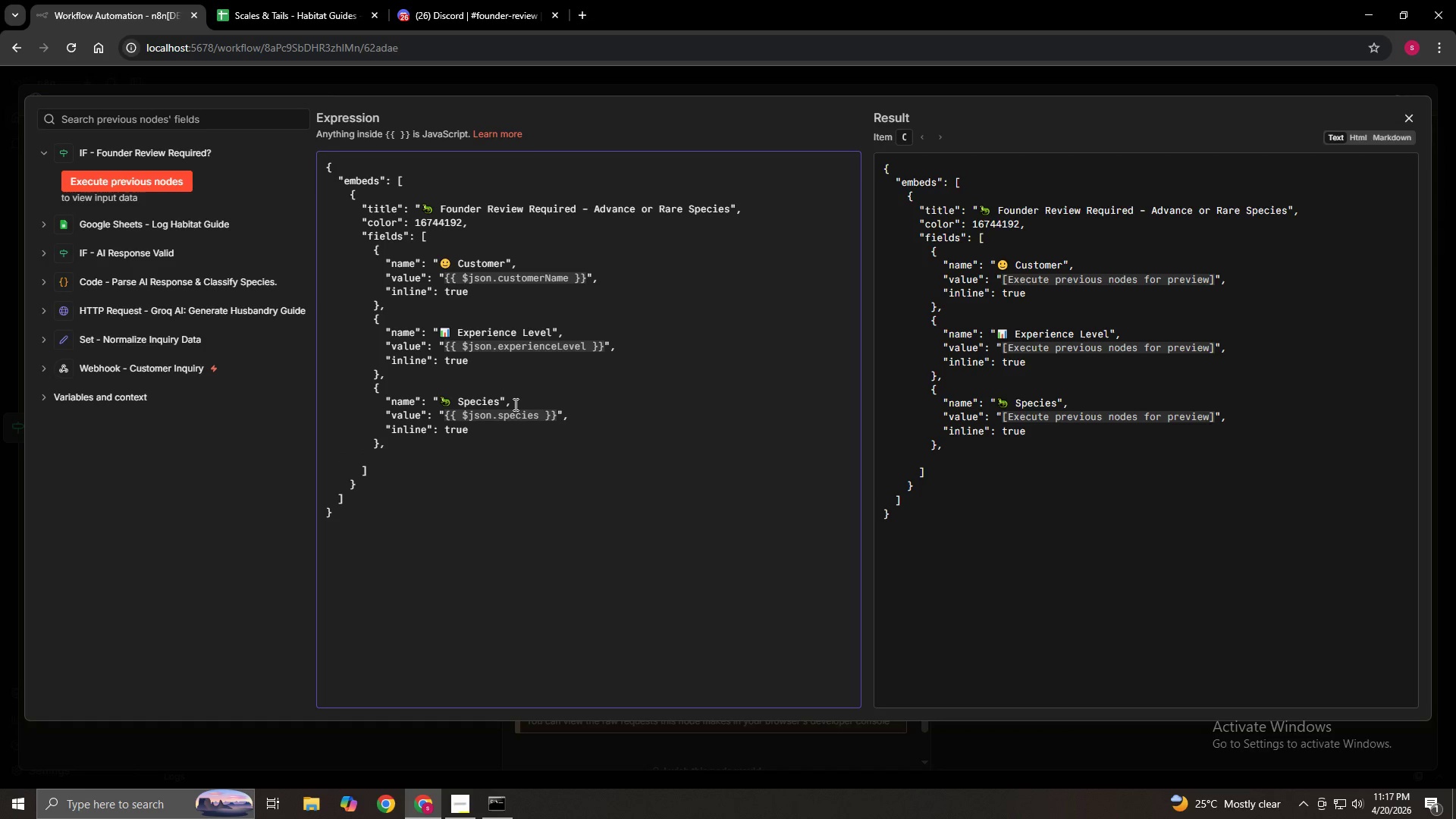 
key(Shift+BracketLeft)
 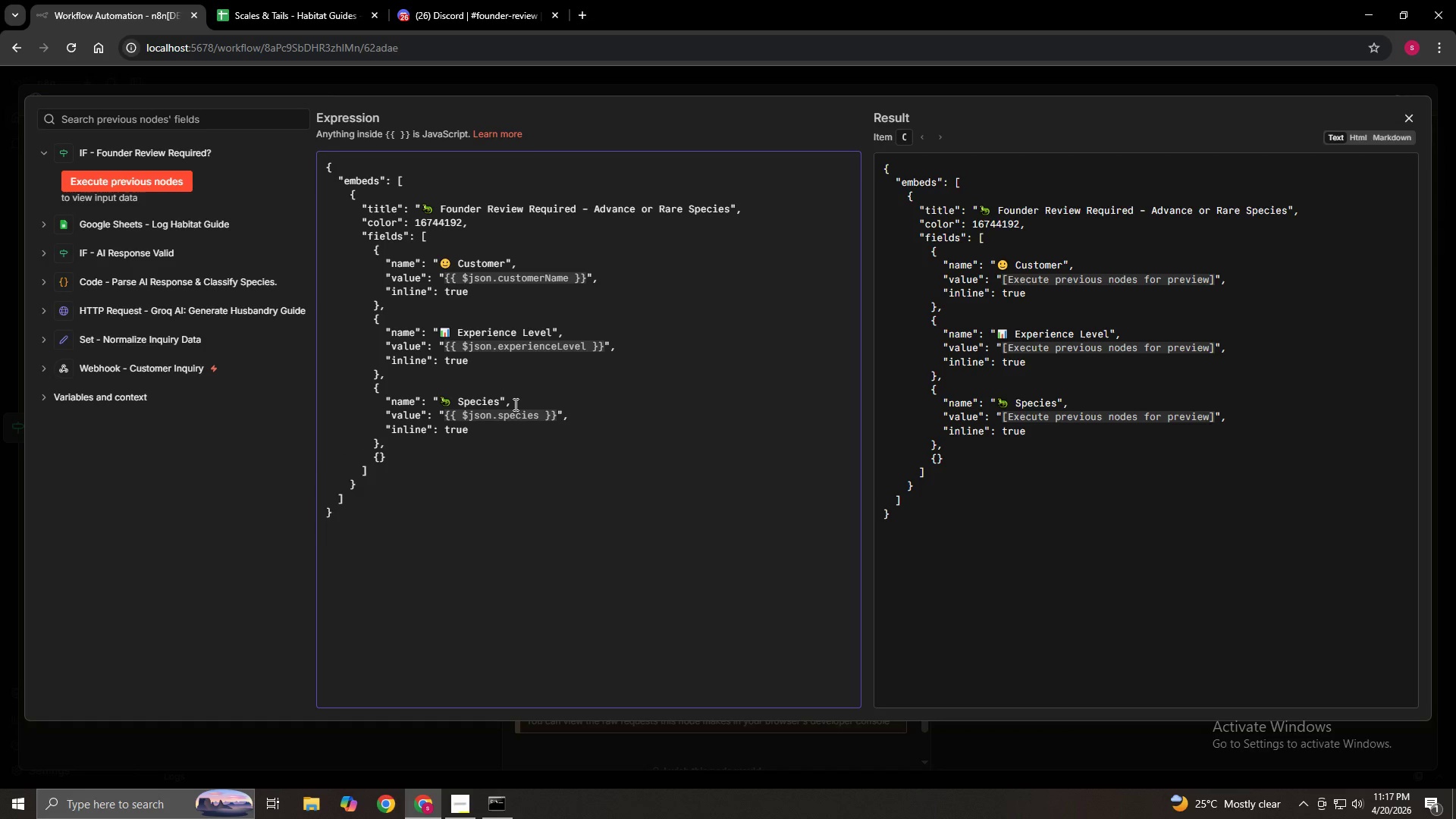 
key(Enter)
 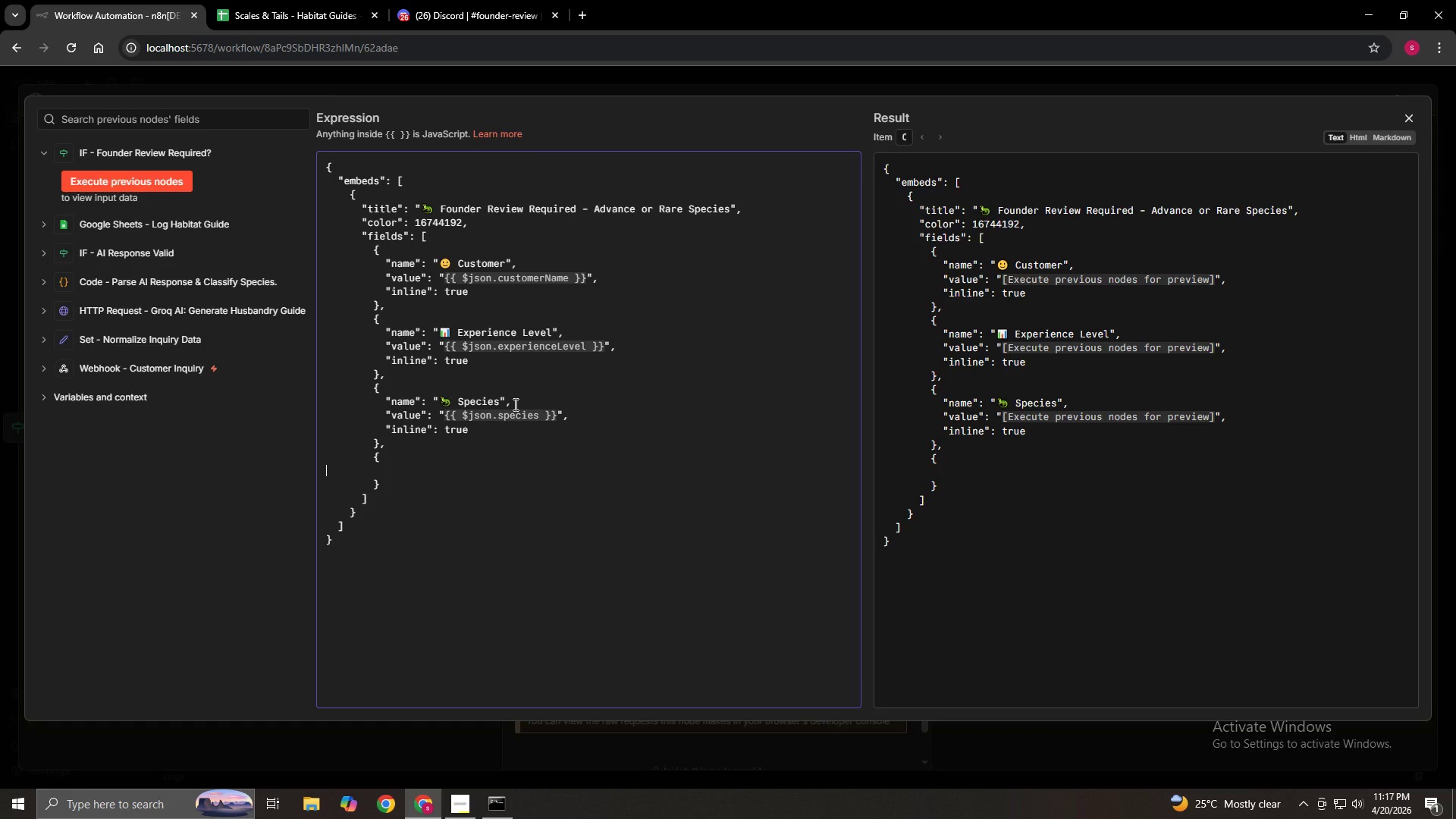 
type(          "name":)
 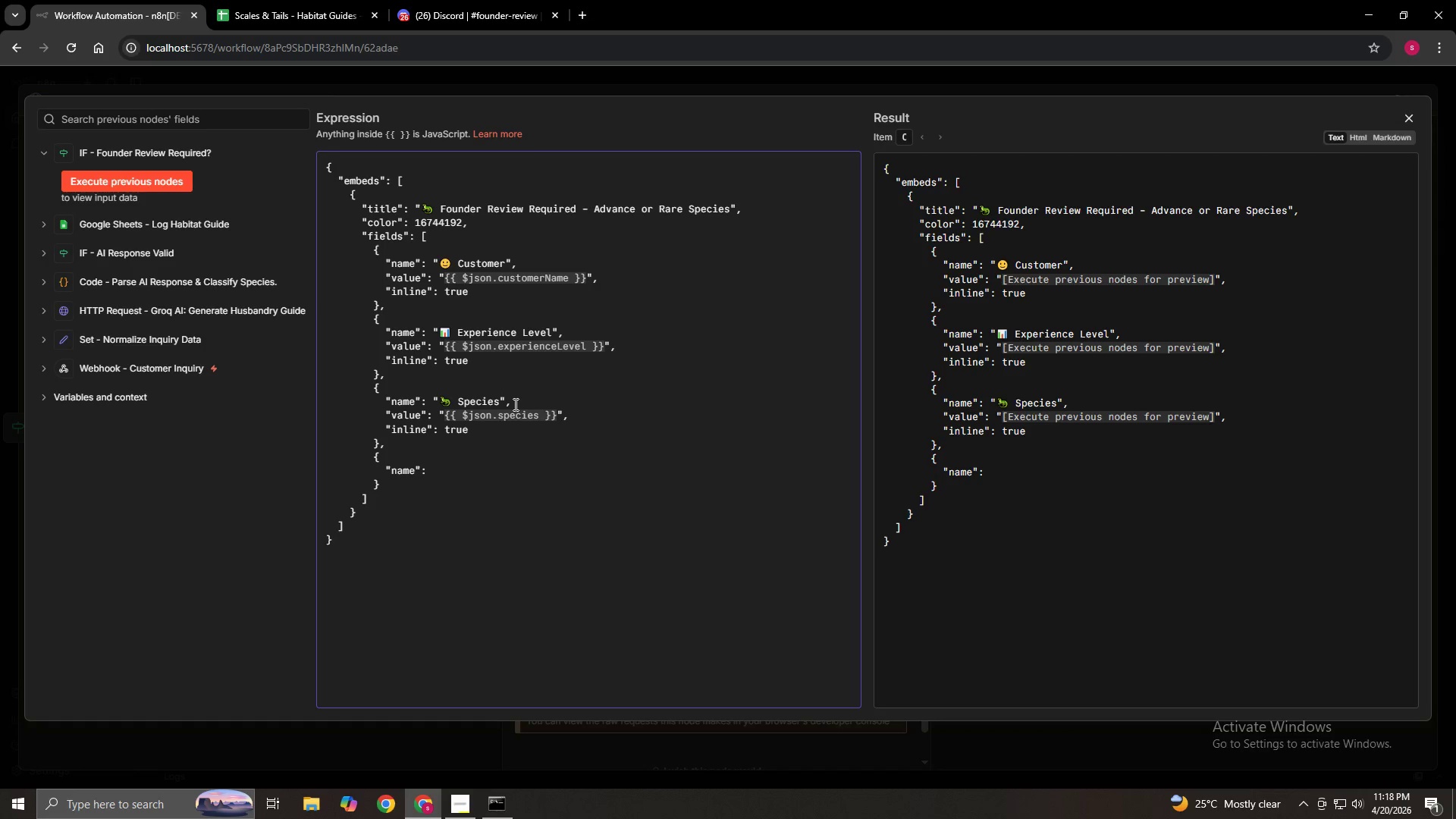 
wait(7.09)
 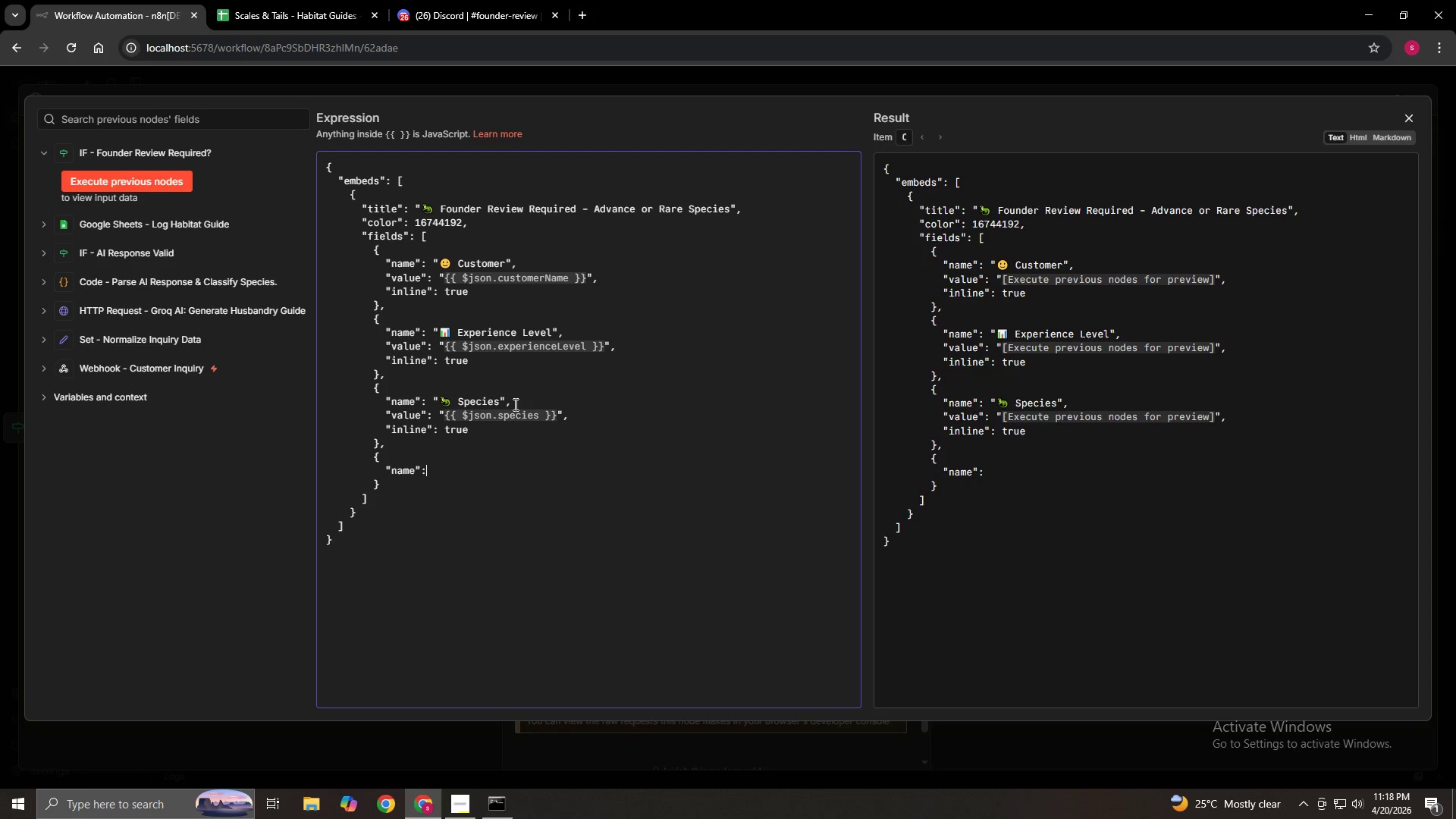 
key(Space)
 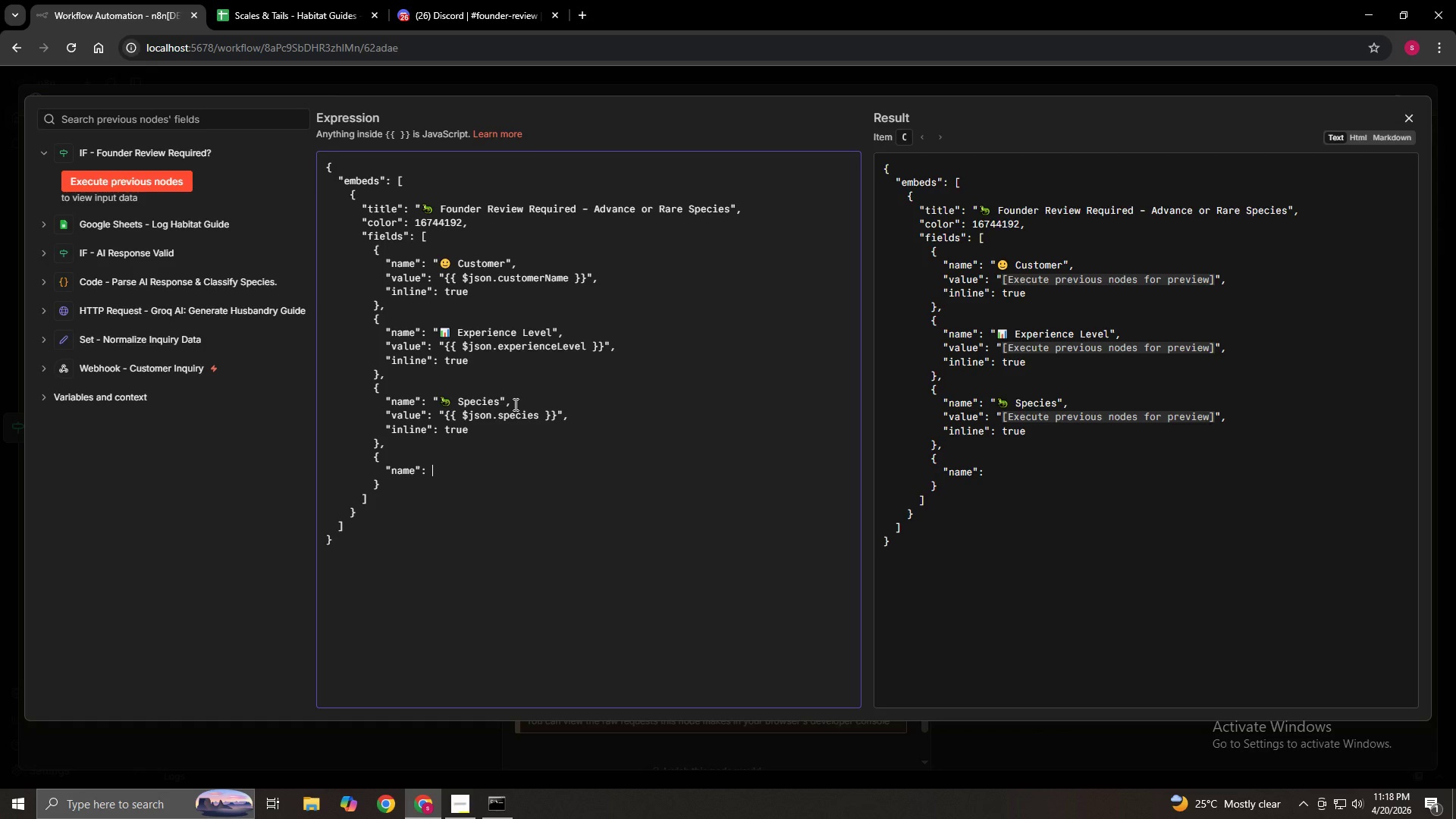 
key(Shift+Quote)
 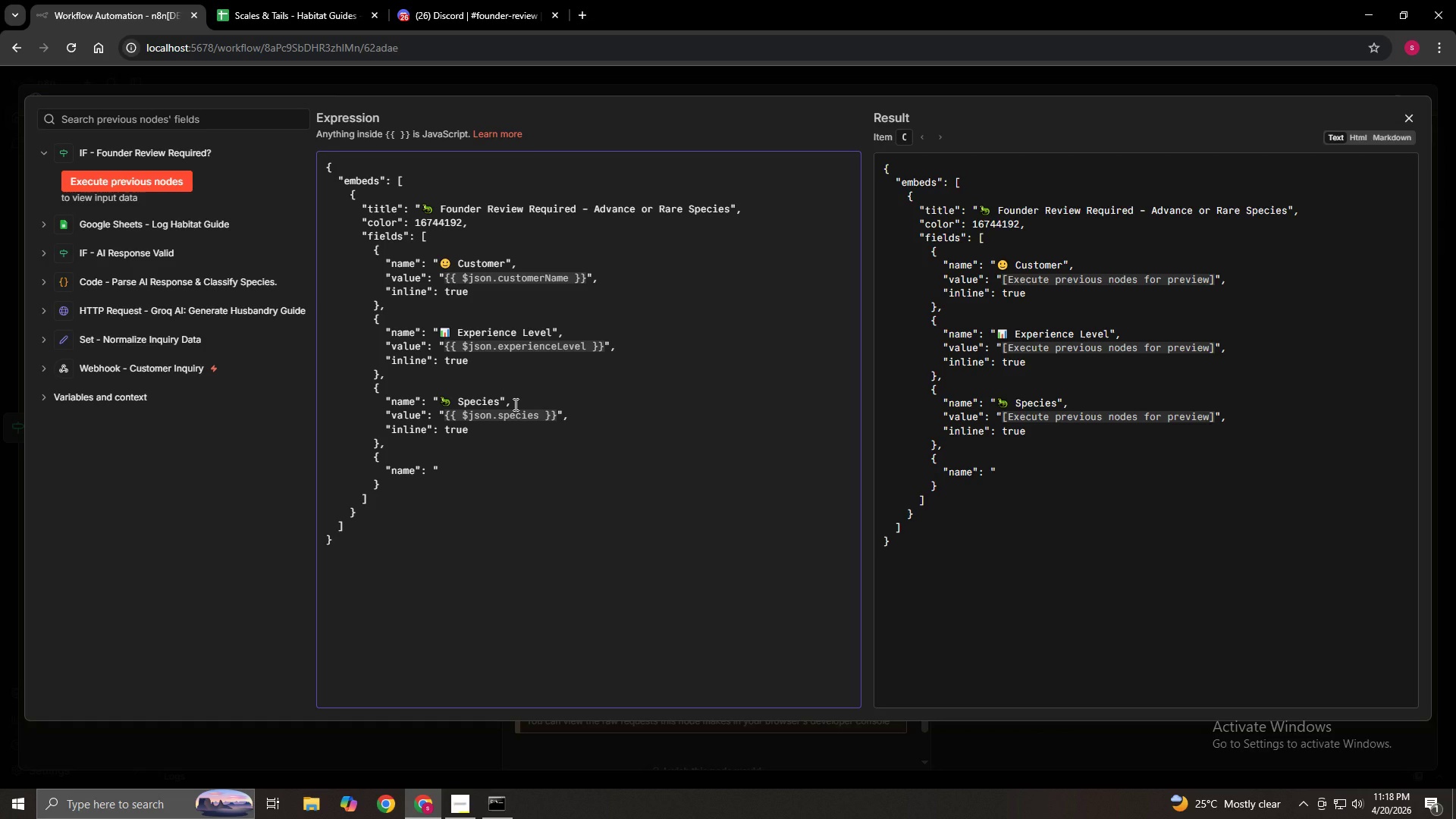 
type(Cla)
 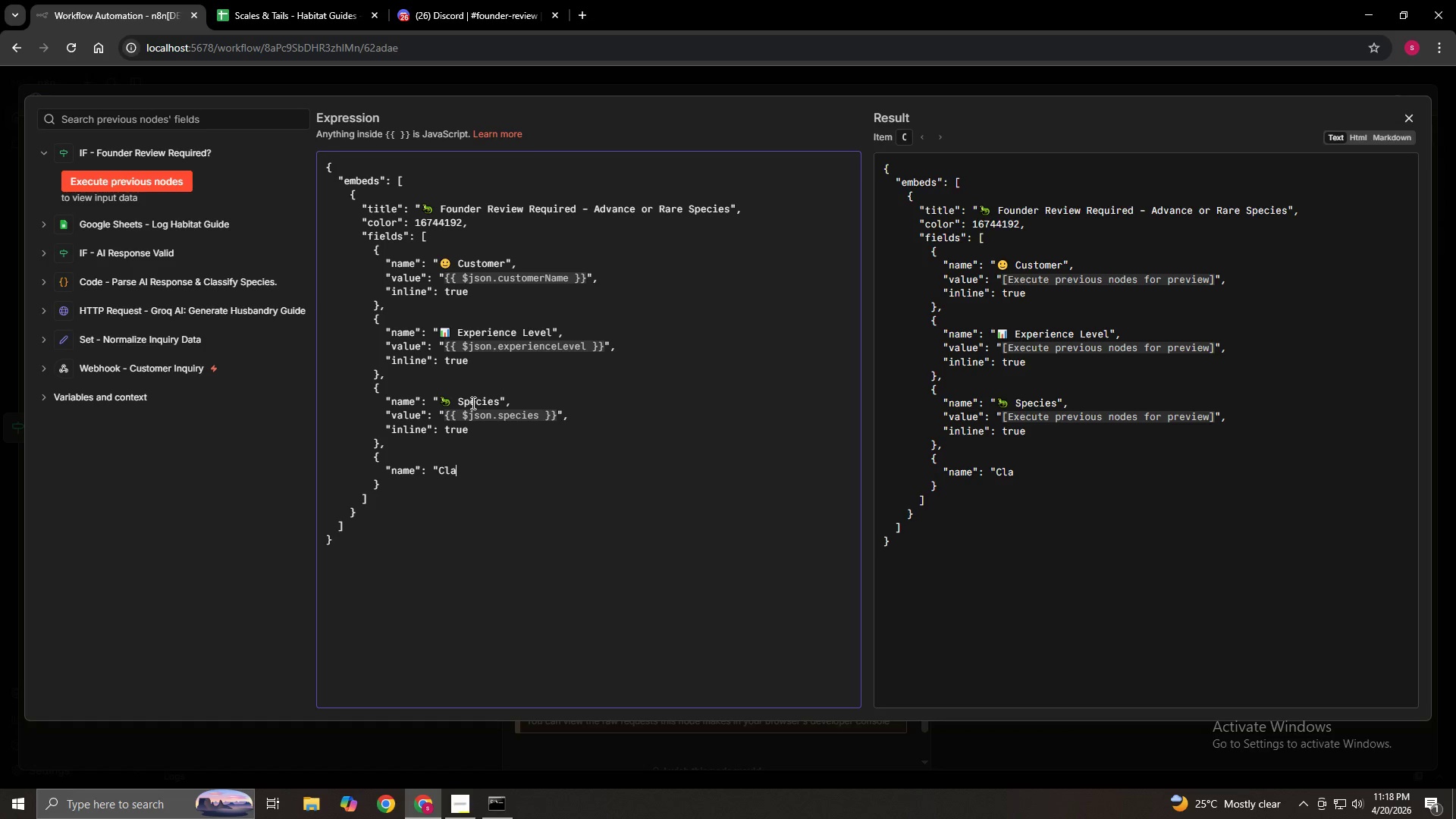 
wait(16.98)
 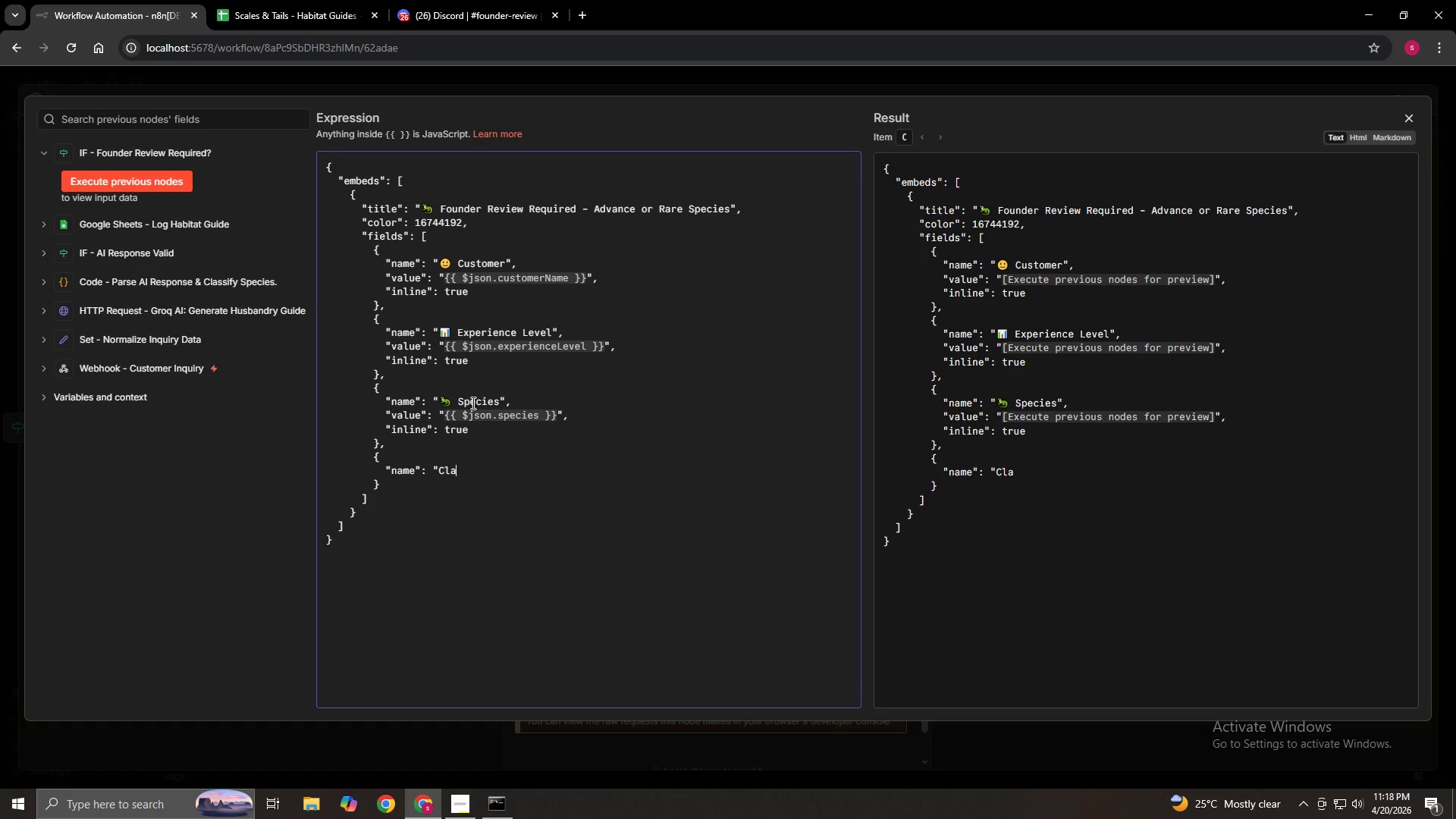 
type(ssificato)
key(Backspace)
type(ion)
 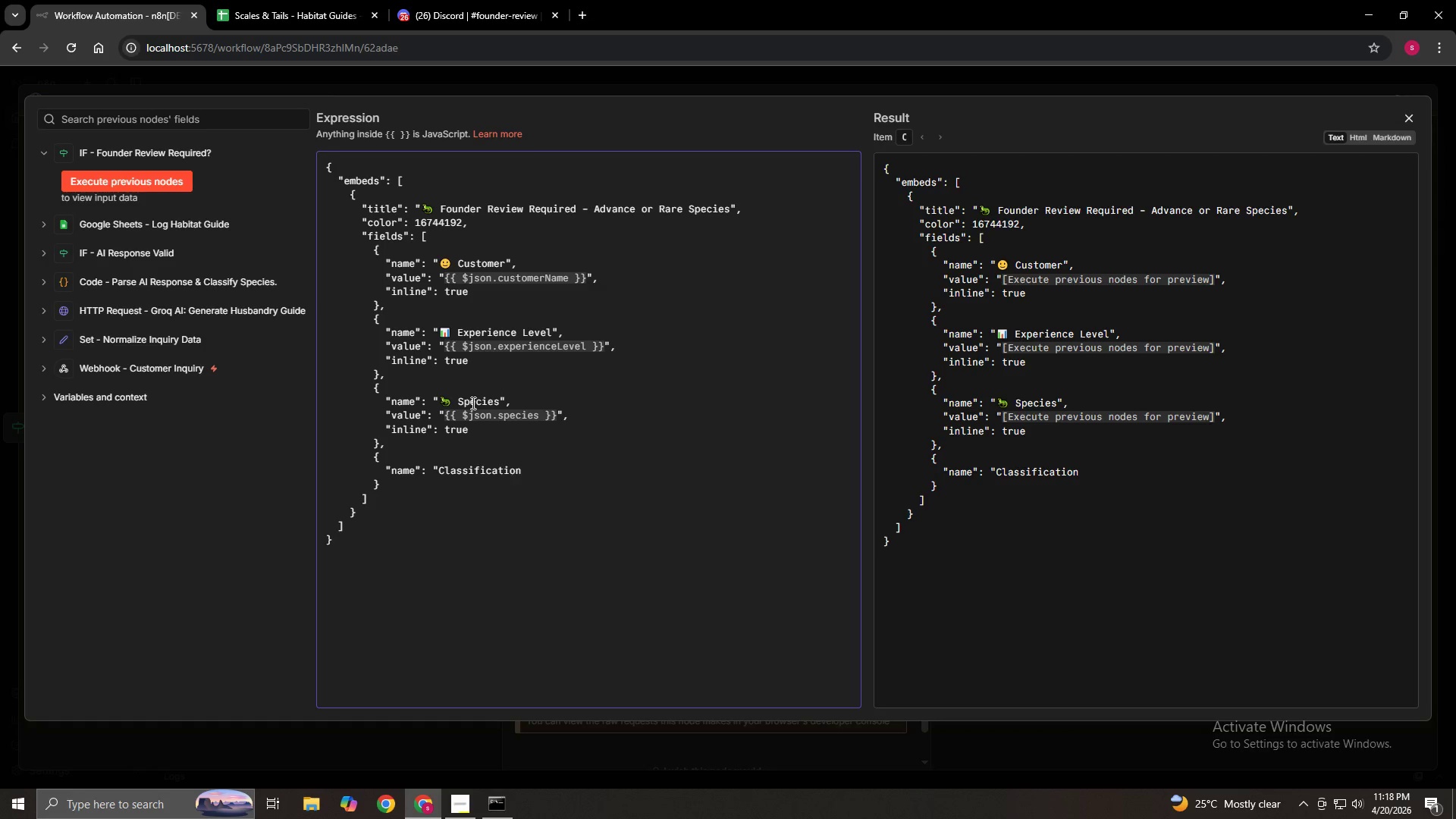 
wait(6.8)
 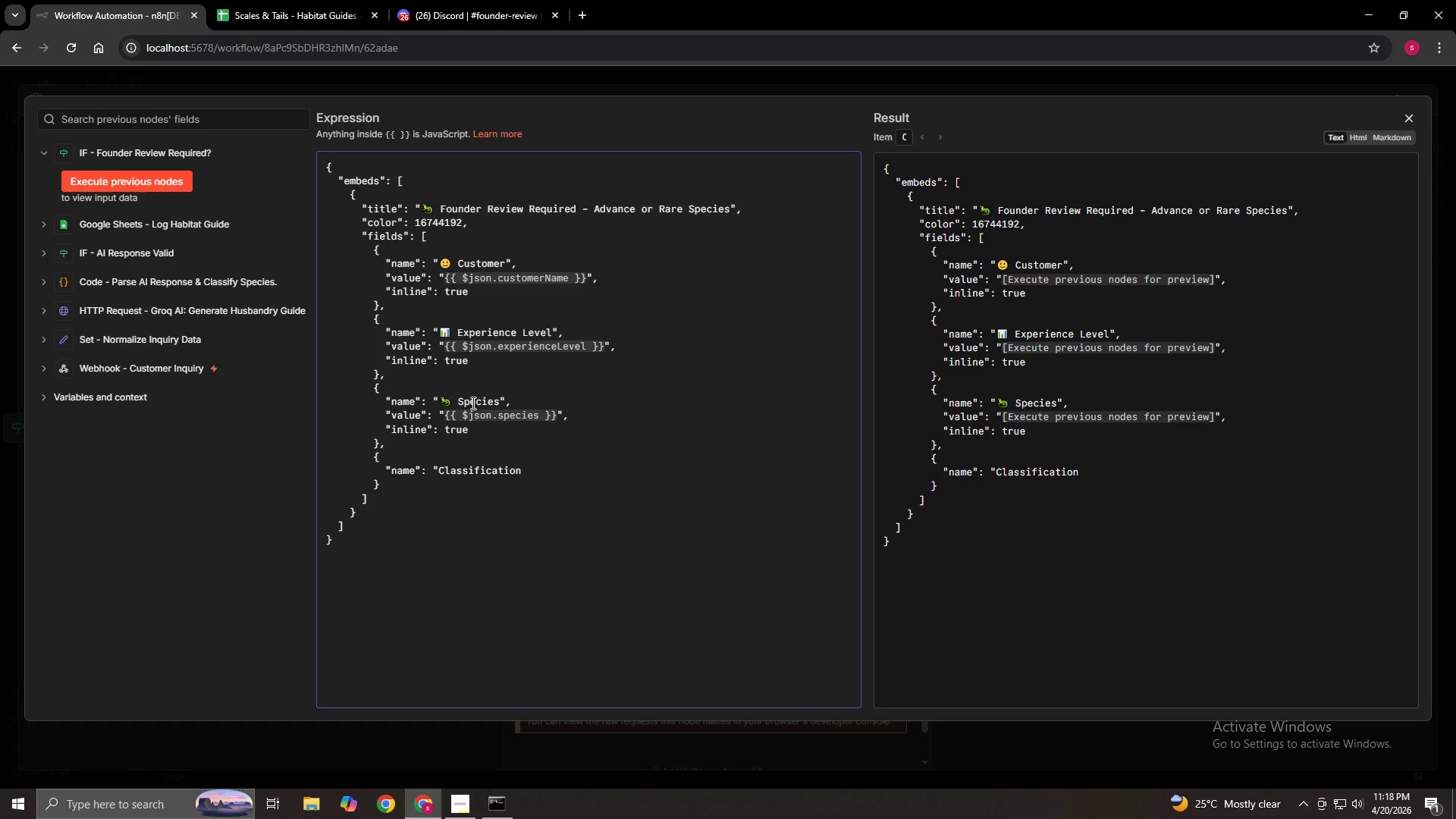 
key(Shift+Quote)
 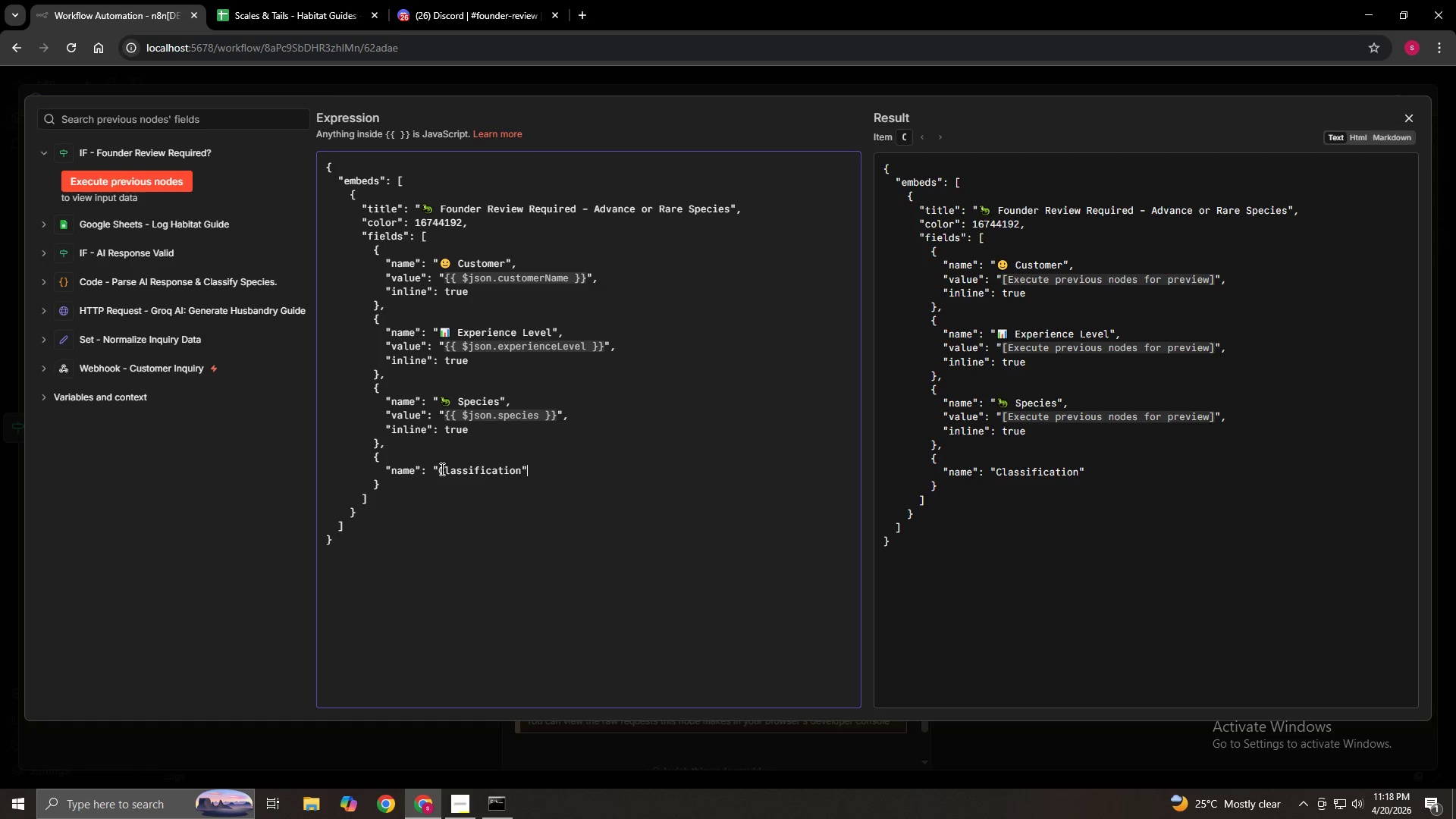 
left_click([438, 469])
 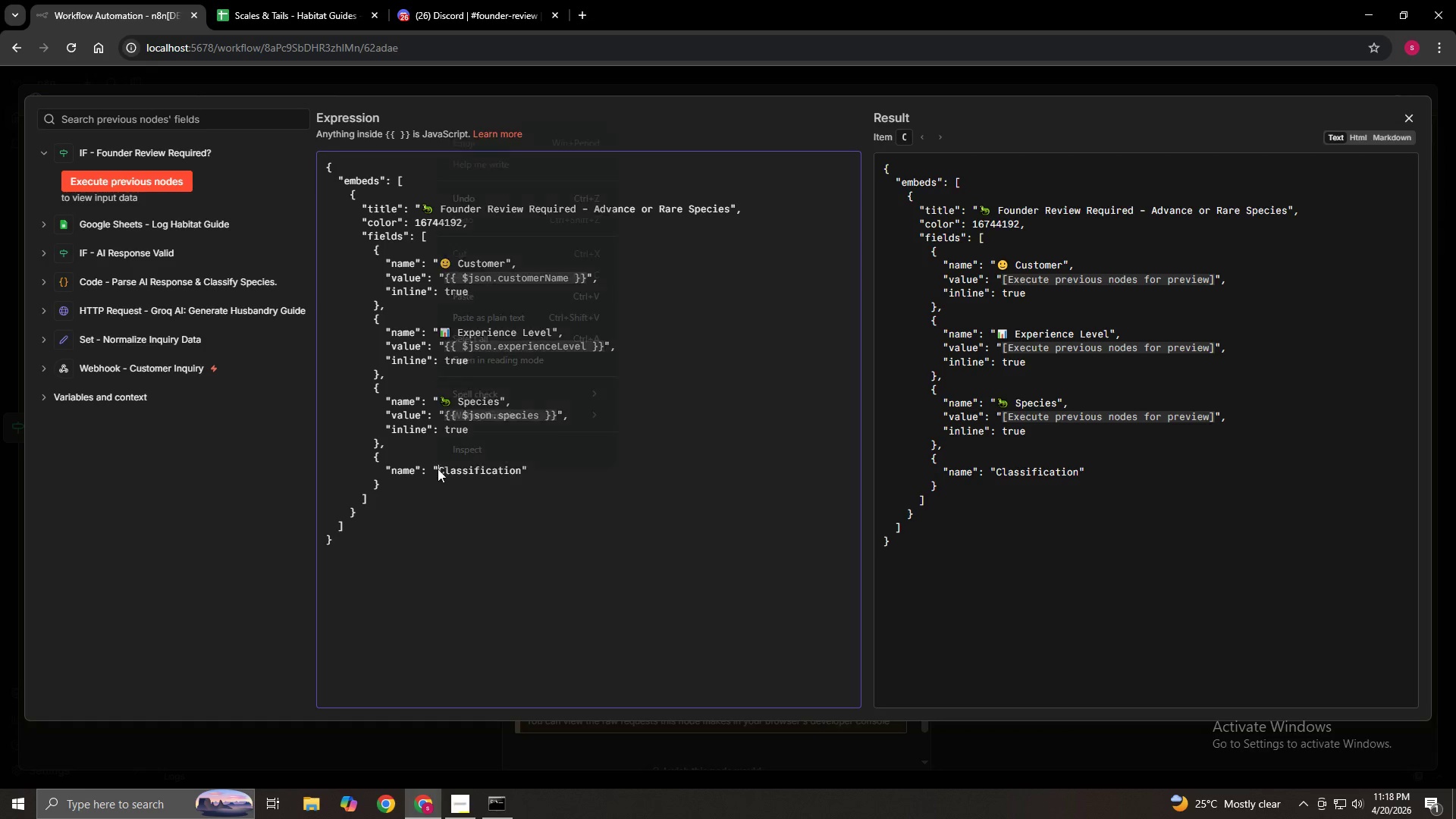 
right_click([438, 469])
 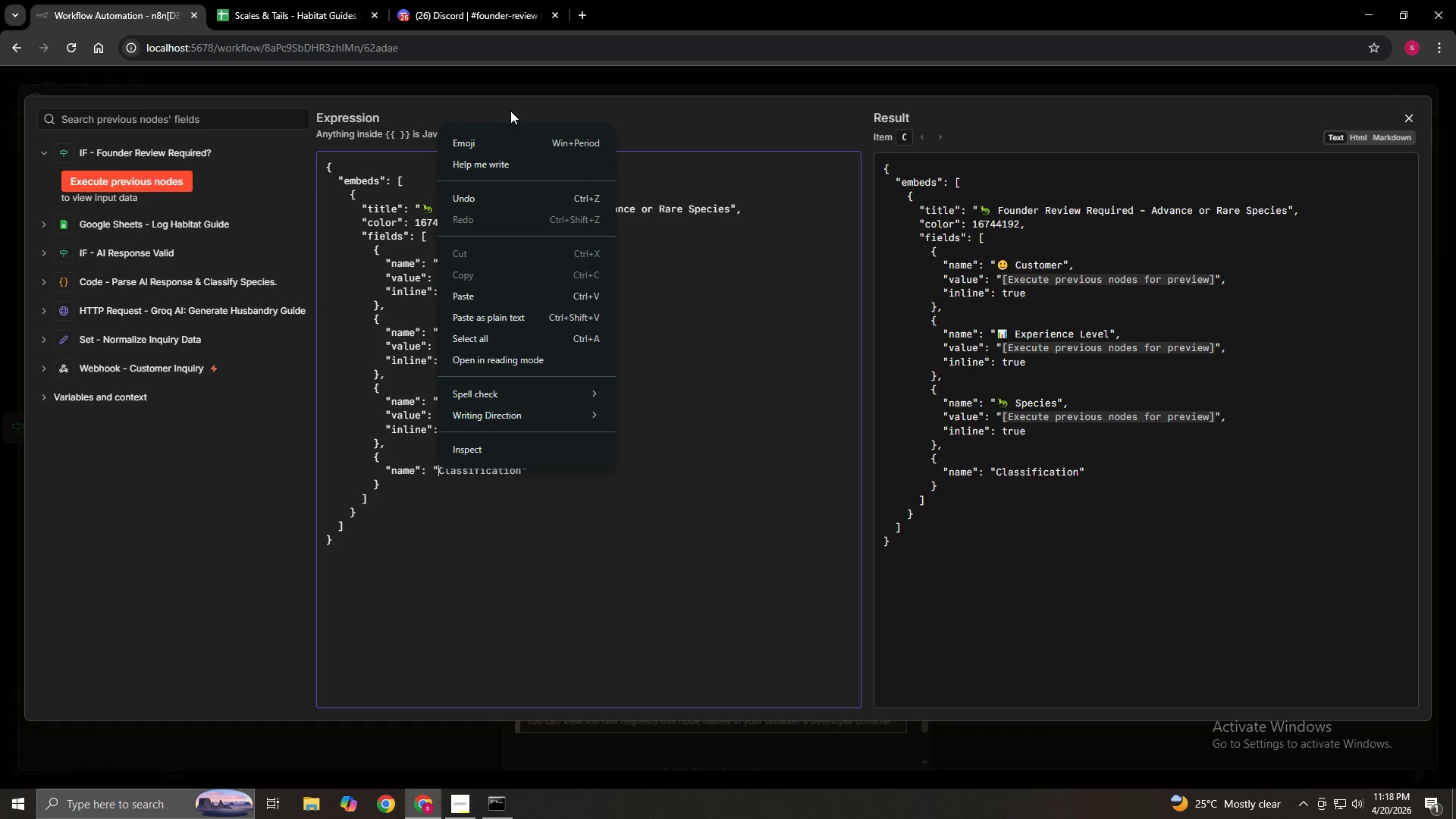 
left_click([496, 122])
 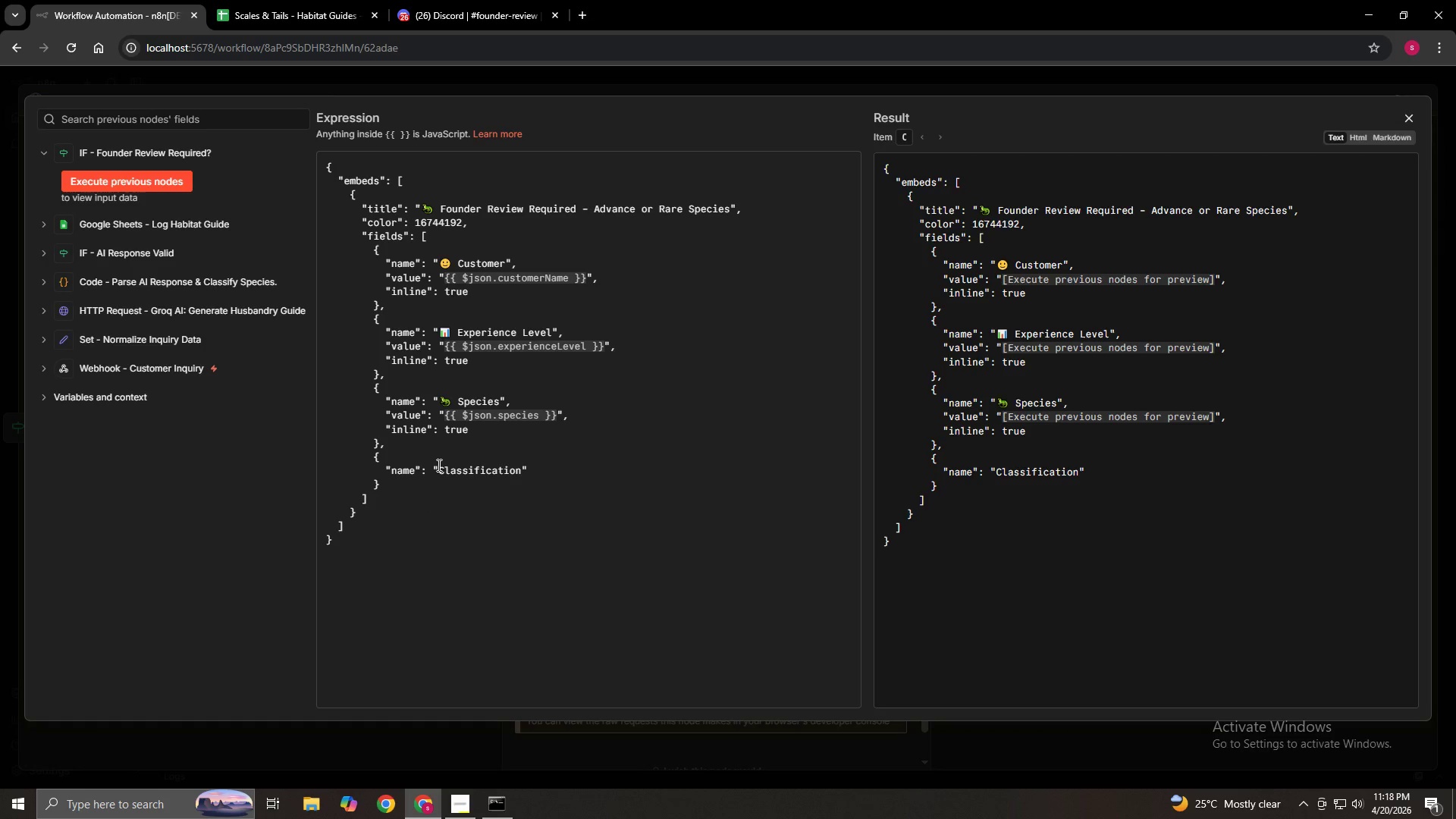 
left_click([438, 469])
 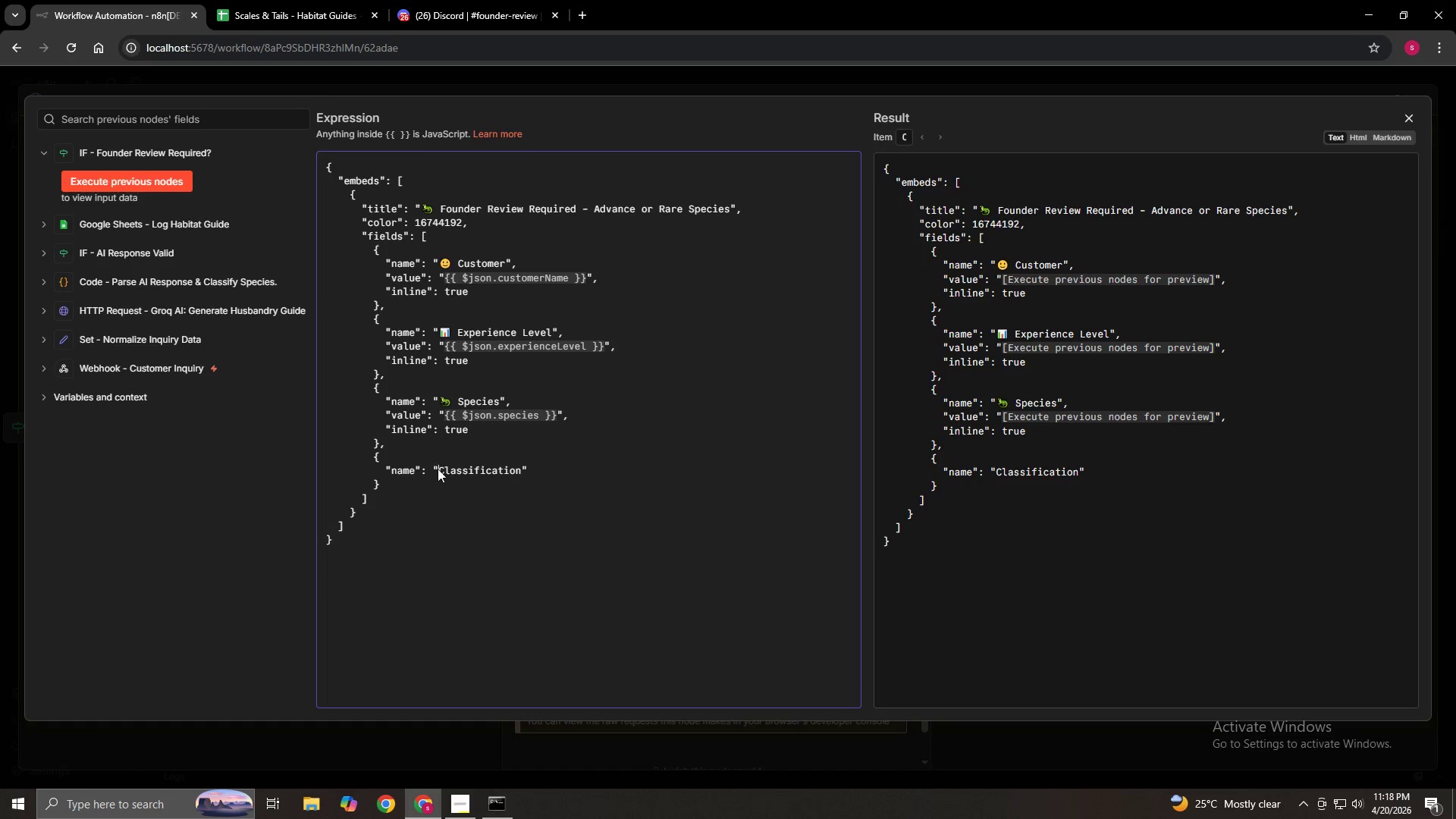 
right_click([438, 469])
 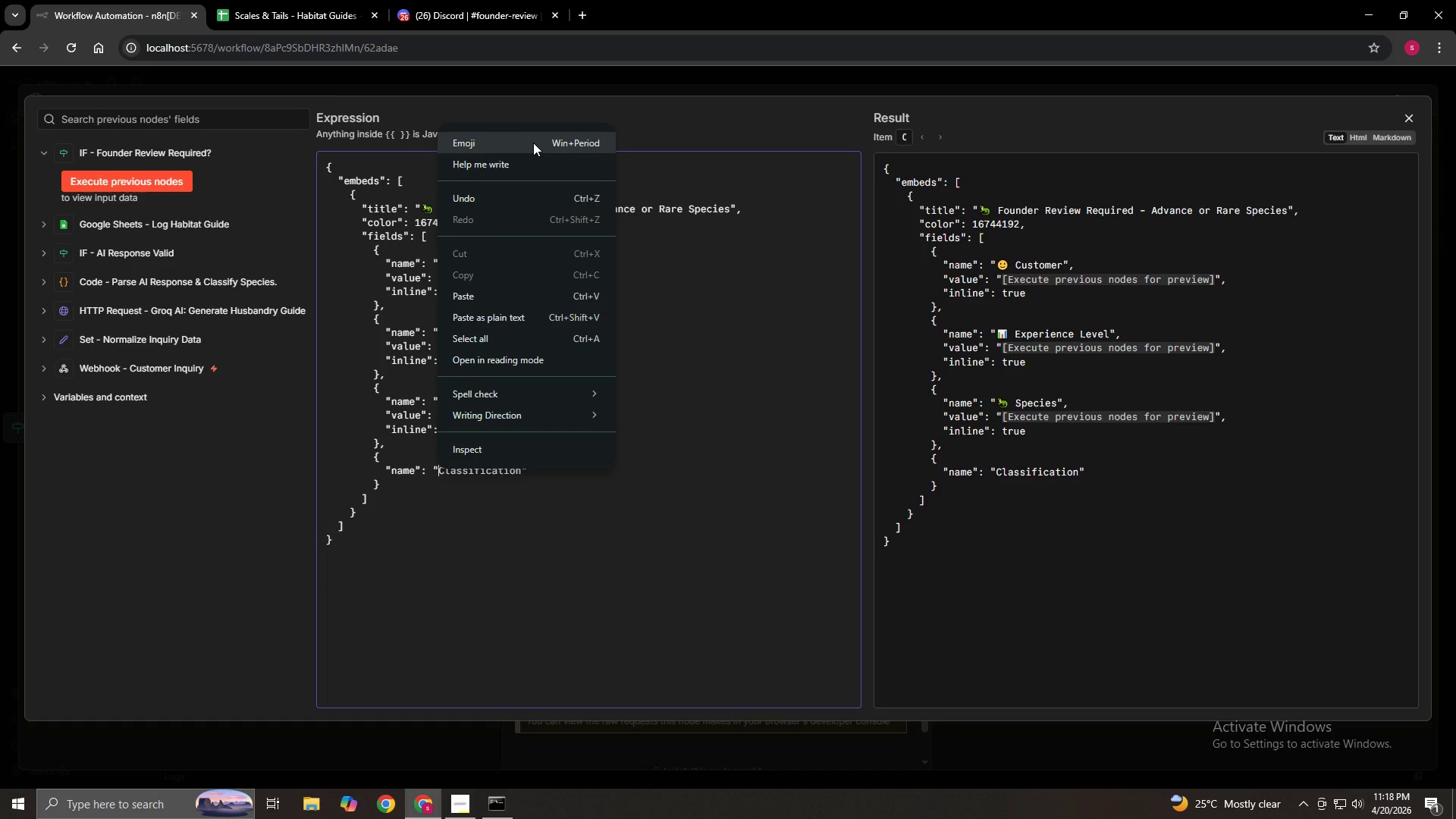 
left_click([533, 143])
 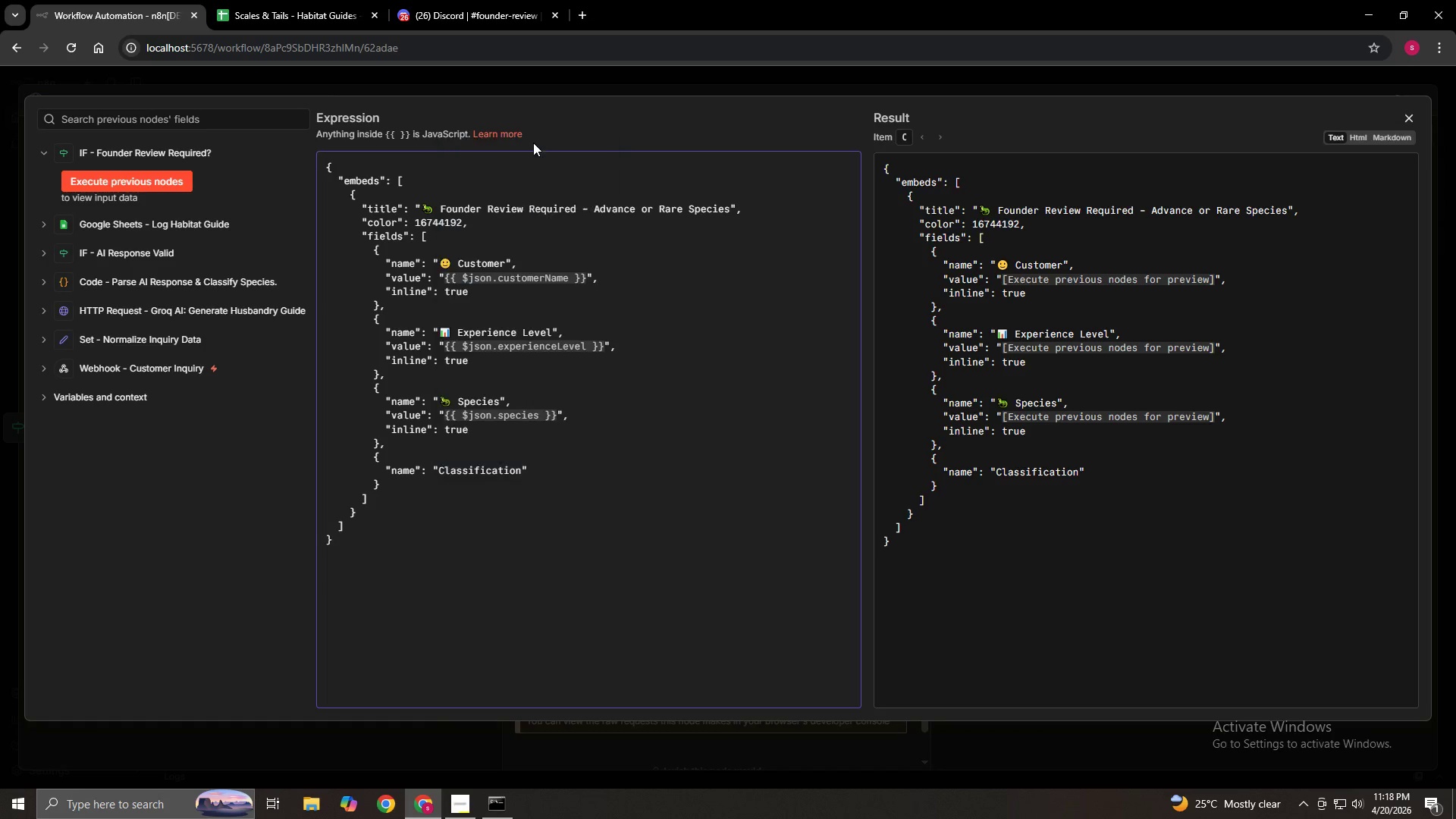 
hold_key(key=Period, duration=26.55)
 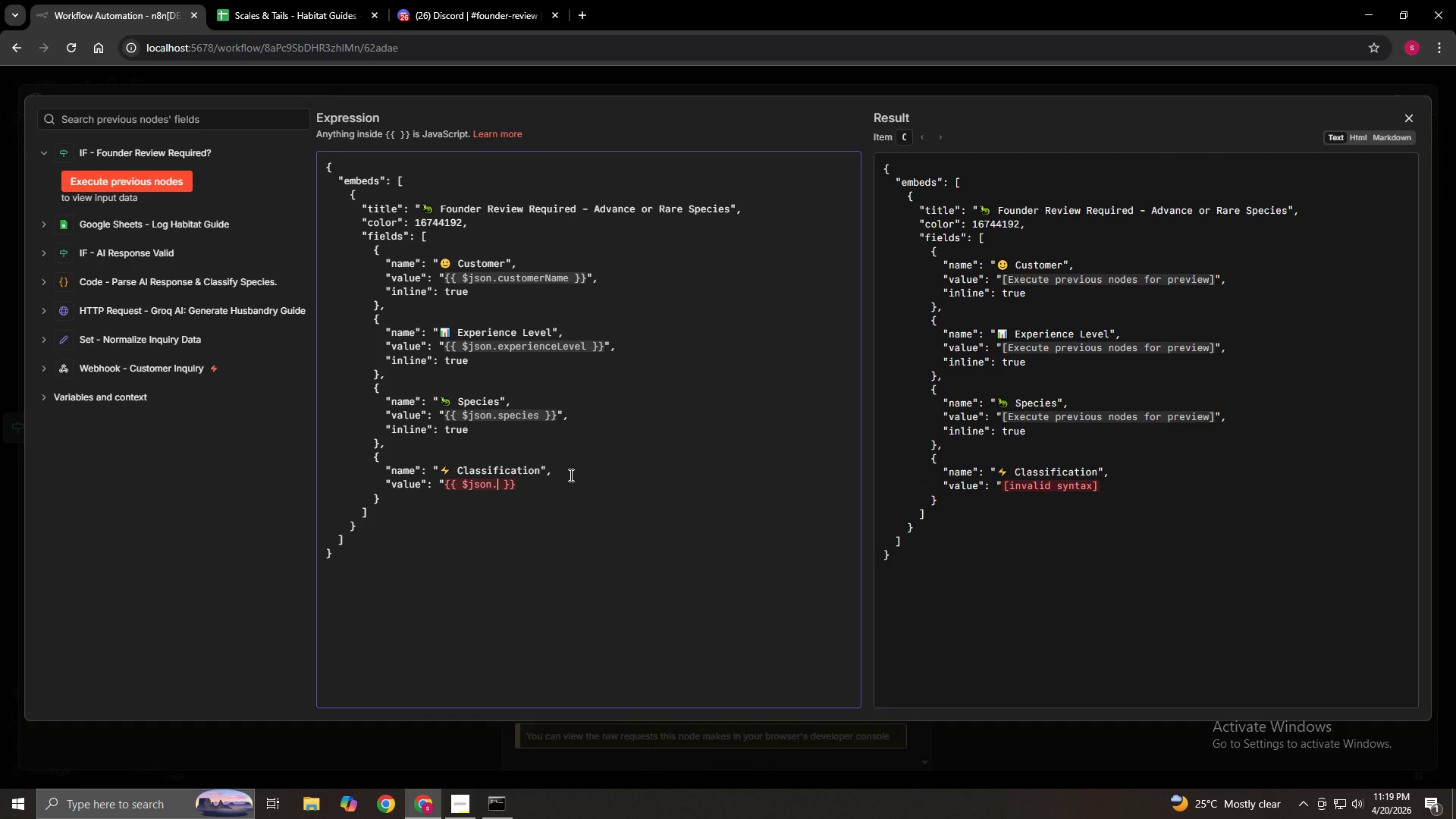 
key(Meta+MetaLeft)
 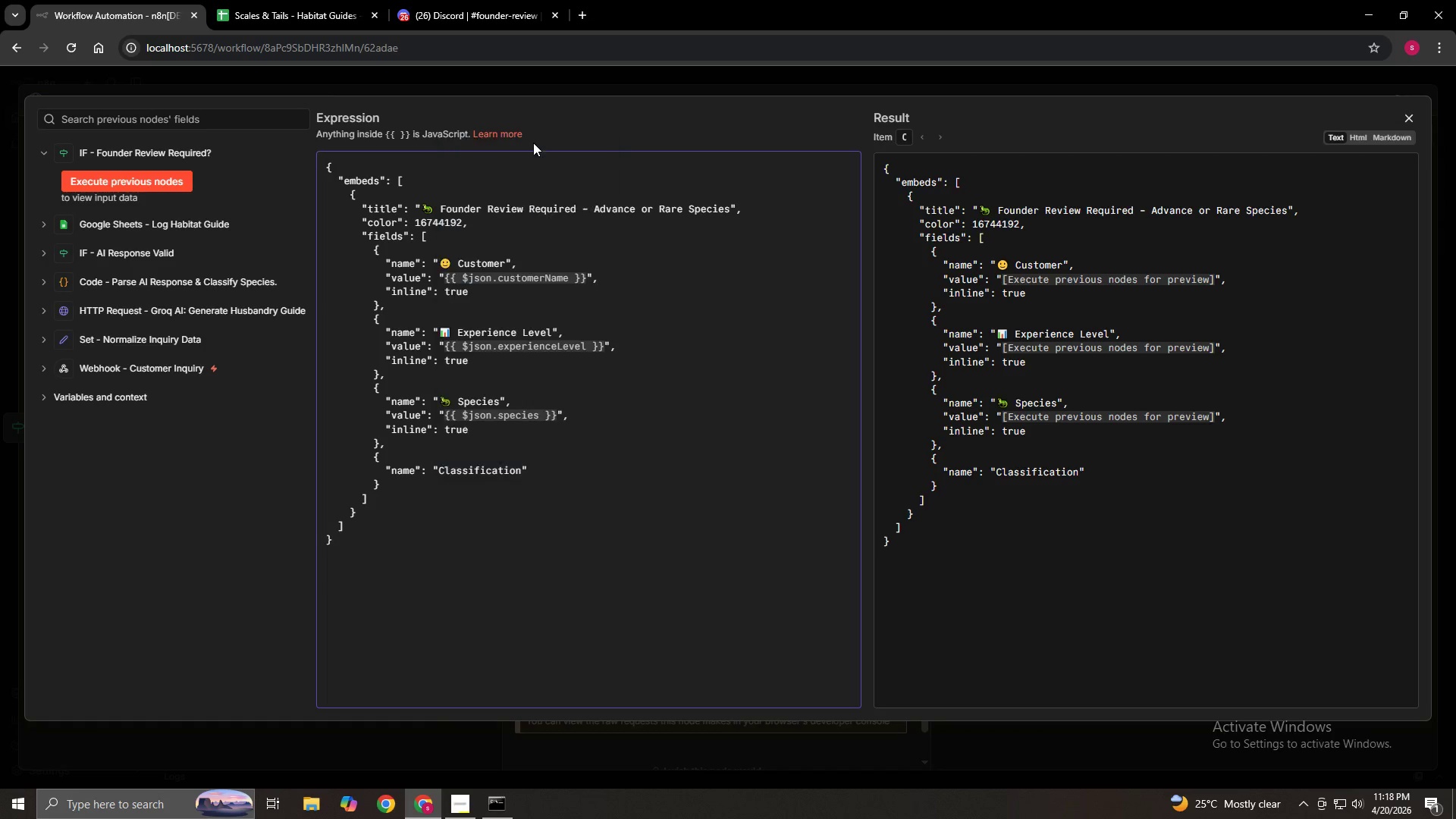 
left_click([645, 632])
 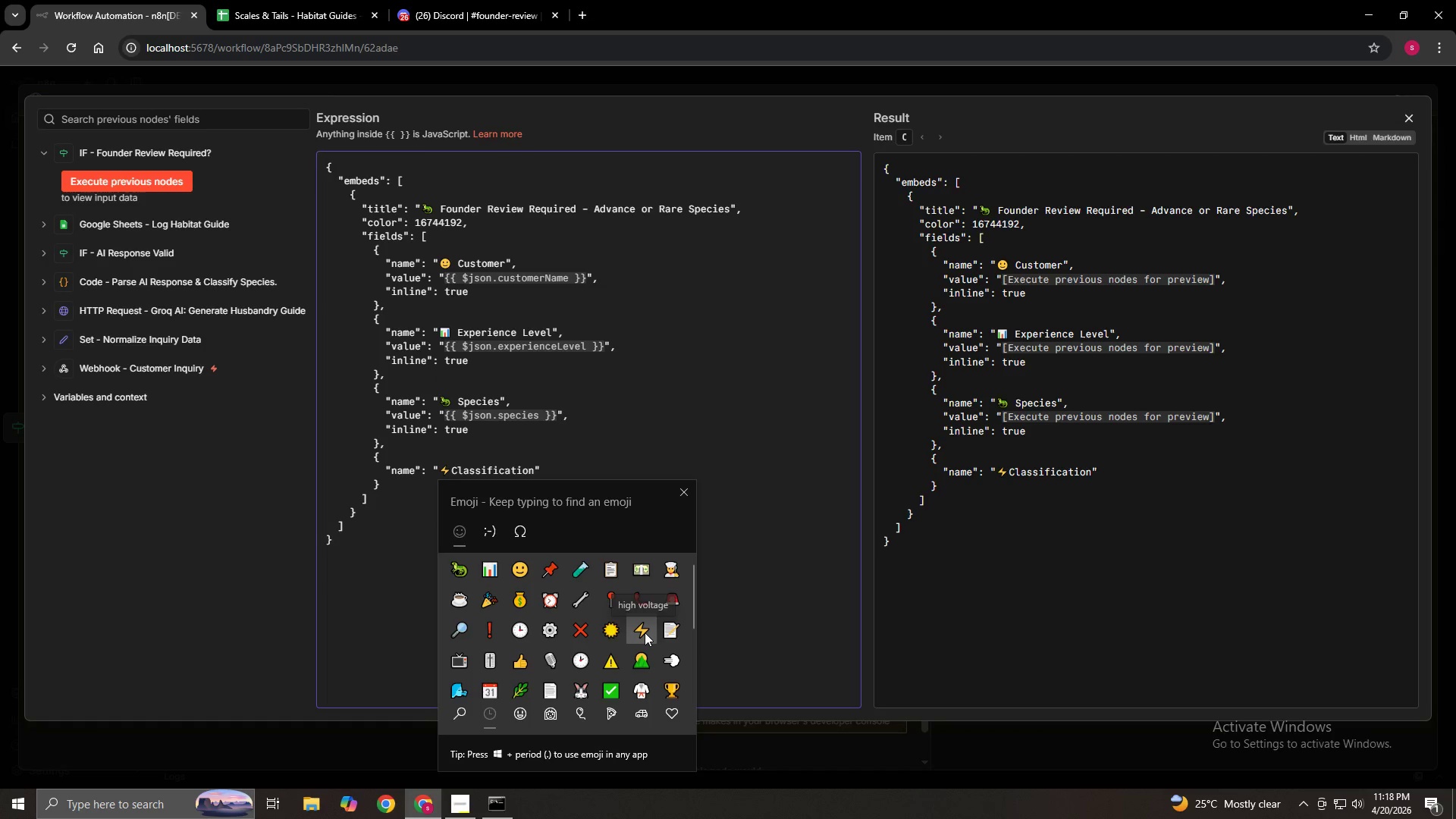 
key(Space)
 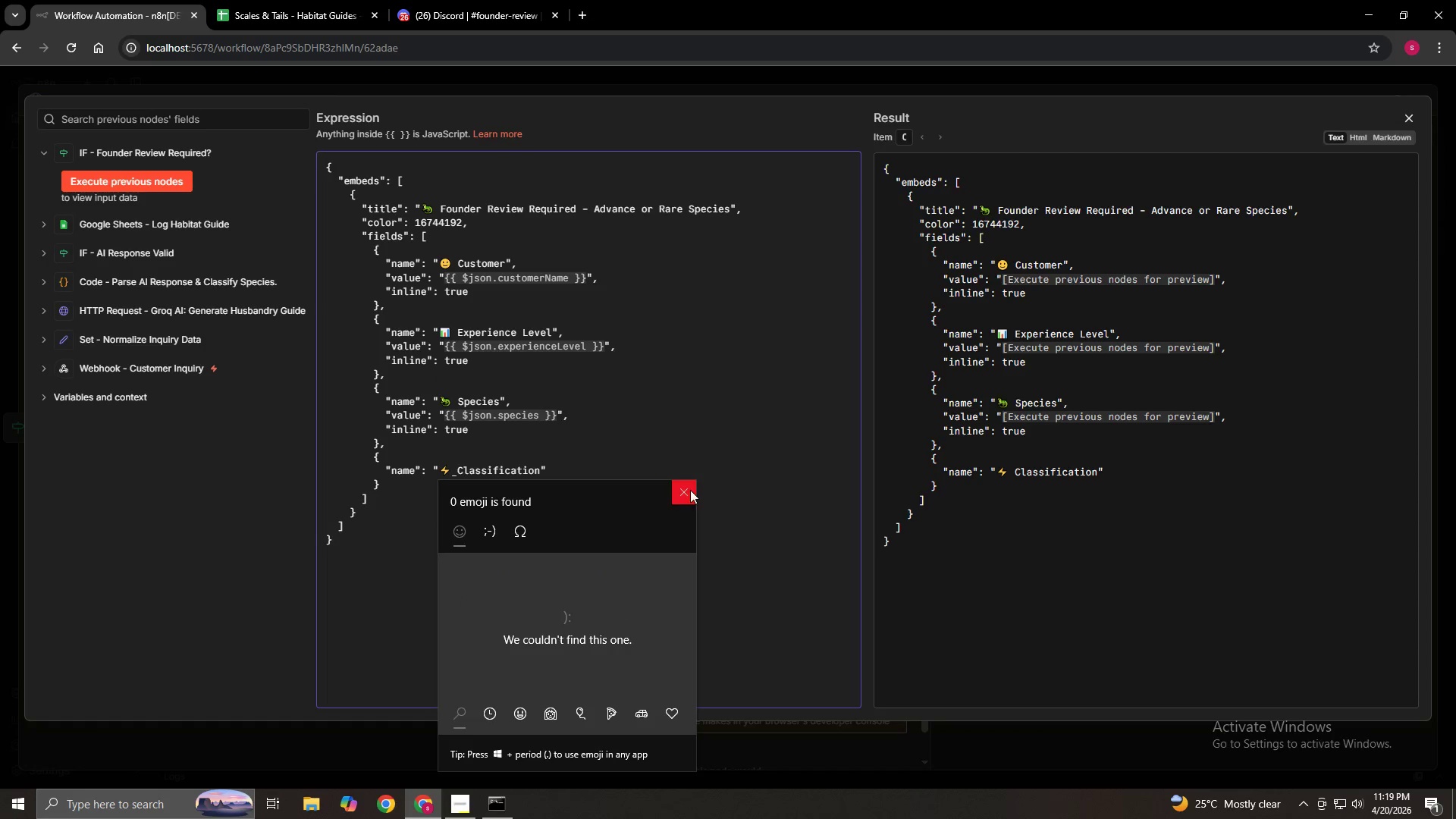 
left_click([692, 489])
 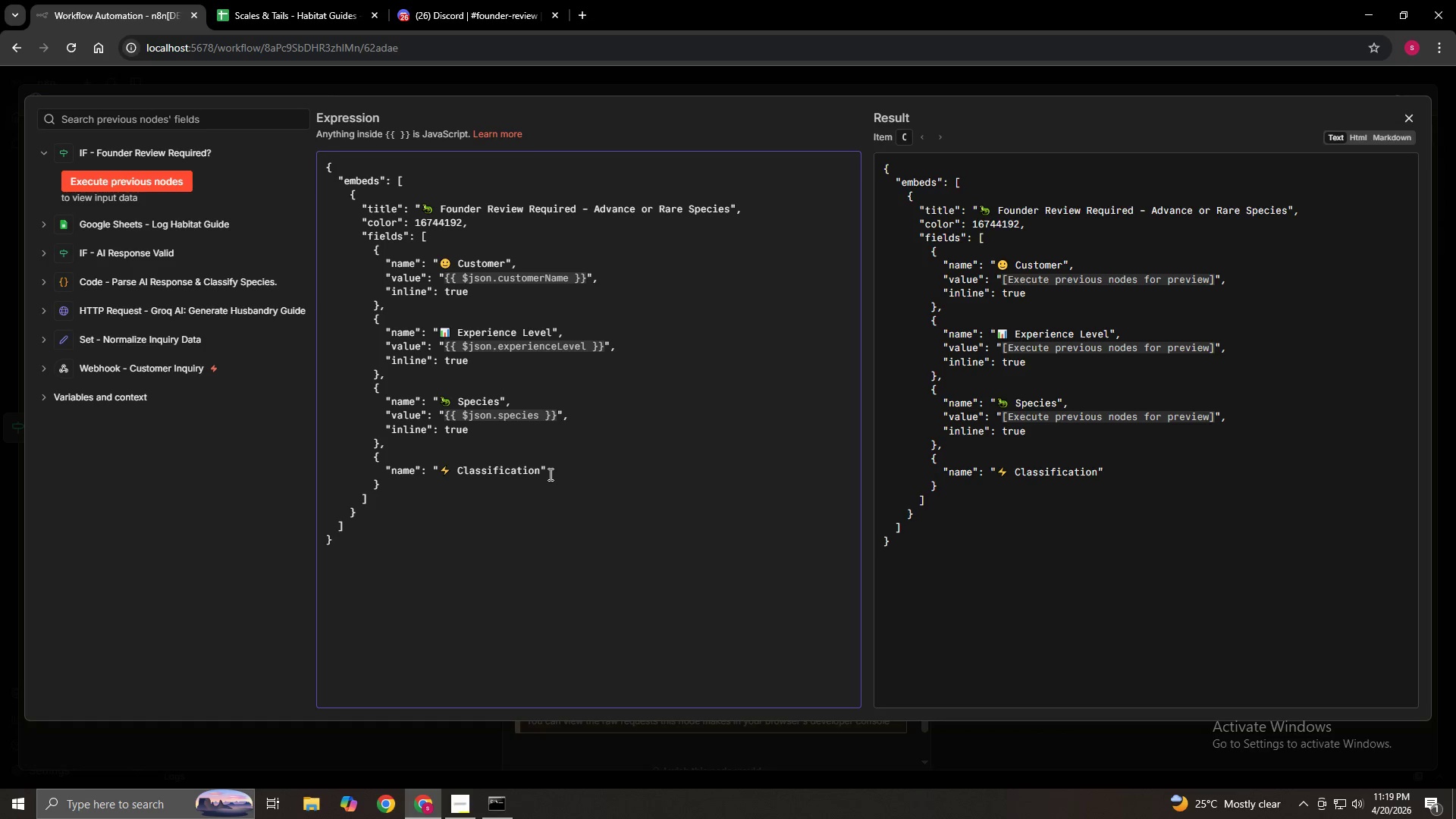 
left_click([548, 473])
 